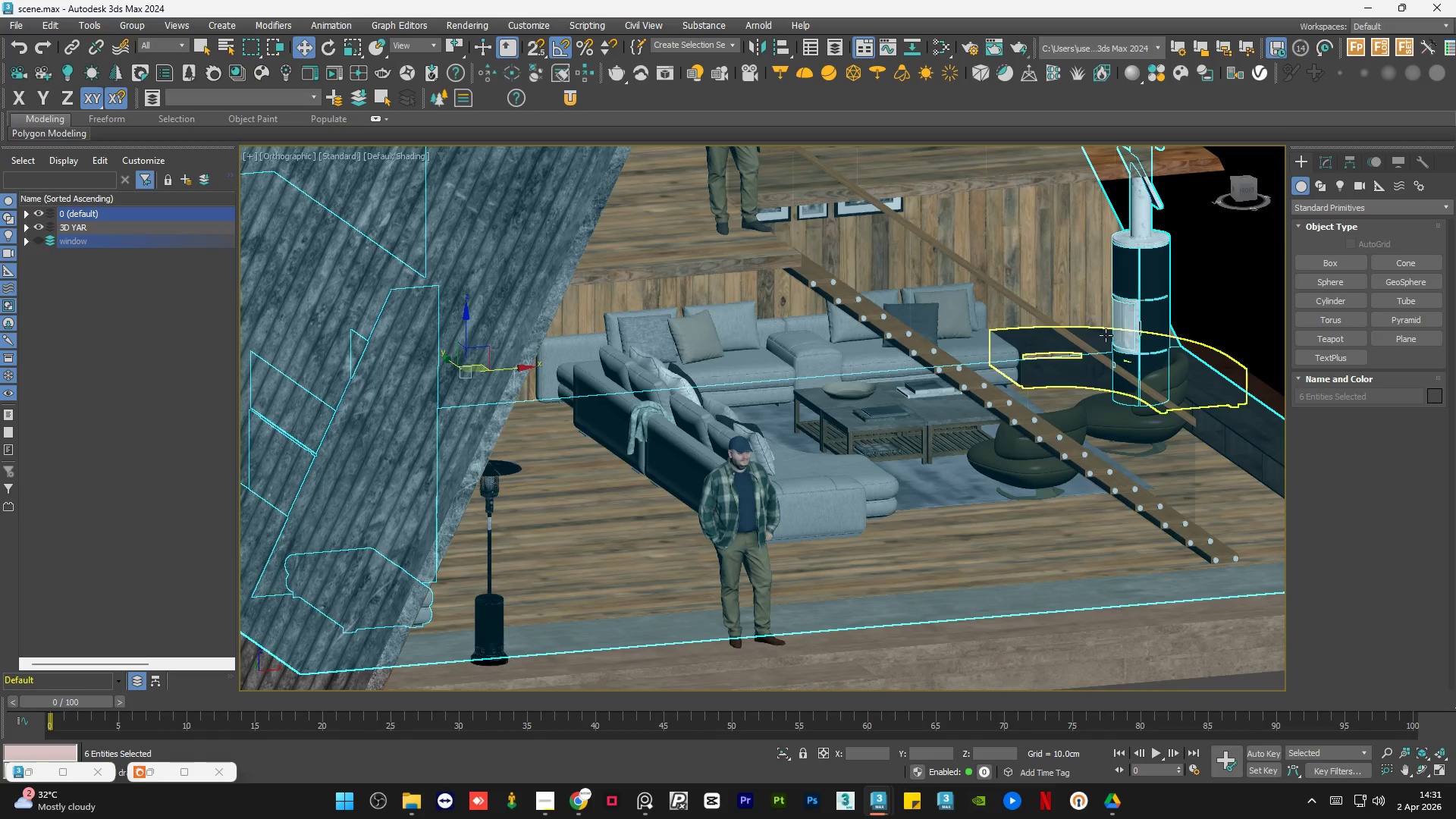 
hold_key(key=ControlLeft, duration=0.48)
 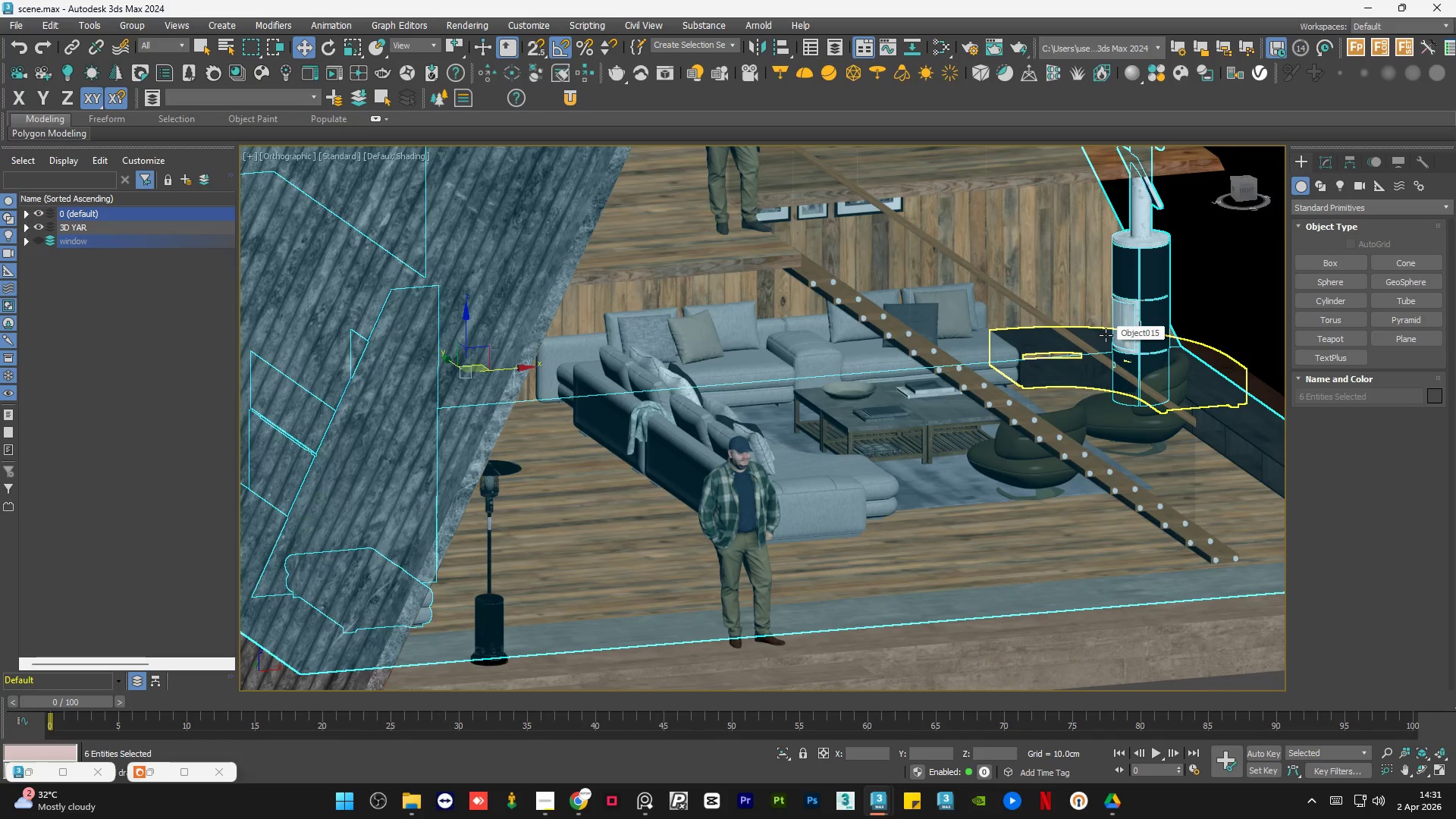 
left_click([1106, 335])
 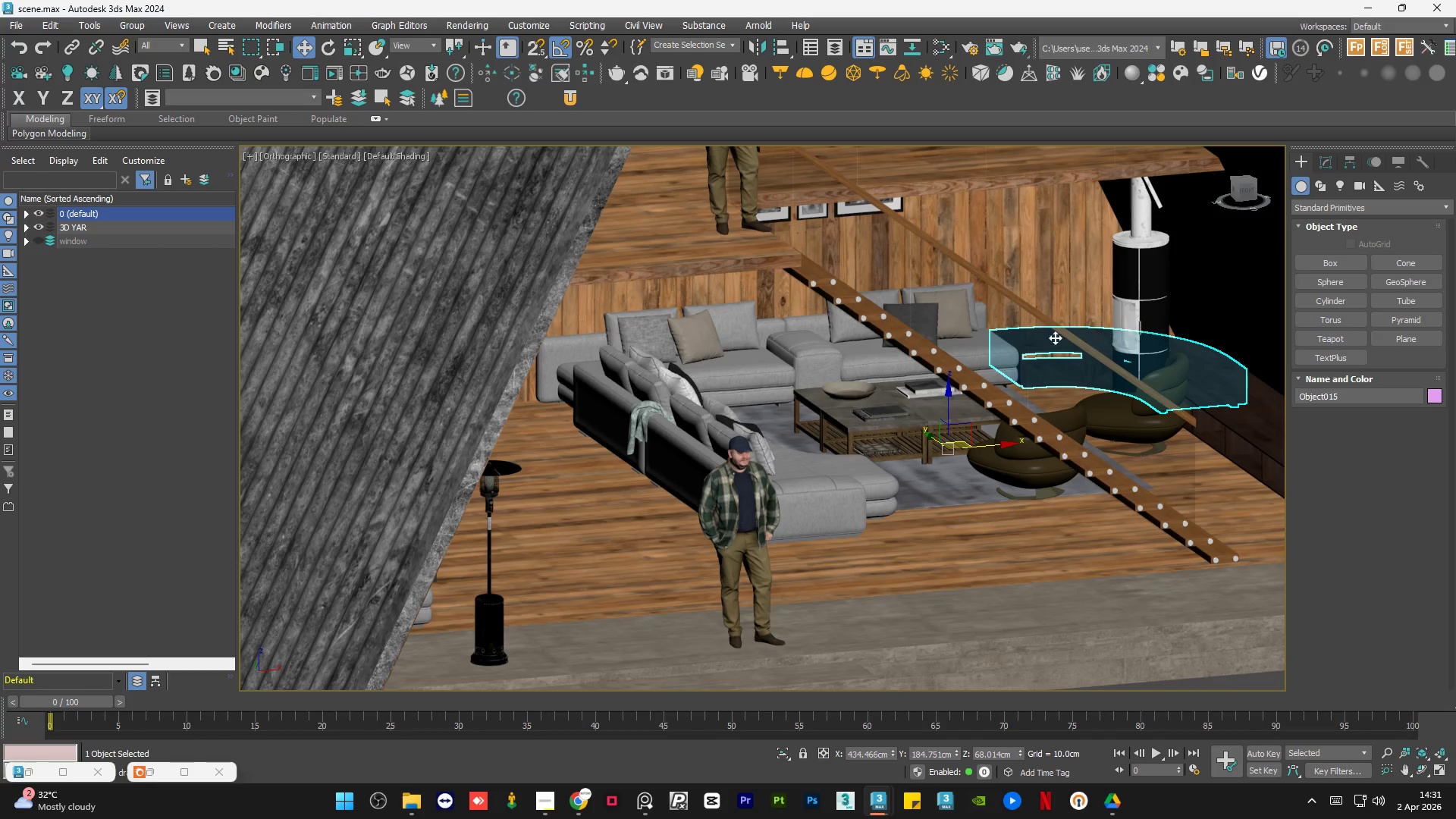 
hold_key(key=AltLeft, duration=0.92)
 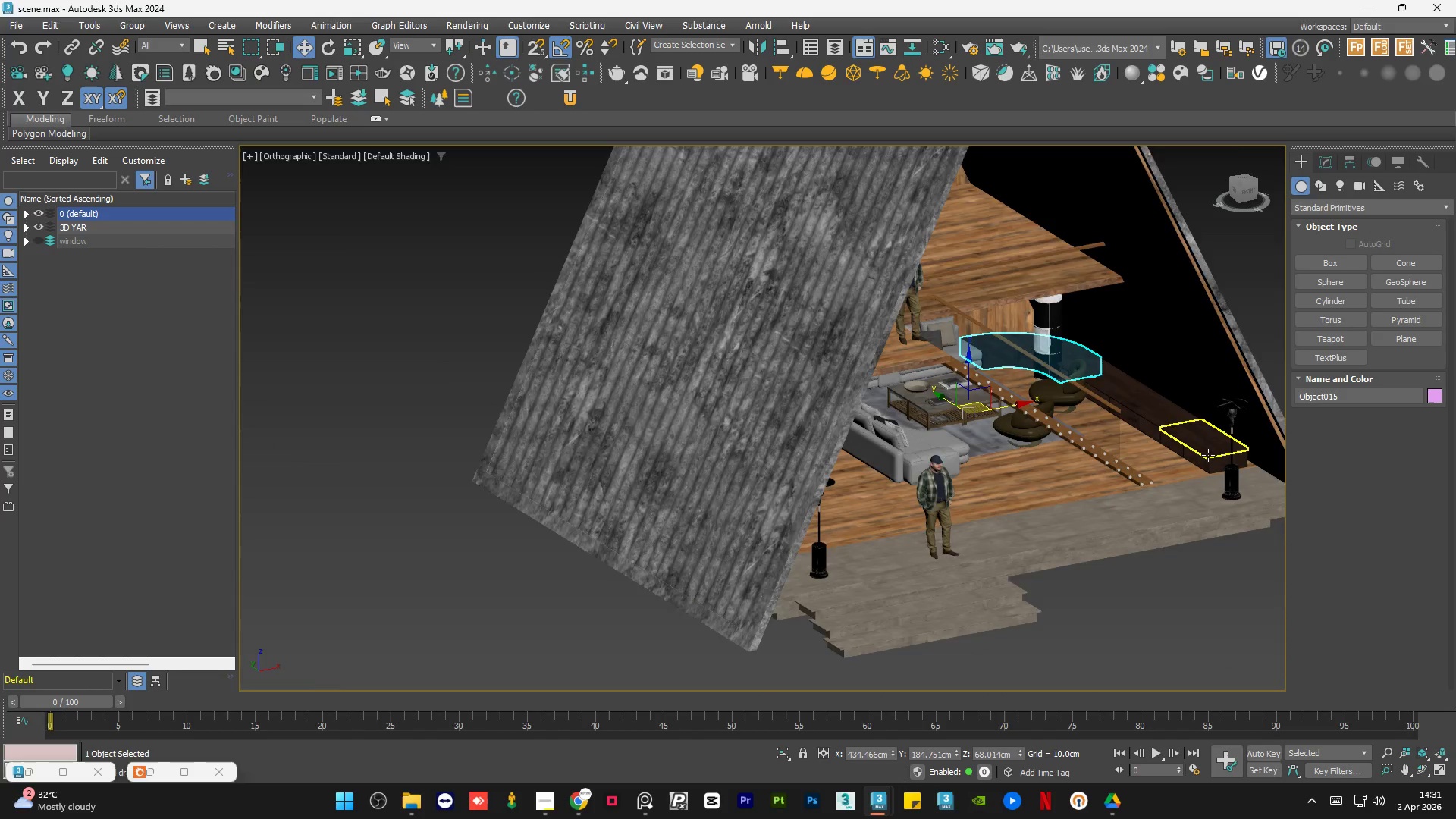 
scroll: coordinate [941, 344], scroll_direction: down, amount: 2.0
 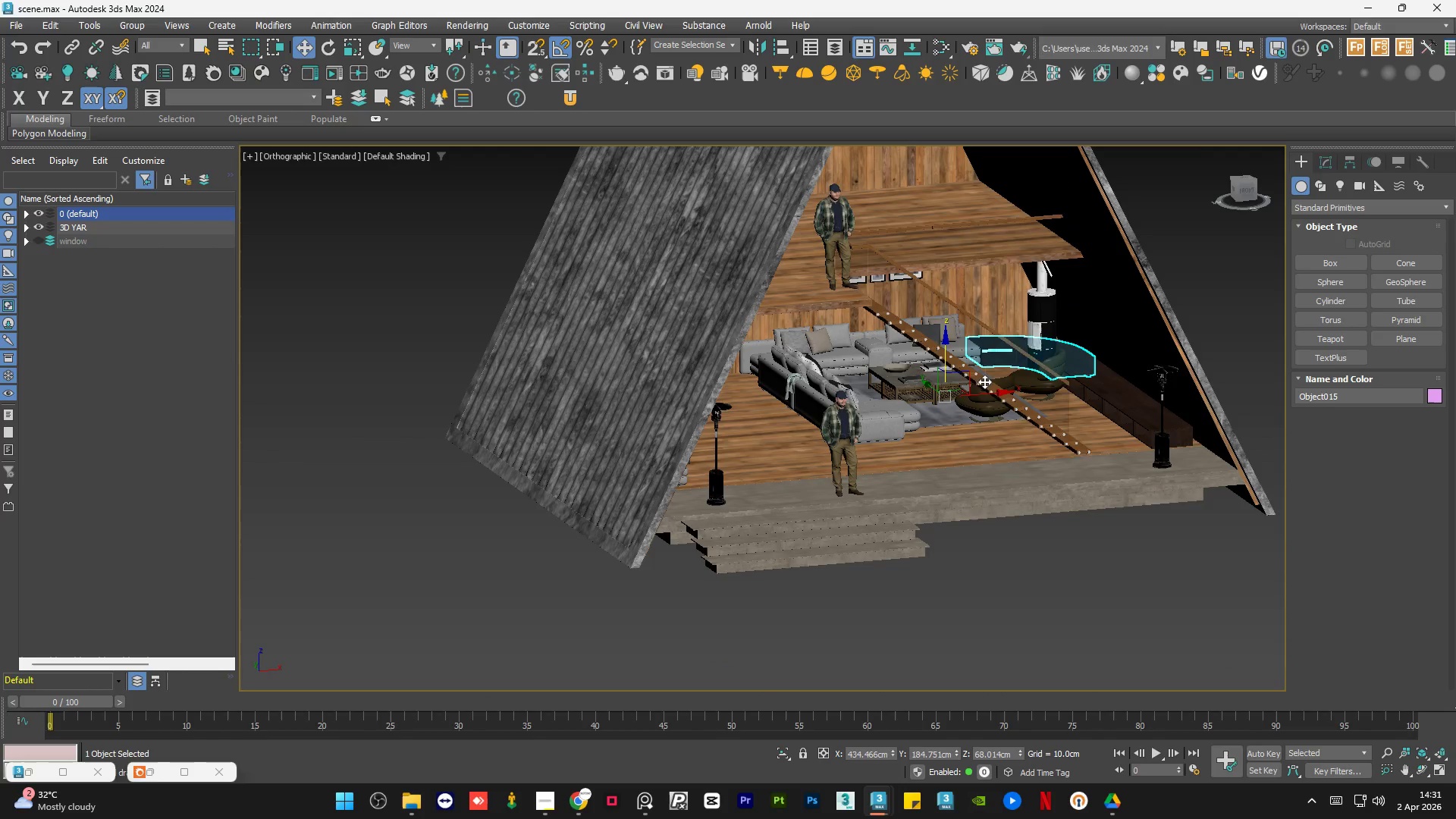 
hold_key(key=ControlLeft, duration=0.47)
 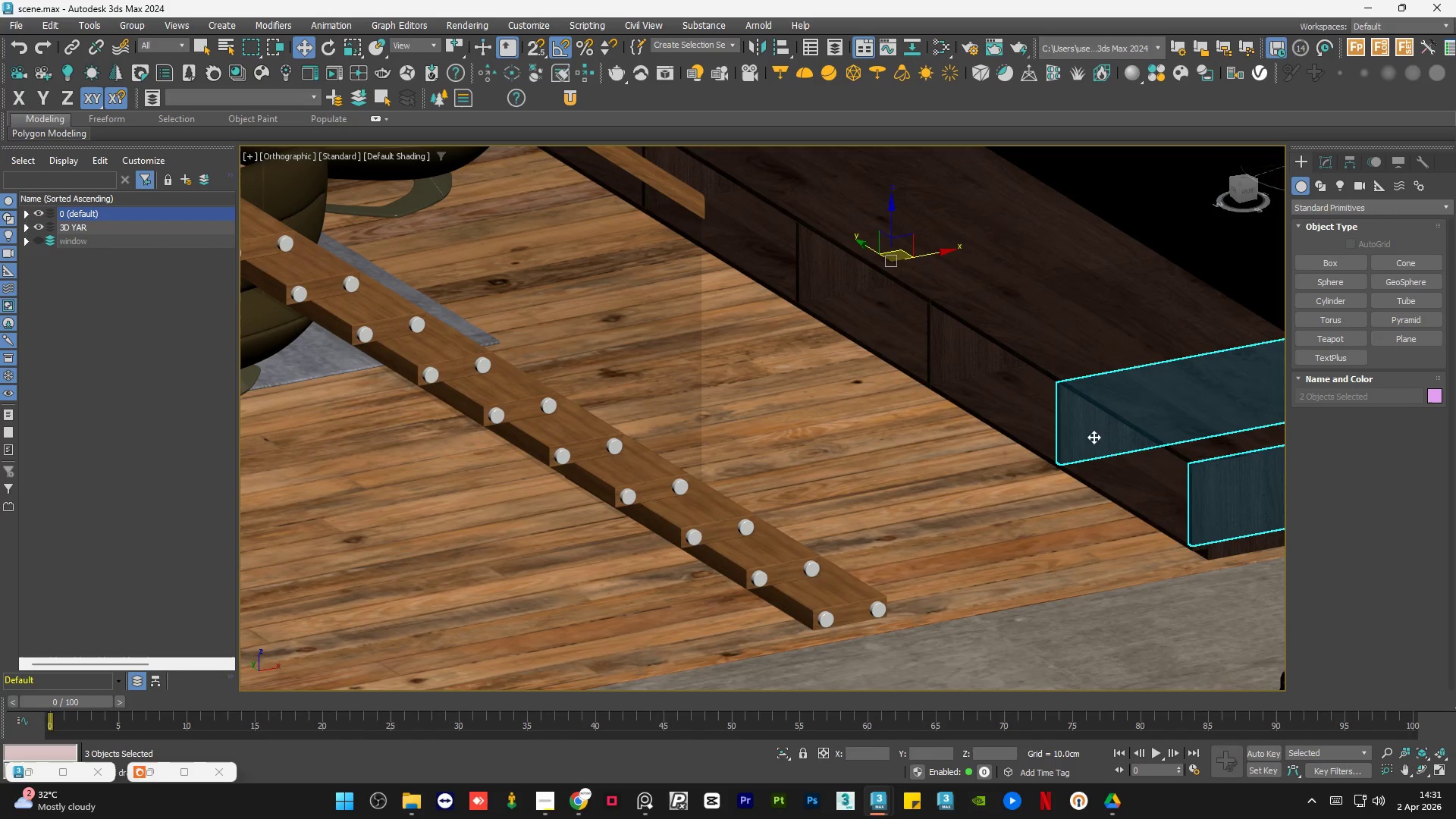 
scroll: coordinate [1210, 455], scroll_direction: up, amount: 5.0
 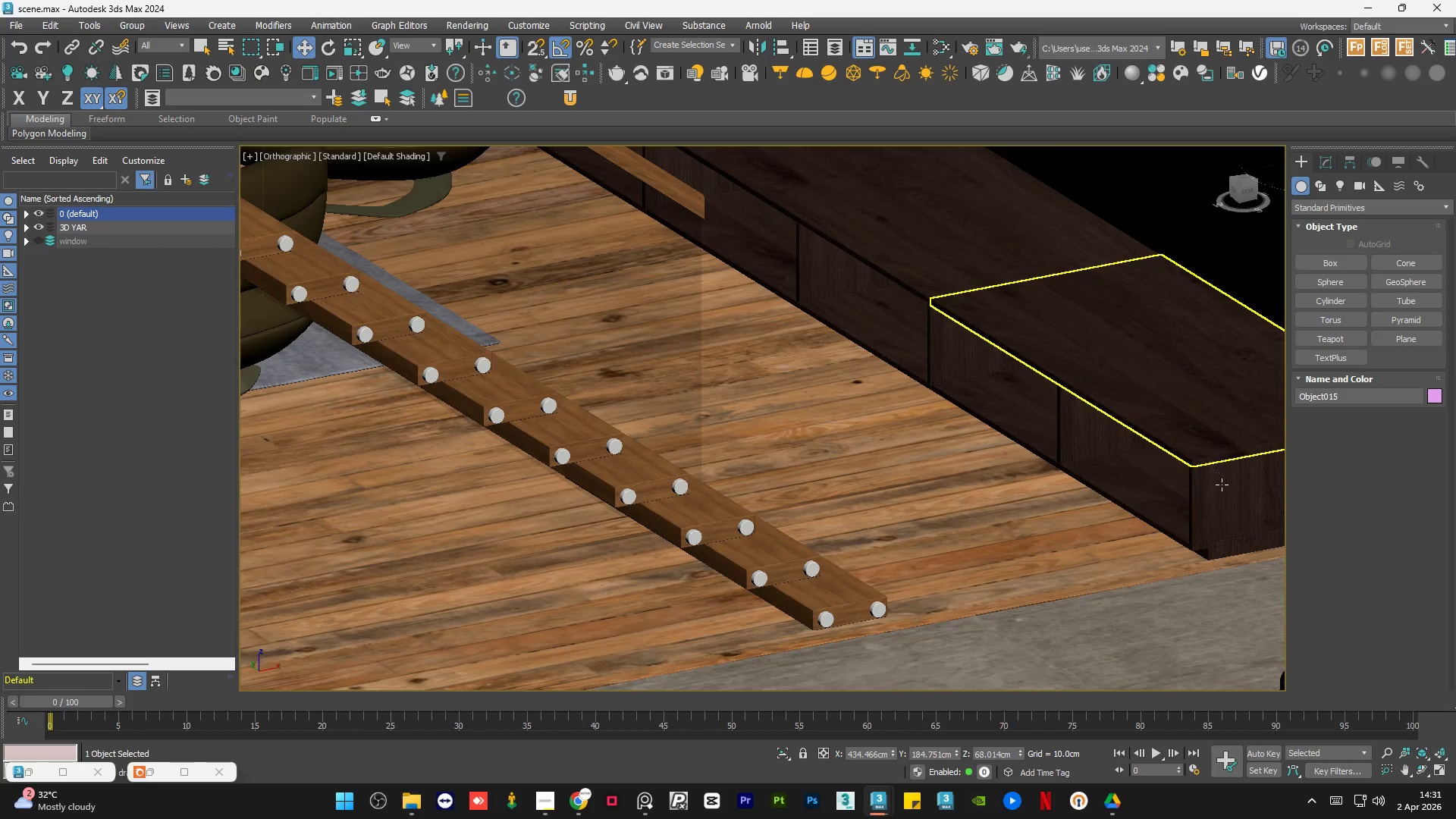 
left_click([1222, 487])
 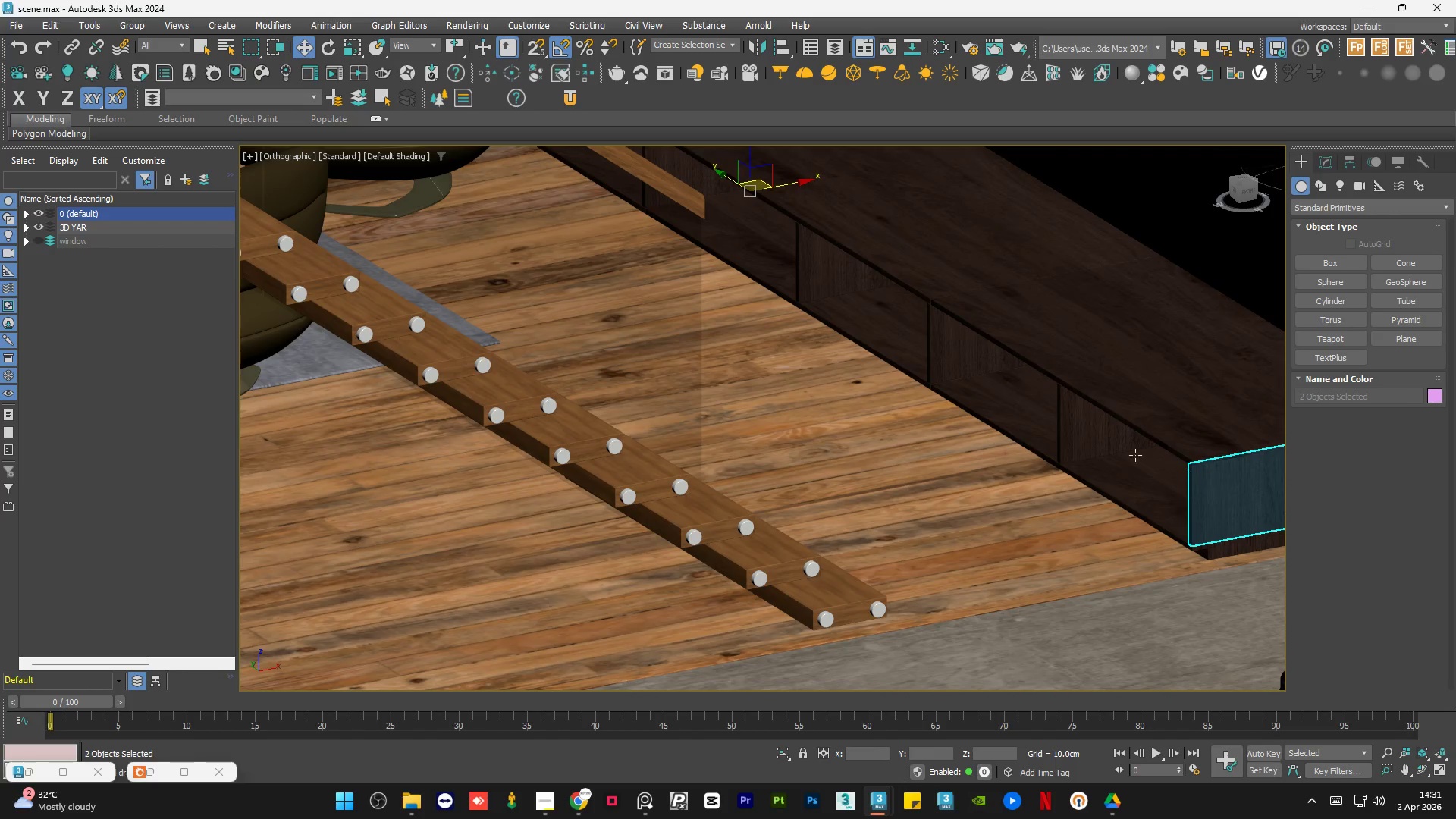 
hold_key(key=ControlLeft, duration=0.45)
left_click([1094, 437])
 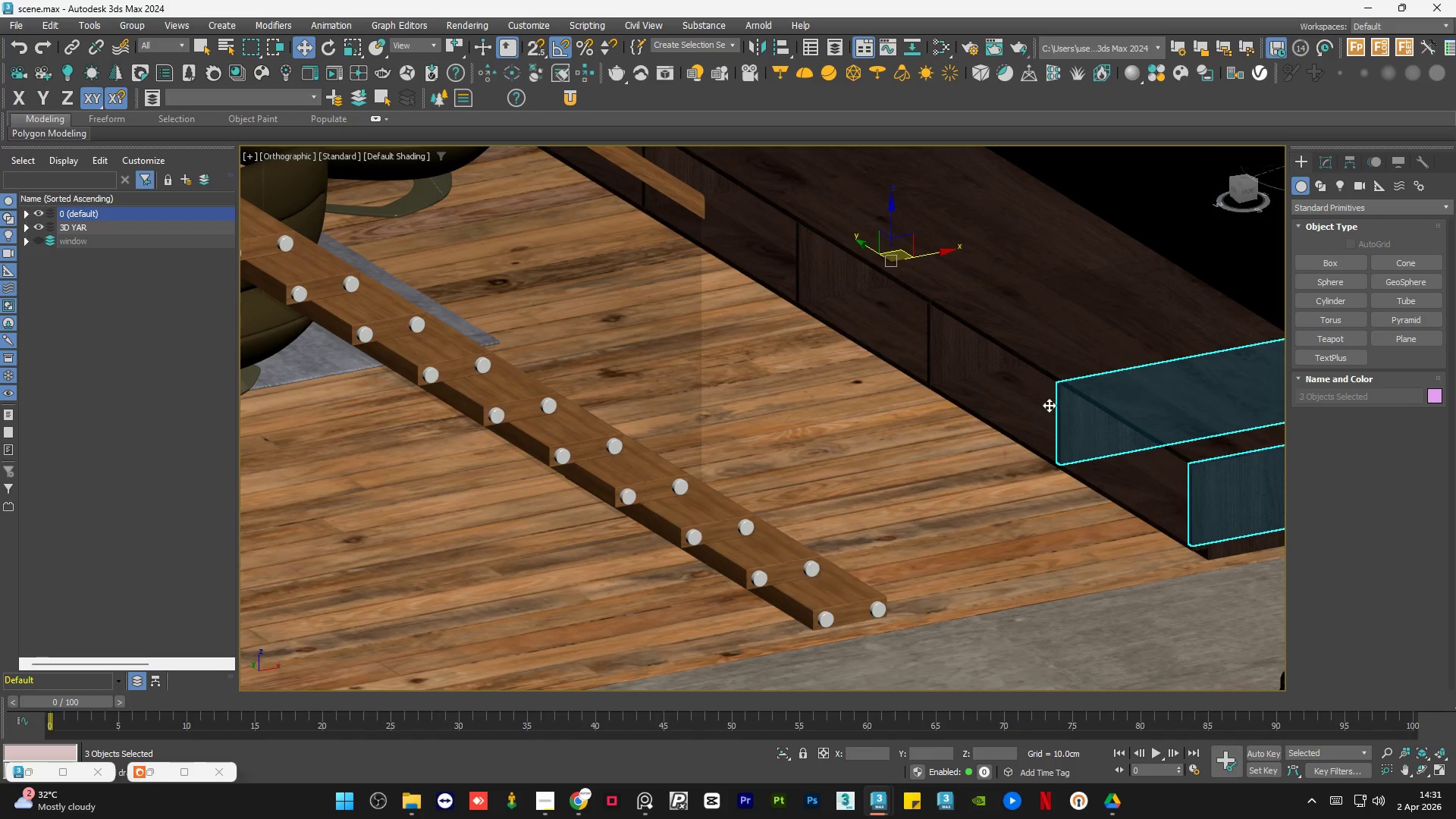 
hold_key(key=ControlLeft, duration=0.52)
left_click([987, 369])
 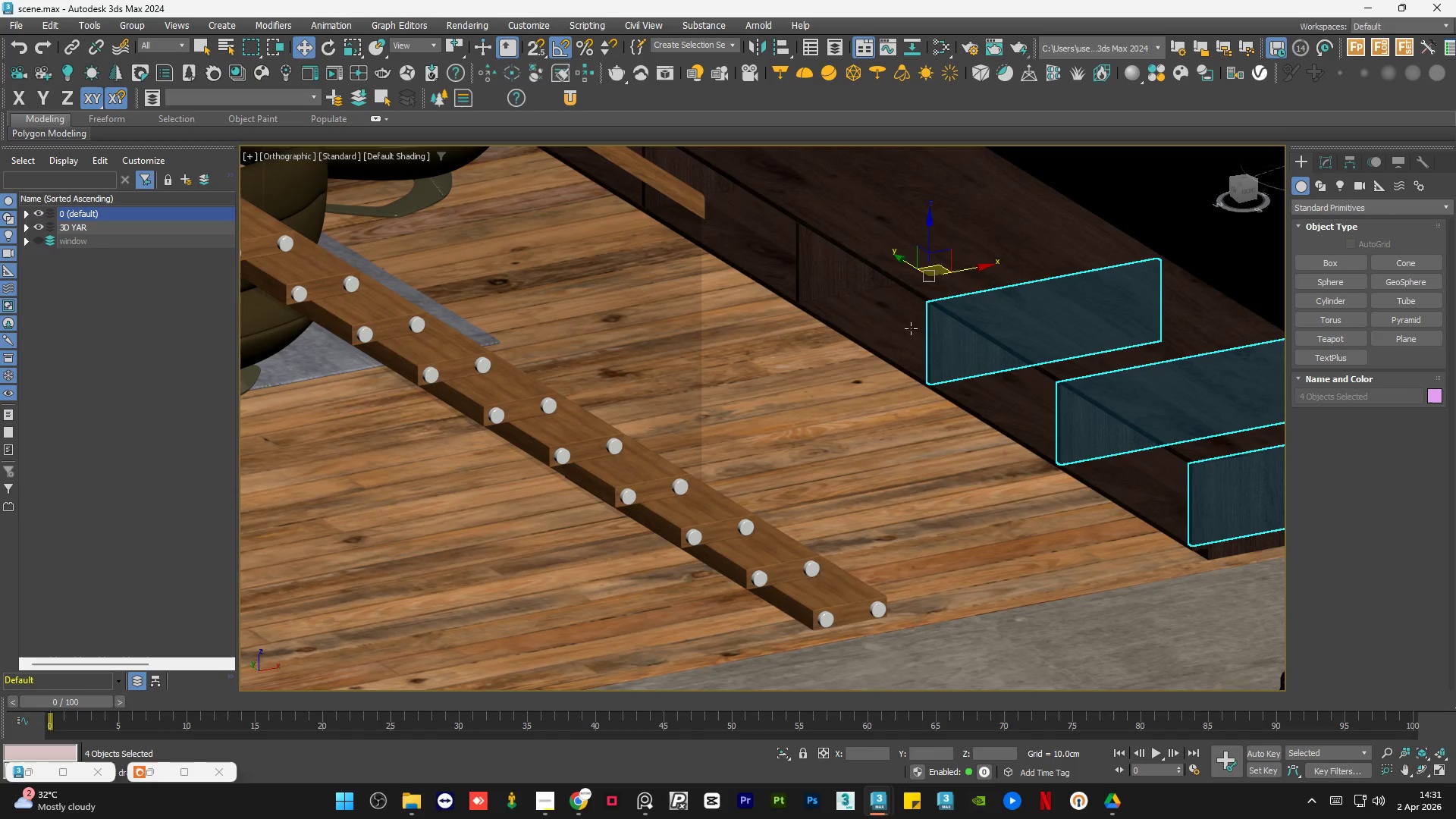 
hold_key(key=ControlLeft, duration=0.66)
left_click([839, 296])
 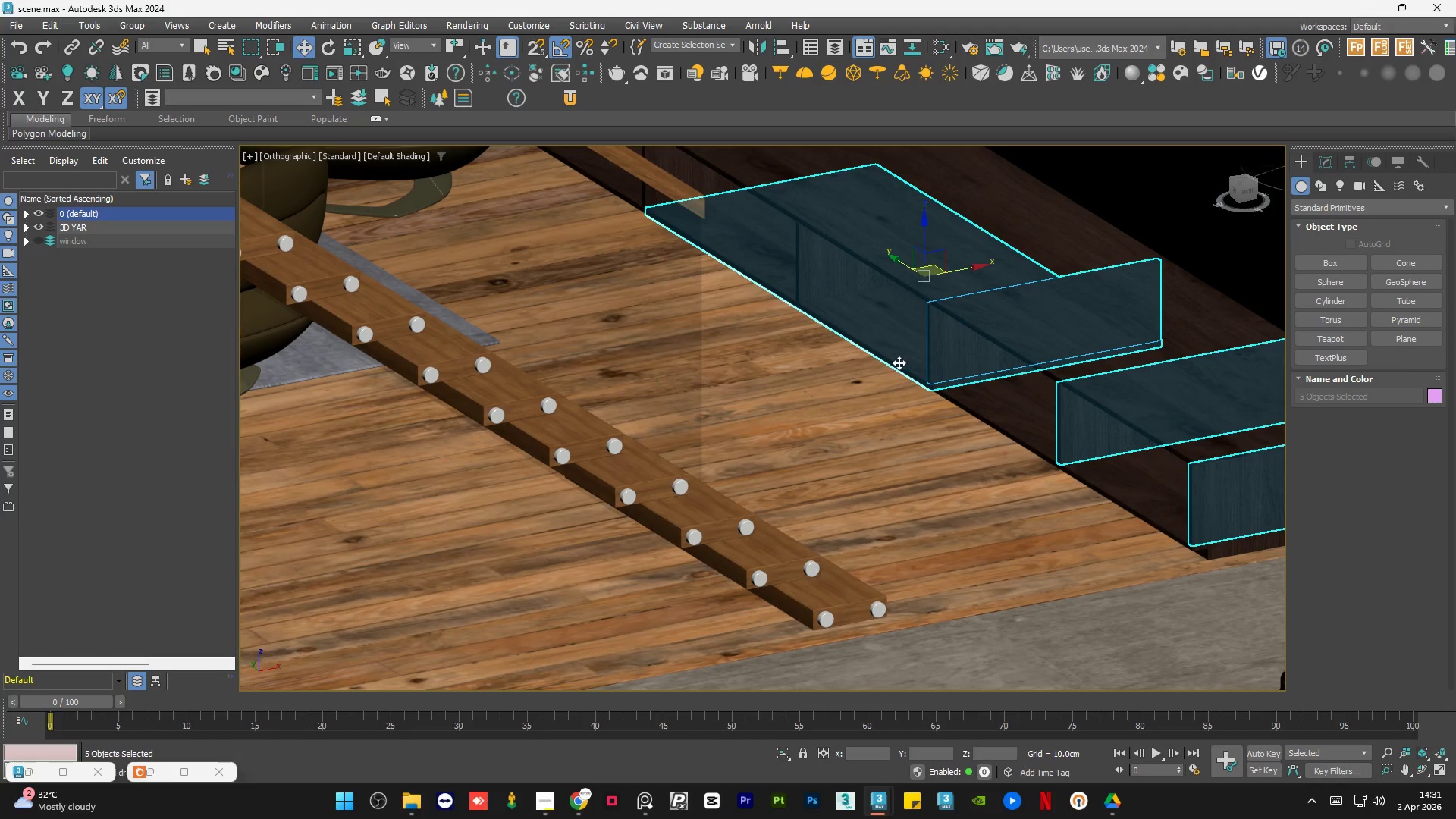 
hold_key(key=ControlLeft, duration=0.61)
left_click([841, 278])
 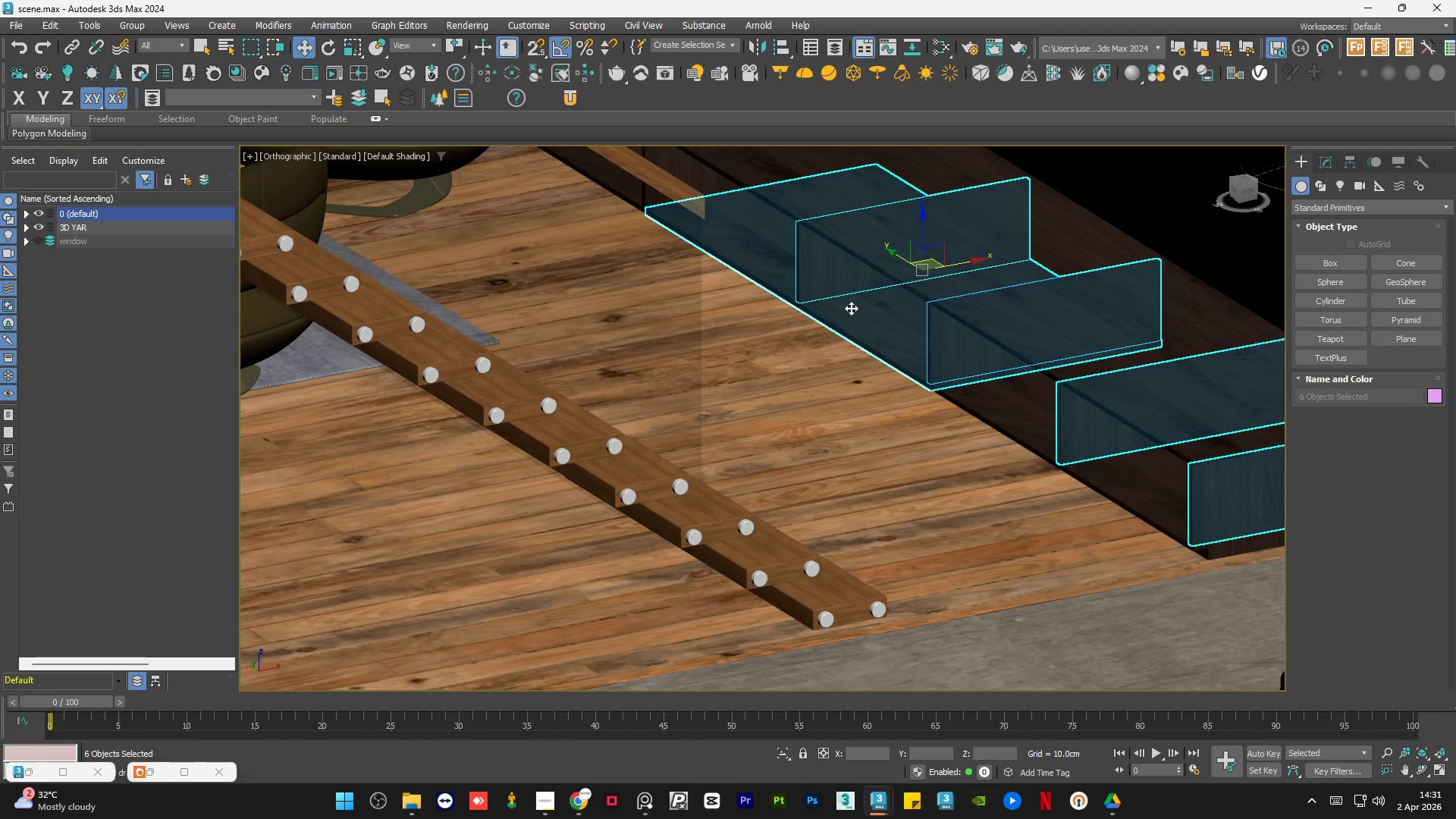 
hold_key(key=AltLeft, duration=0.84)
 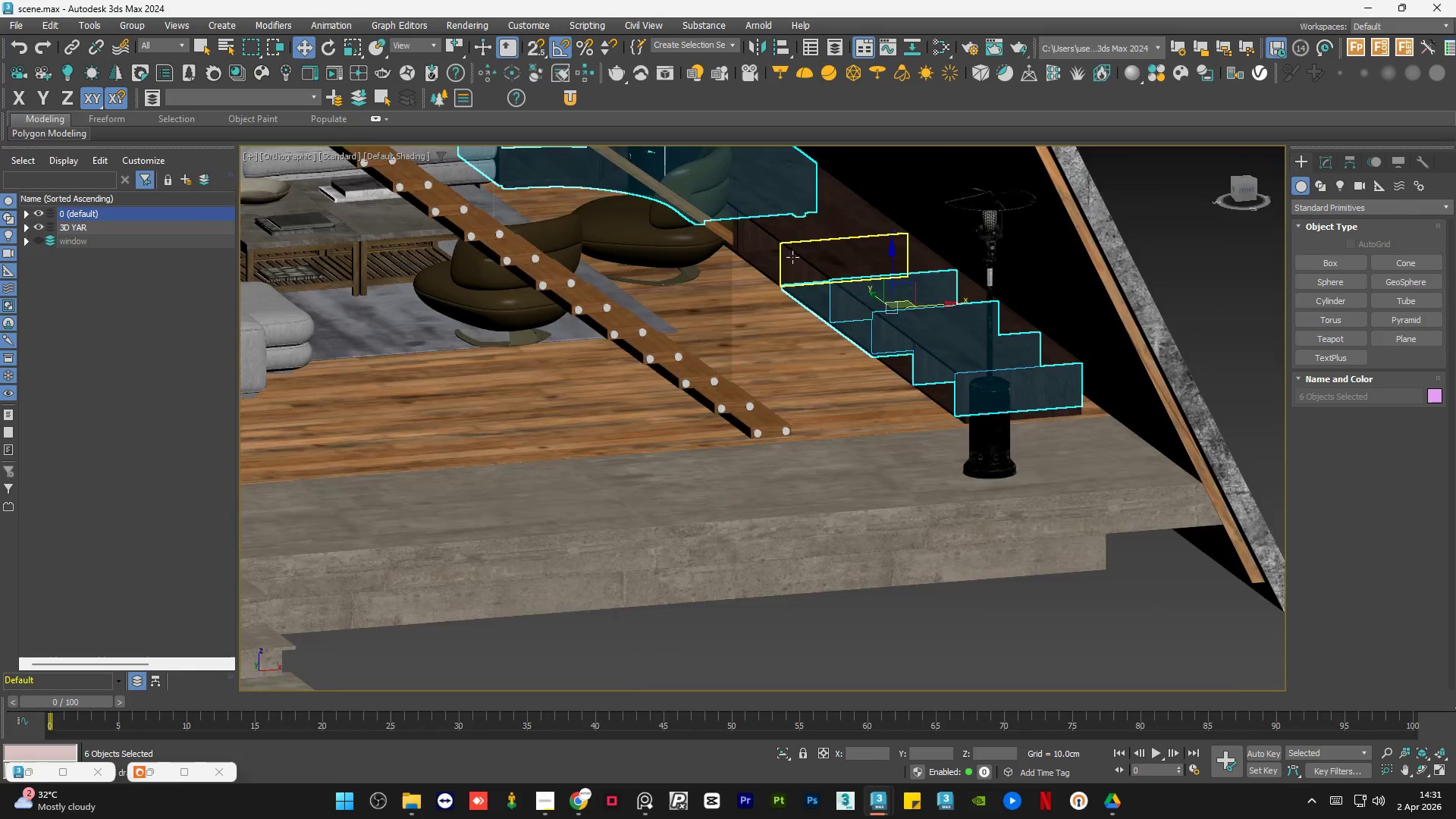 
scroll: coordinate [860, 341], scroll_direction: down, amount: 2.0
 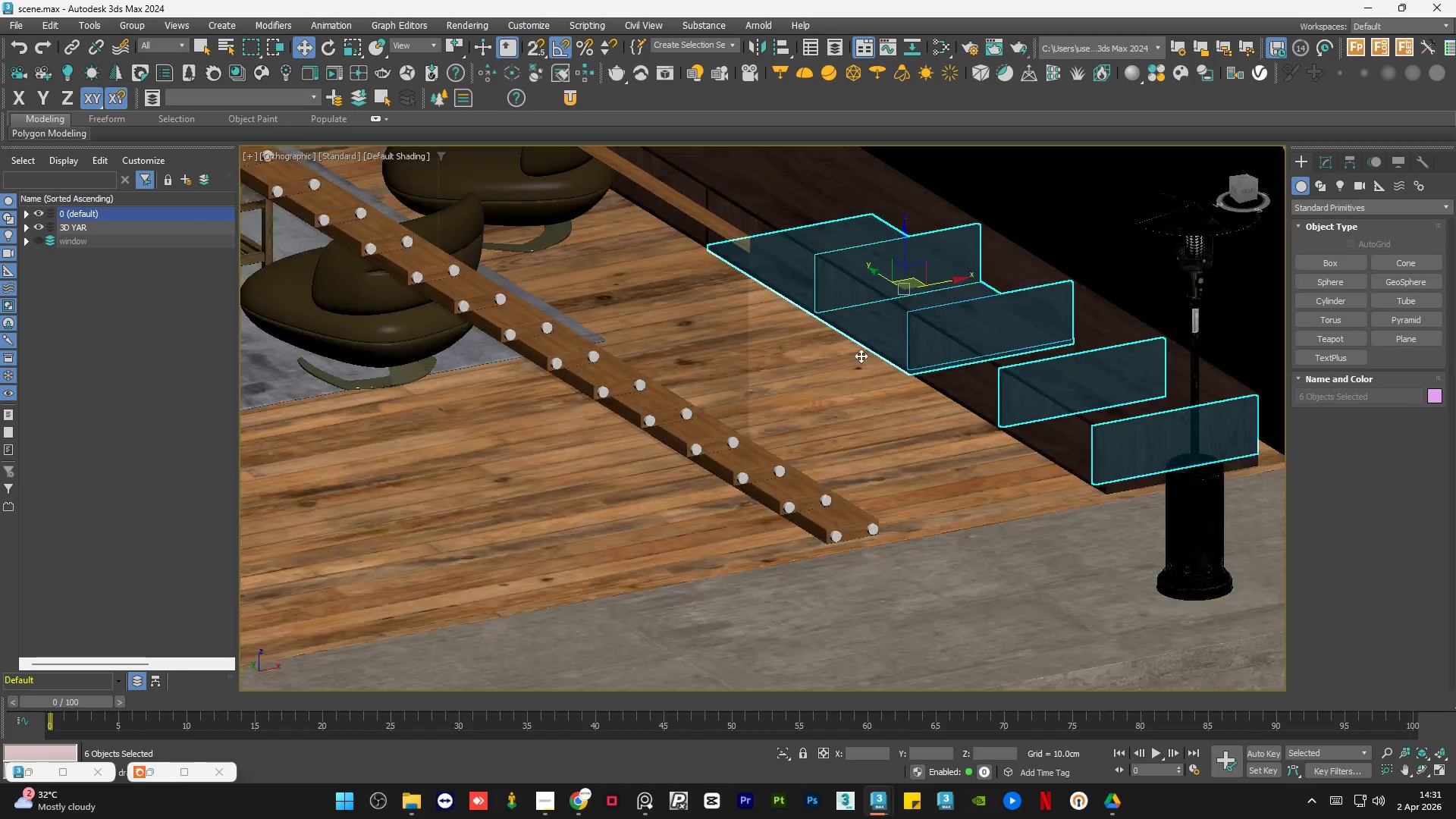 
hold_key(key=ControlLeft, duration=0.45)
 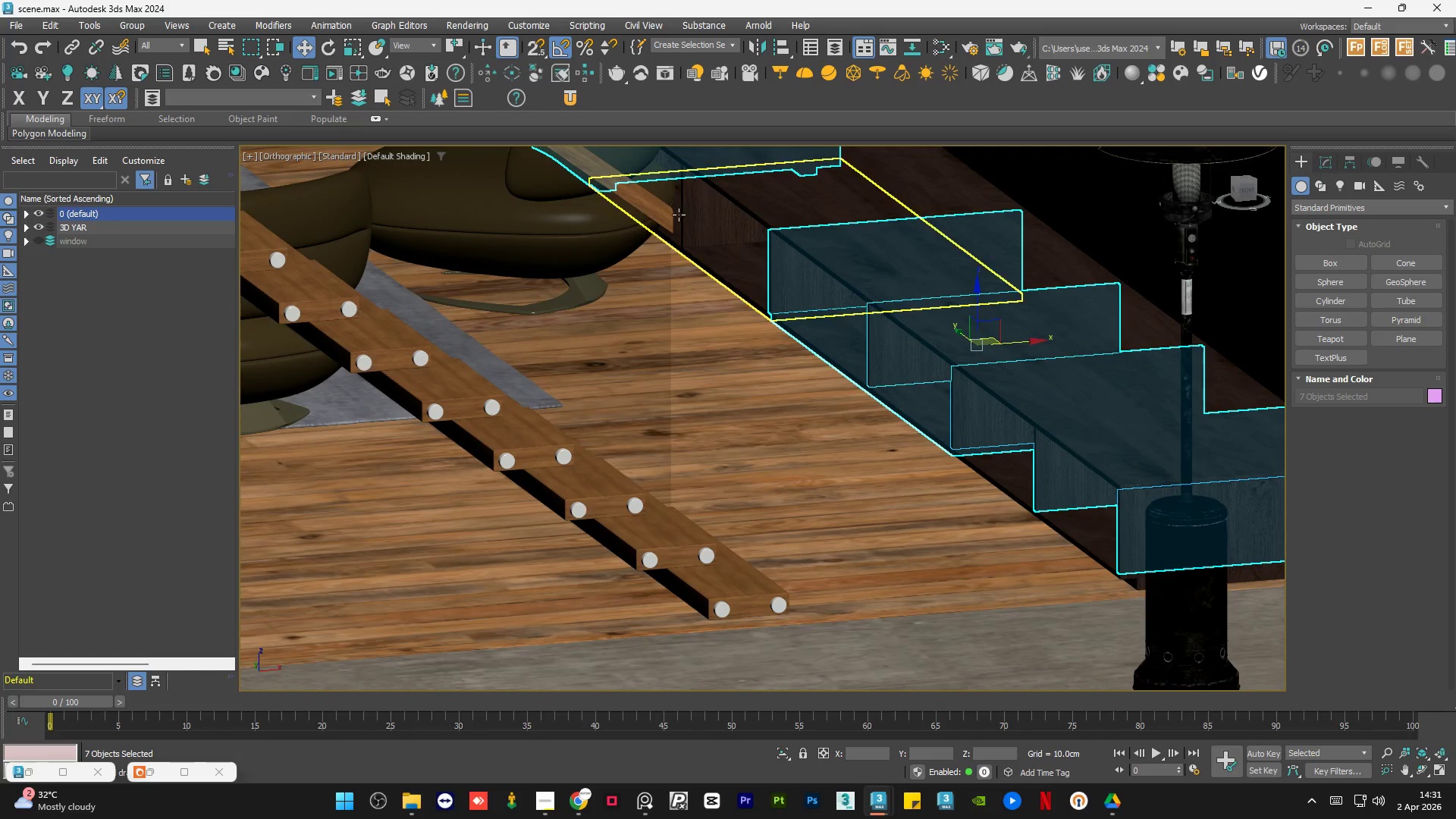 
scroll: coordinate [792, 257], scroll_direction: up, amount: 2.0
 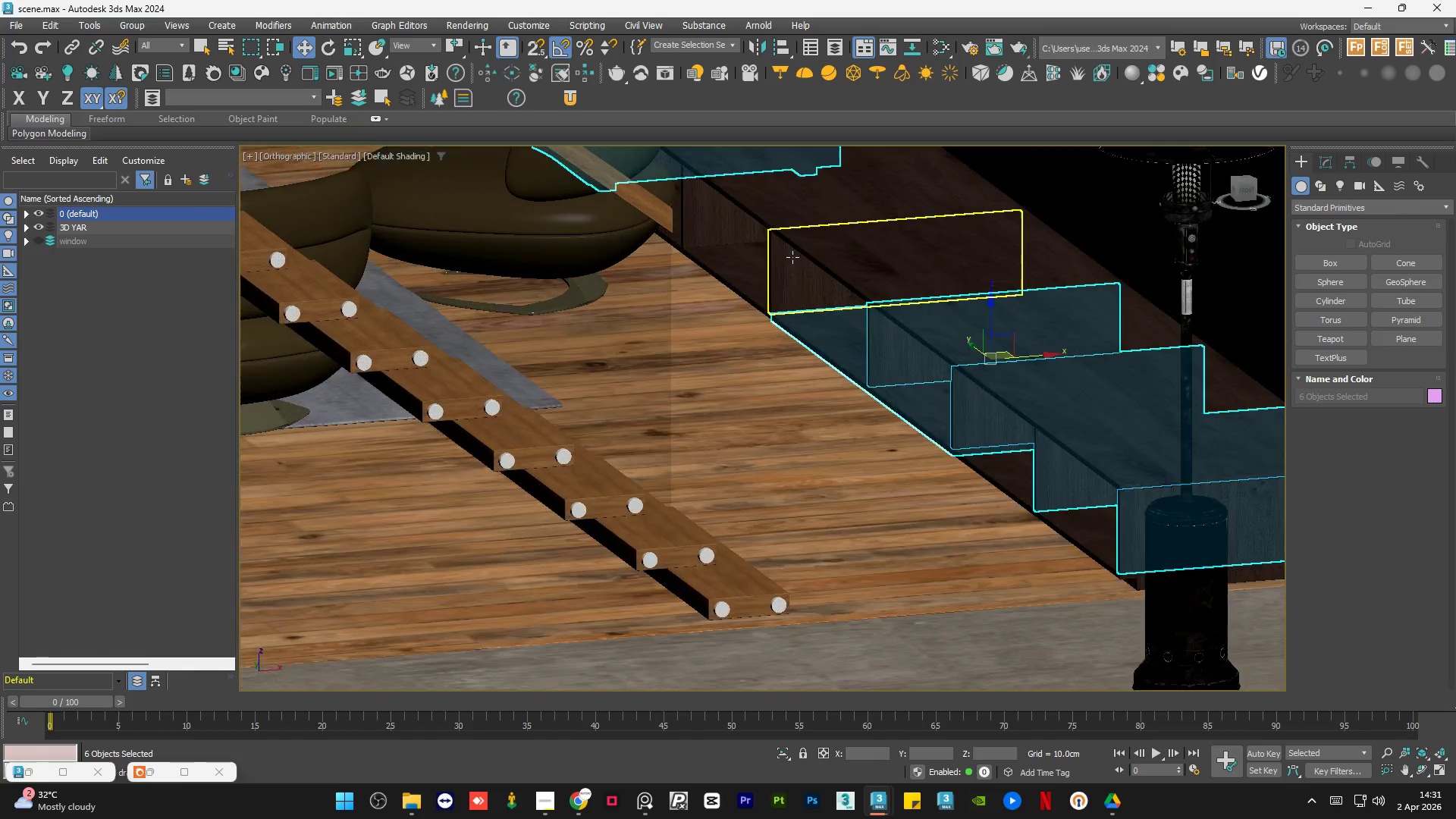 
hold_key(key=ControlLeft, duration=0.69)
left_click([701, 214])
 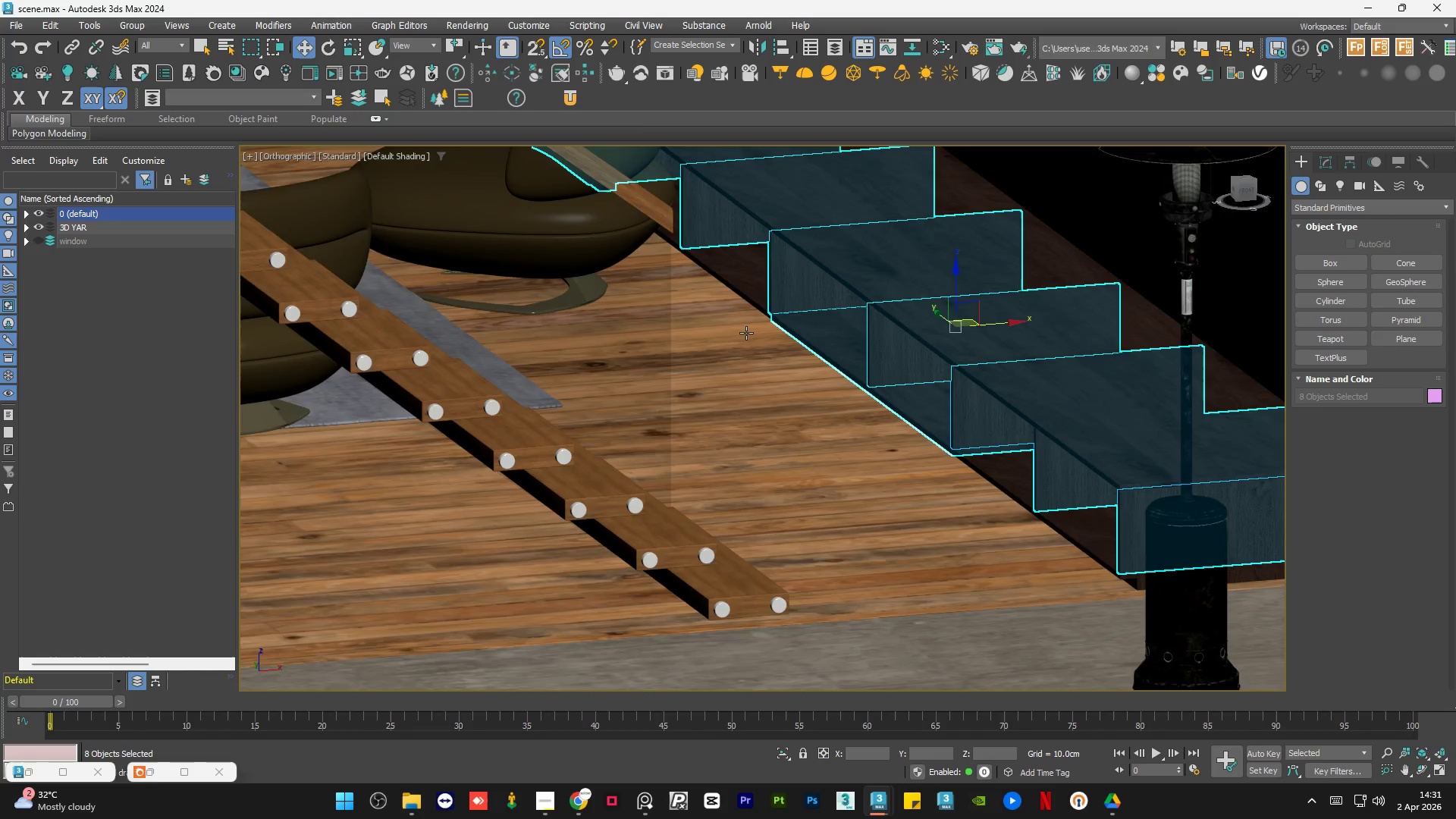 
hold_key(key=AltLeft, duration=0.92)
 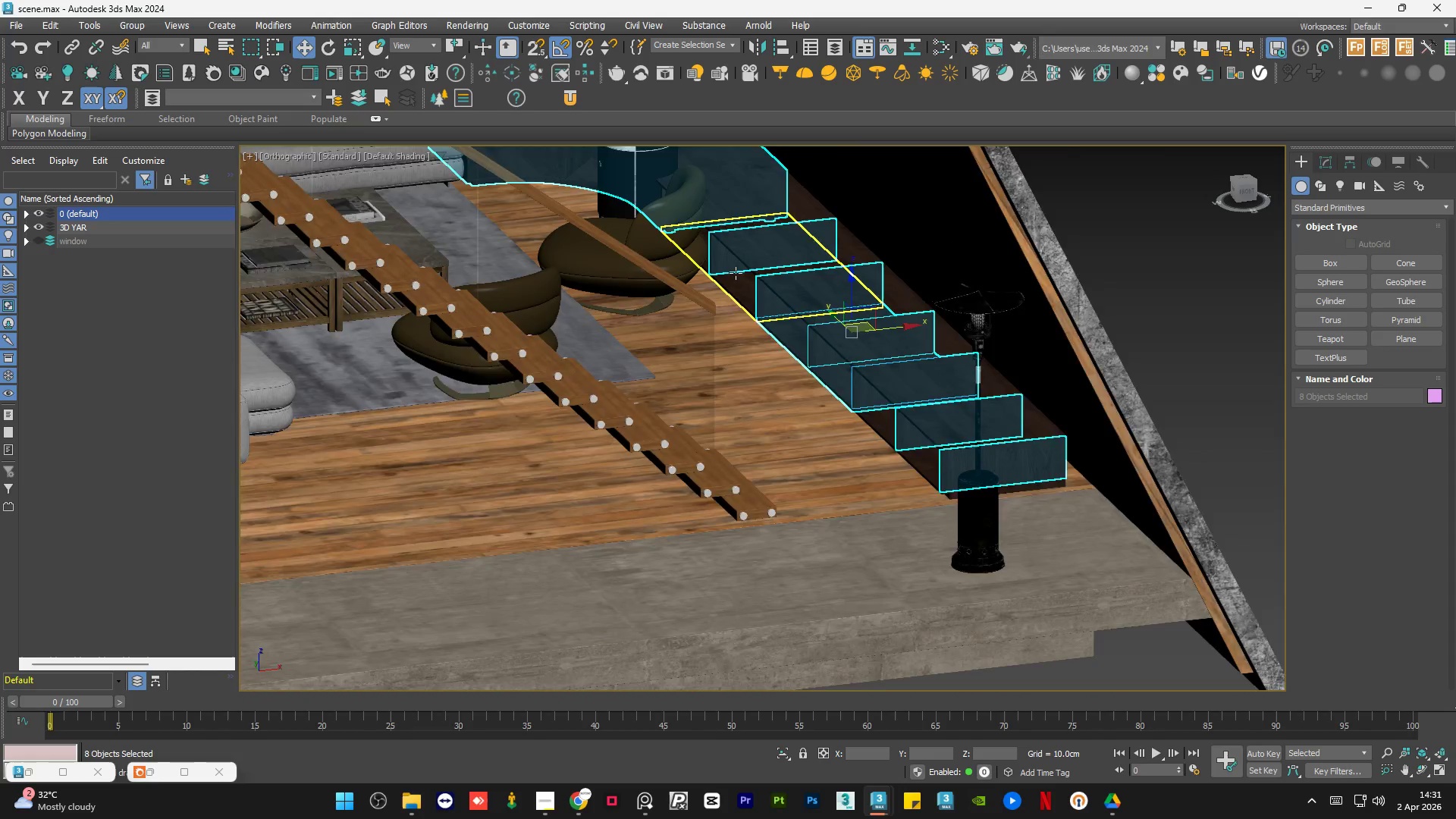 
scroll: coordinate [747, 338], scroll_direction: down, amount: 2.0
 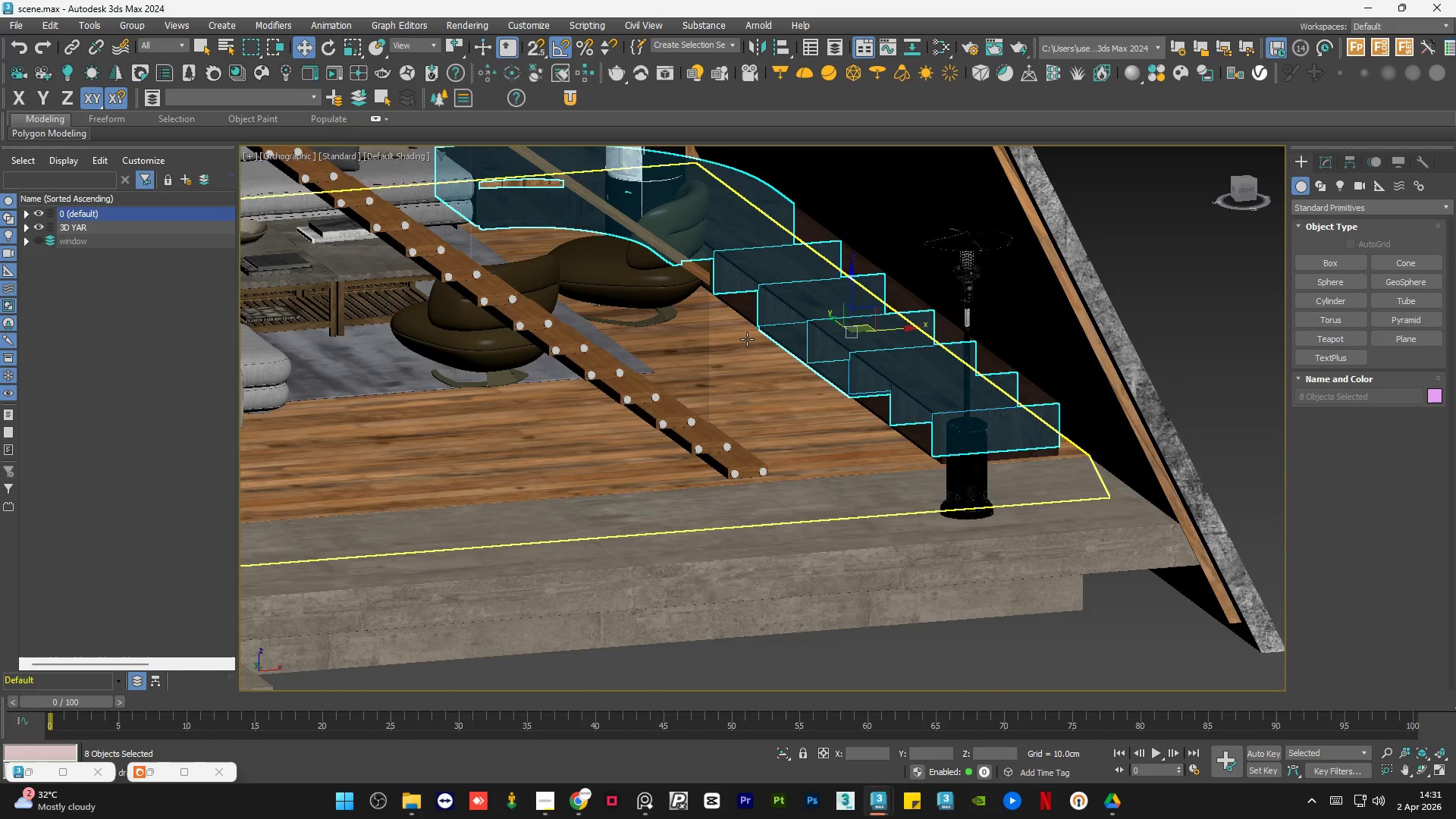 
hold_key(key=ControlLeft, duration=0.72)
 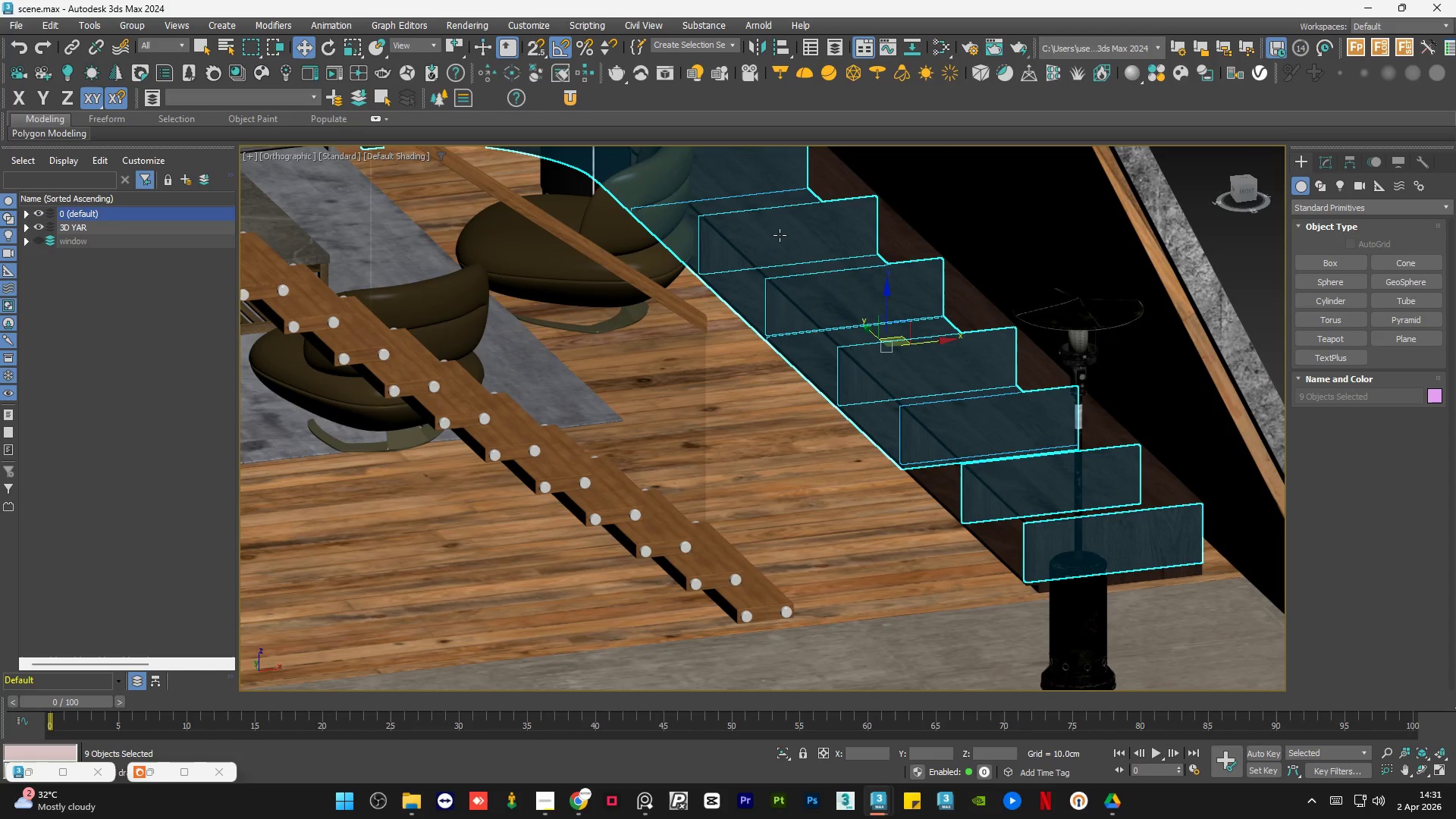 
scroll: coordinate [736, 273], scroll_direction: up, amount: 1.0
 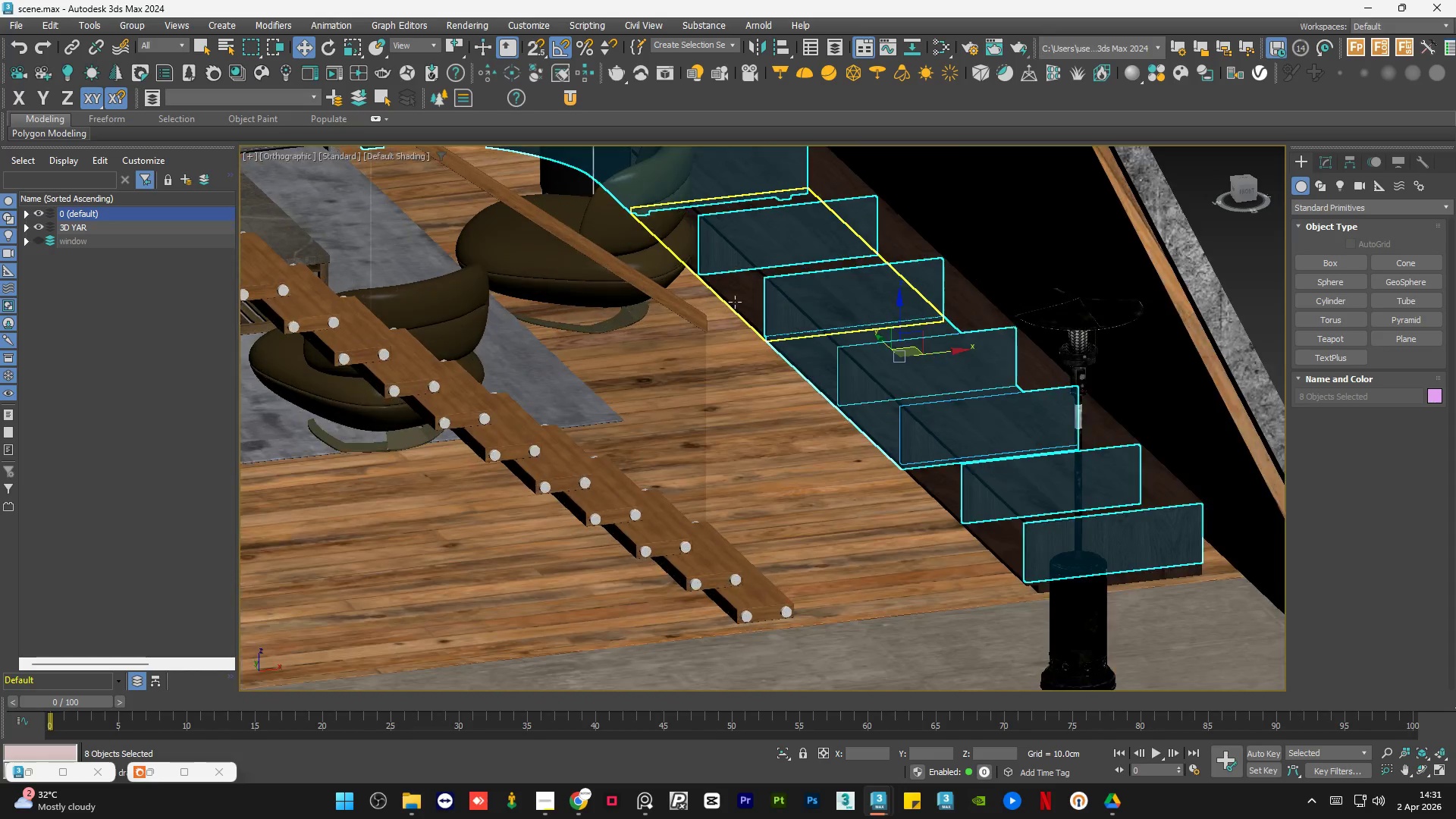 
hold_key(key=ControlLeft, duration=0.48)
left_click([780, 235])
 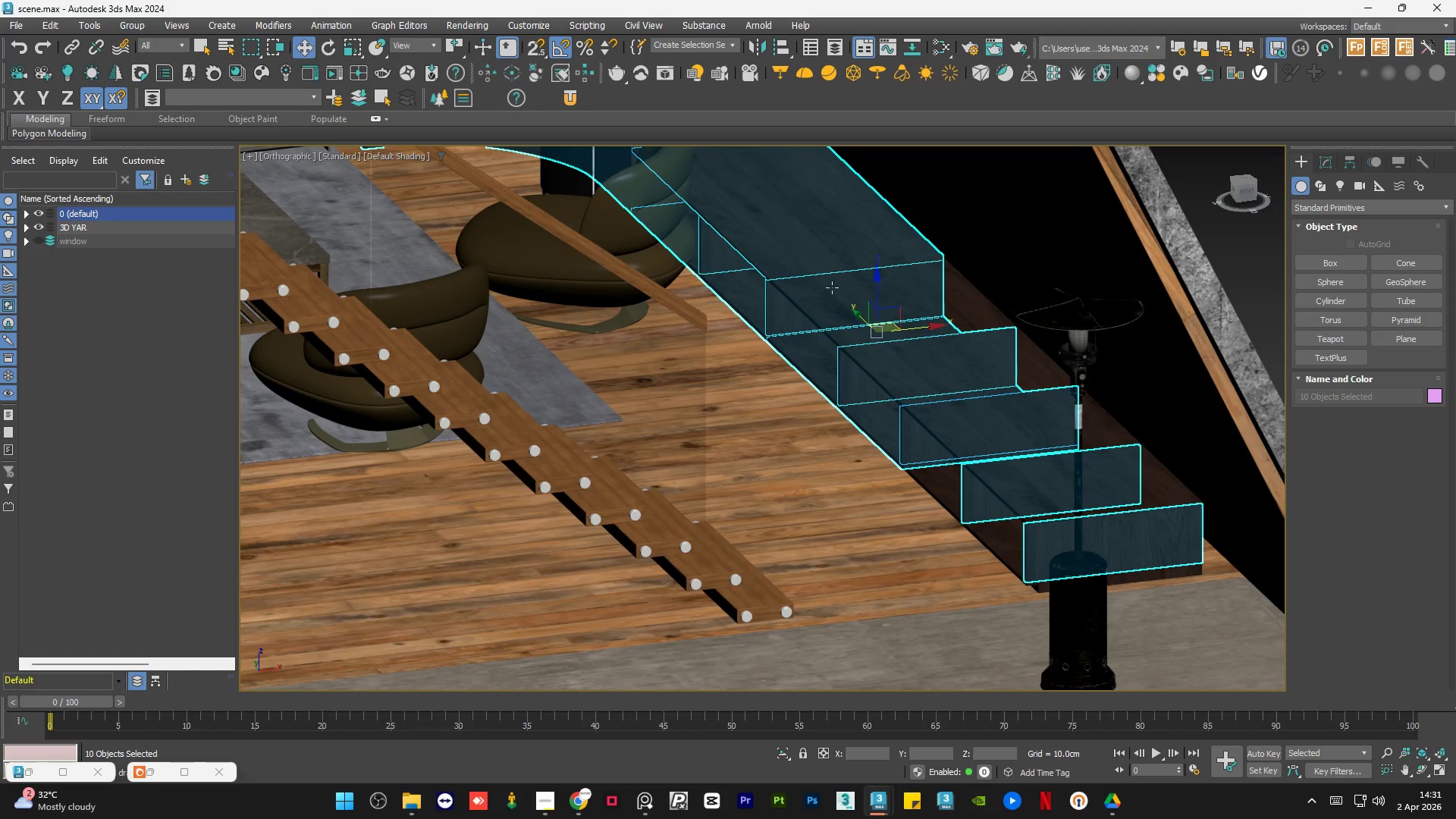 
hold_key(key=ControlLeft, duration=0.59)
left_click([847, 301])
 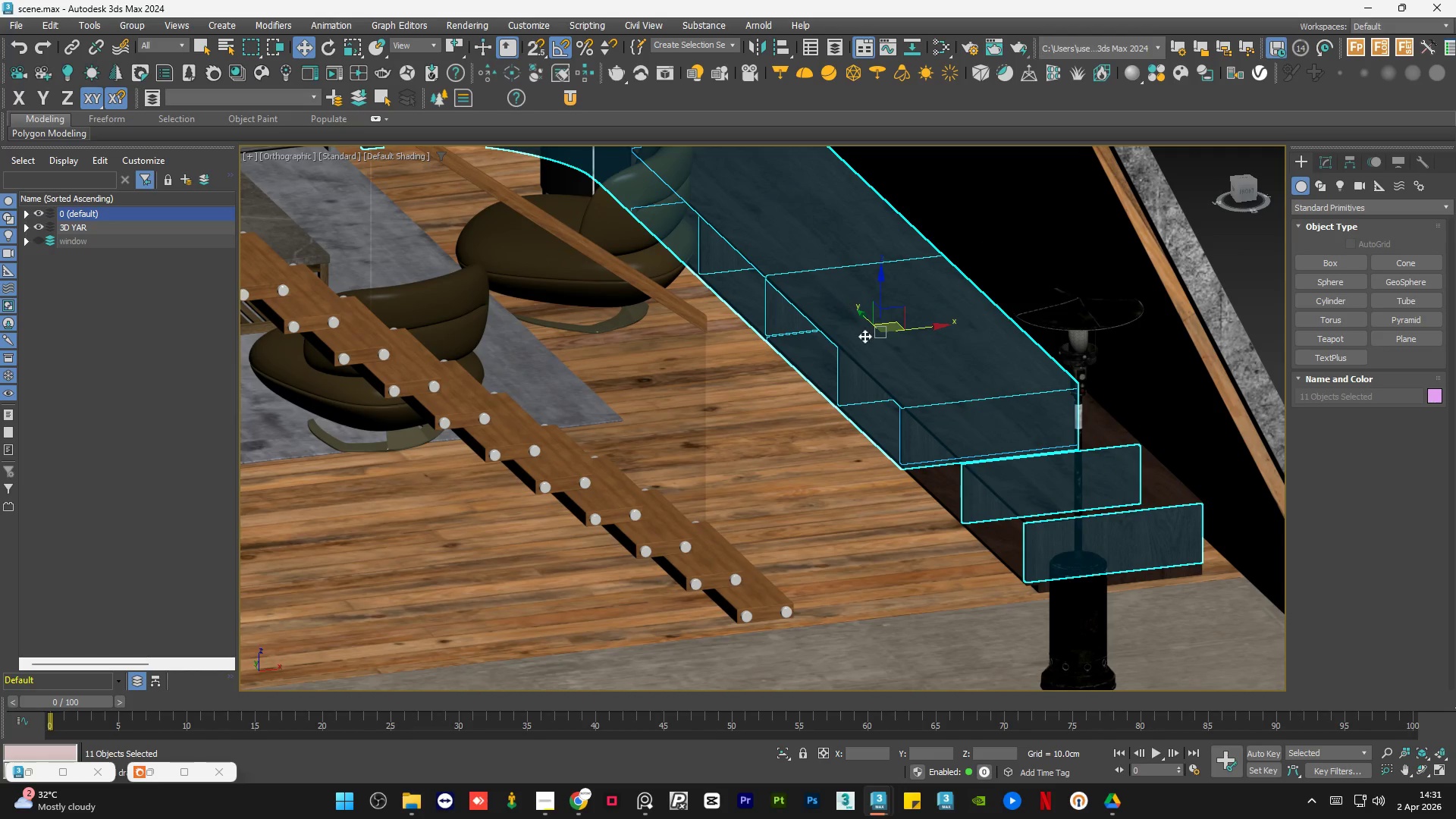 
hold_key(key=ControlLeft, duration=1.39)
left_click([966, 444])
 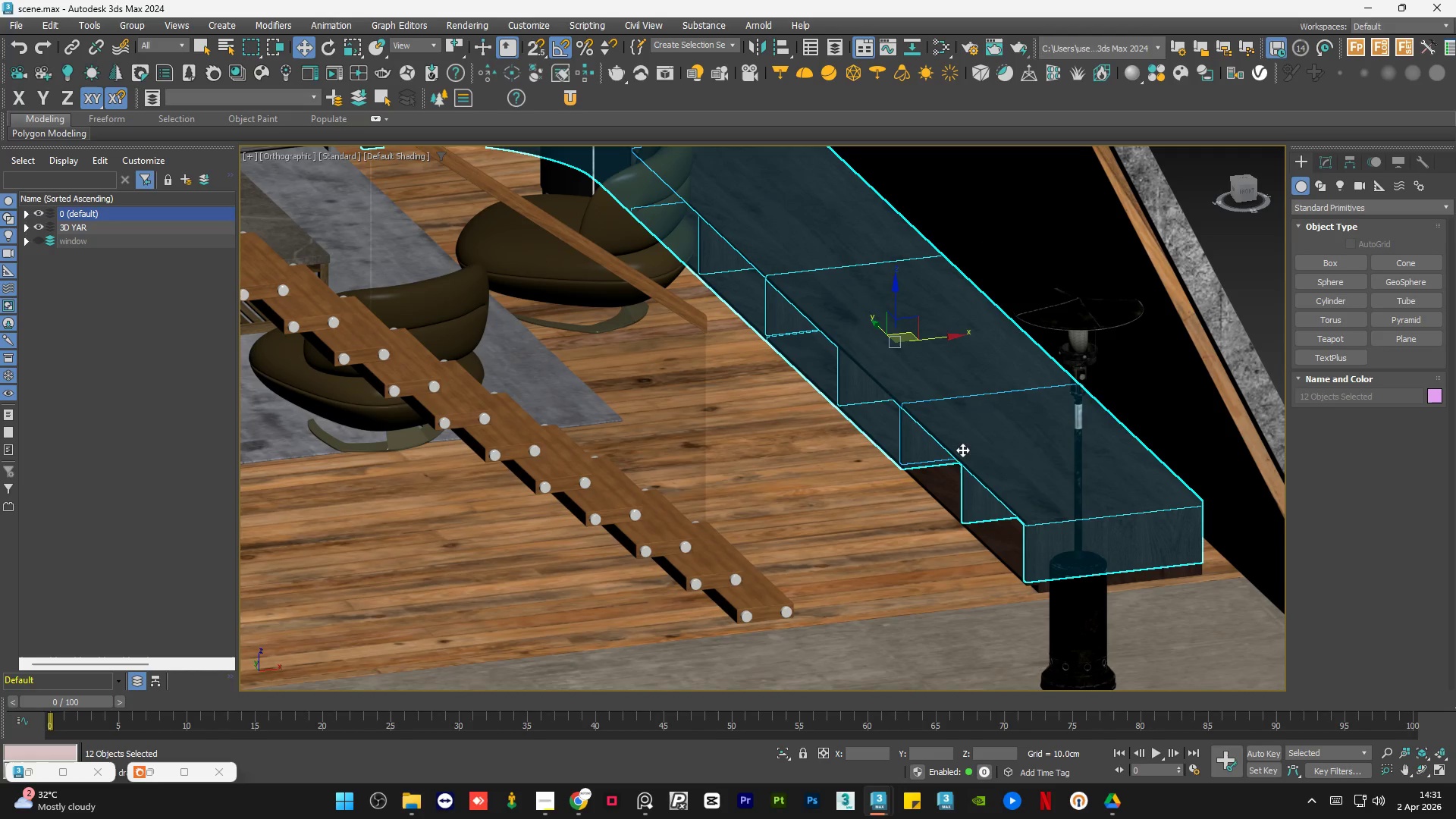 
hold_key(key=ControlLeft, duration=0.8)
left_click([947, 473])
 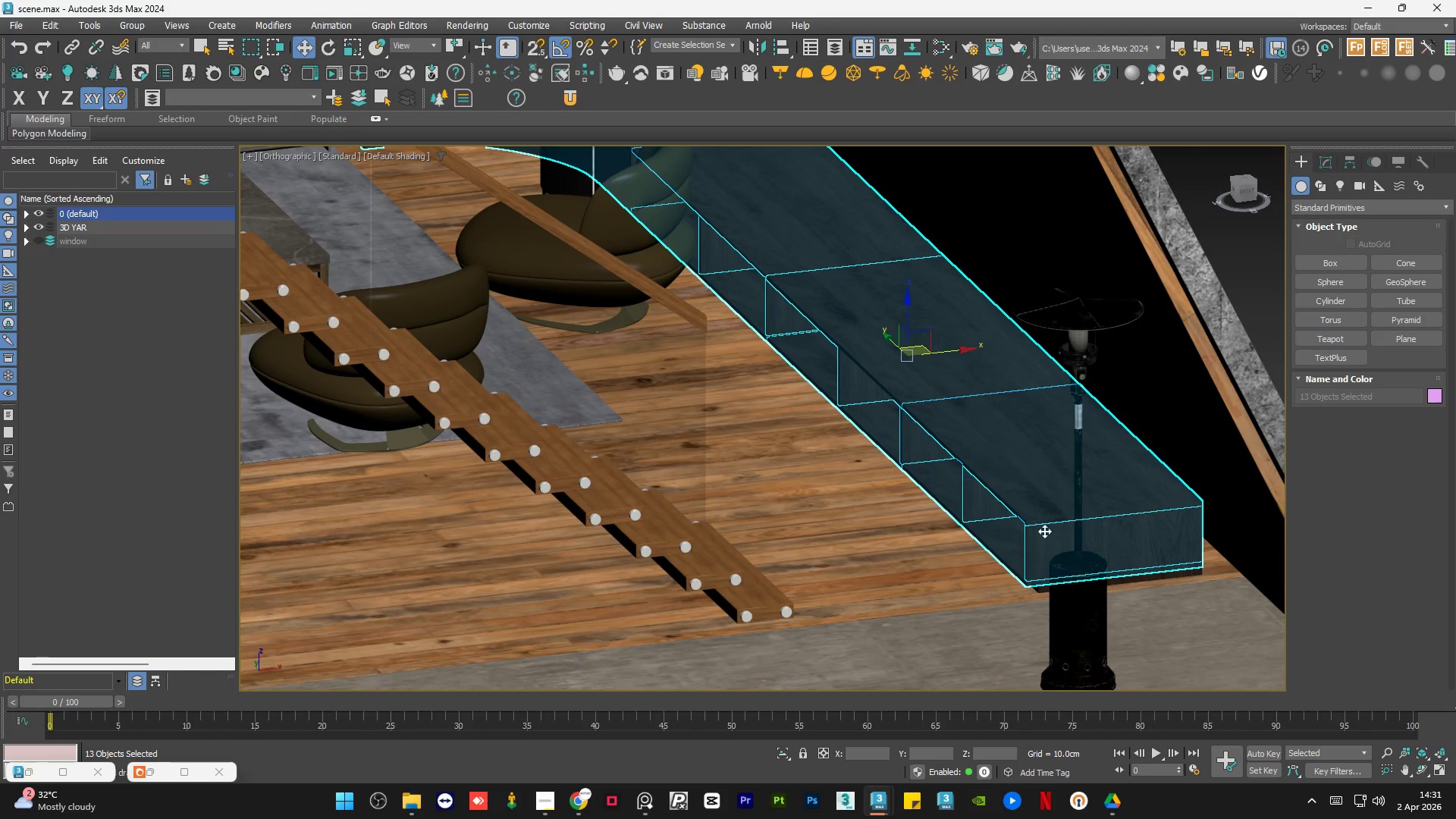 
hold_key(key=ControlLeft, duration=0.72)
 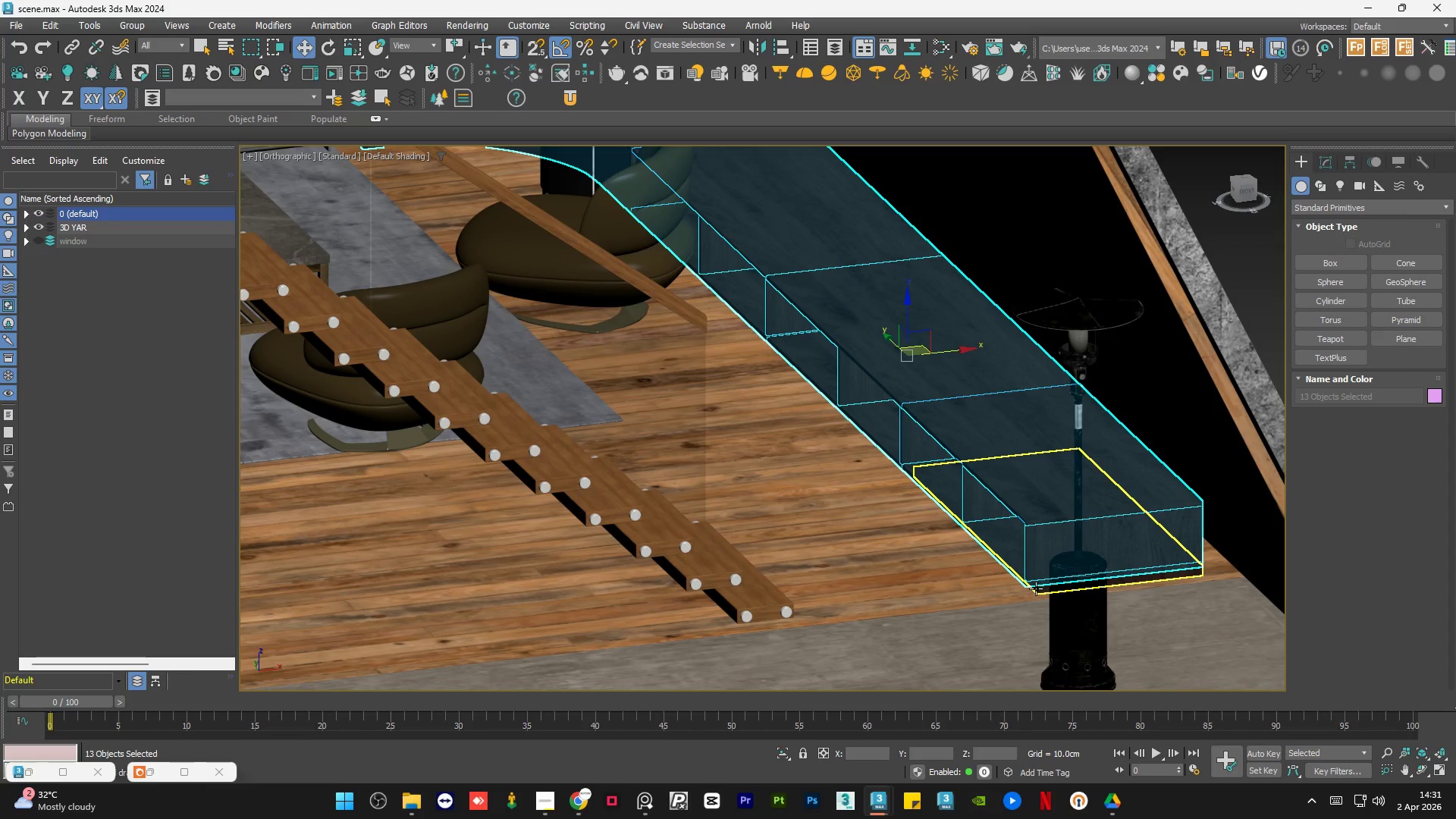 
hold_key(key=ControlLeft, duration=0.66)
left_click([1036, 588])
 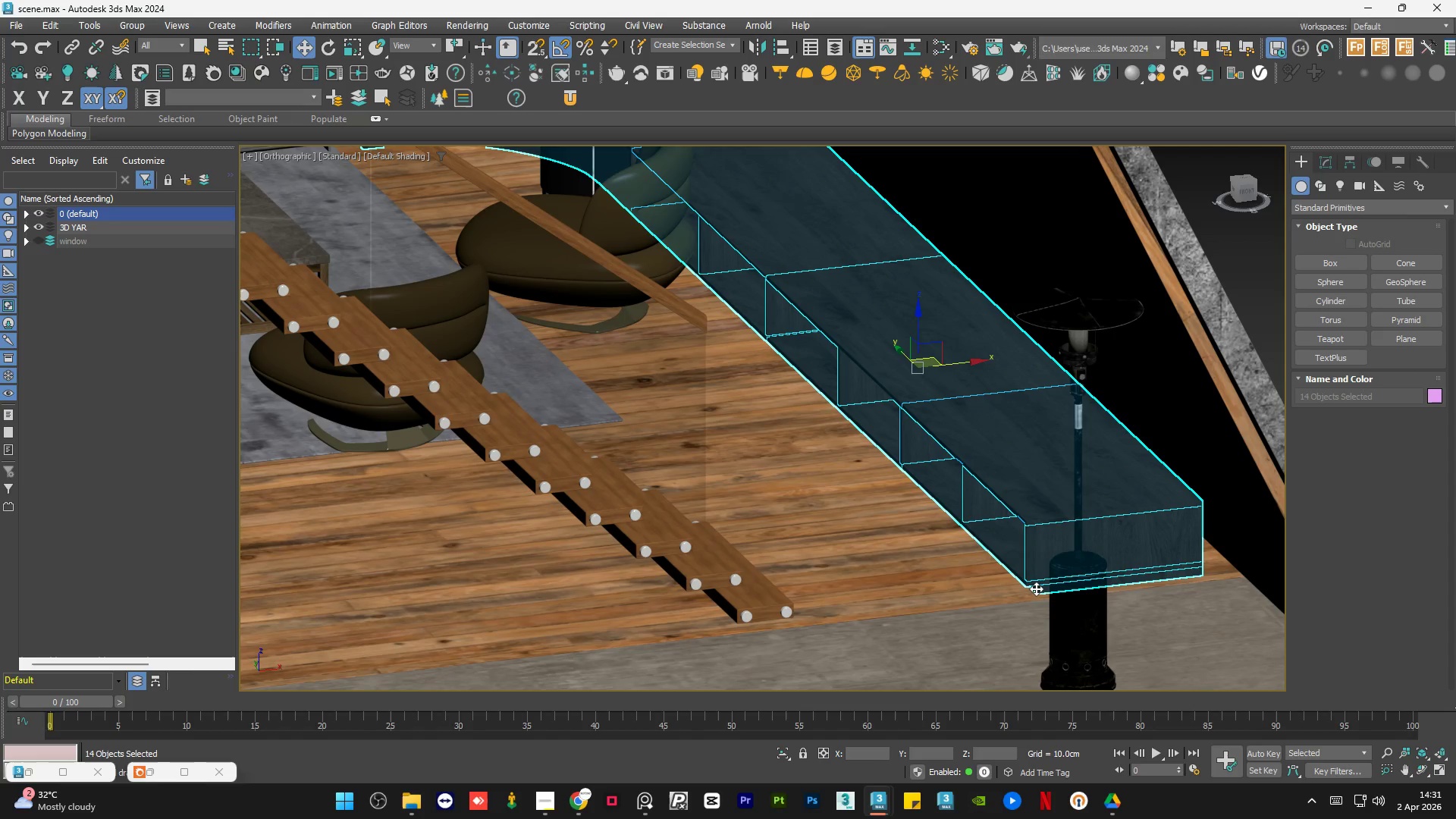 
hold_key(key=AltLeft, duration=0.89)
 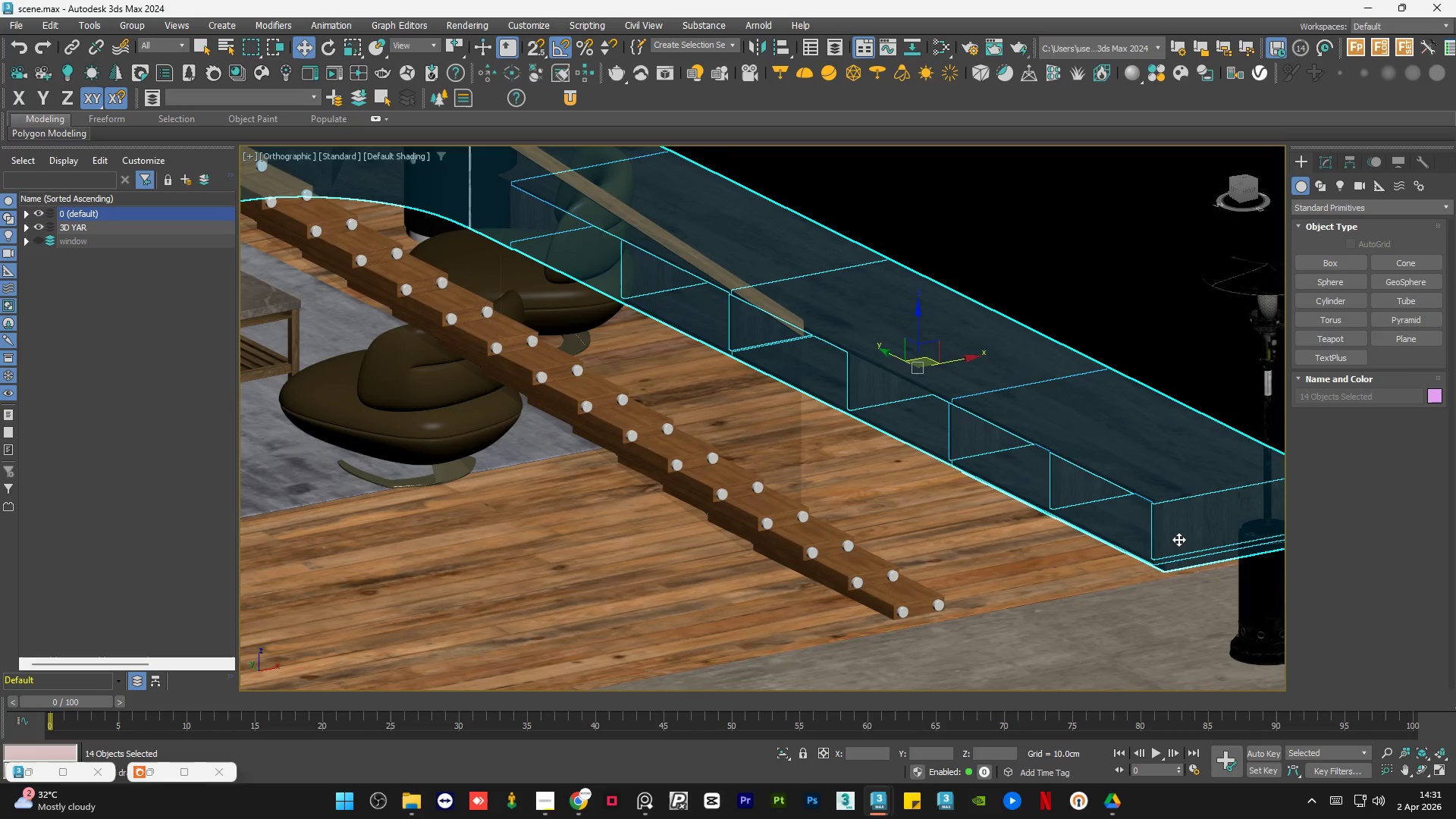 
hold_key(key=ControlLeft, duration=0.36)
 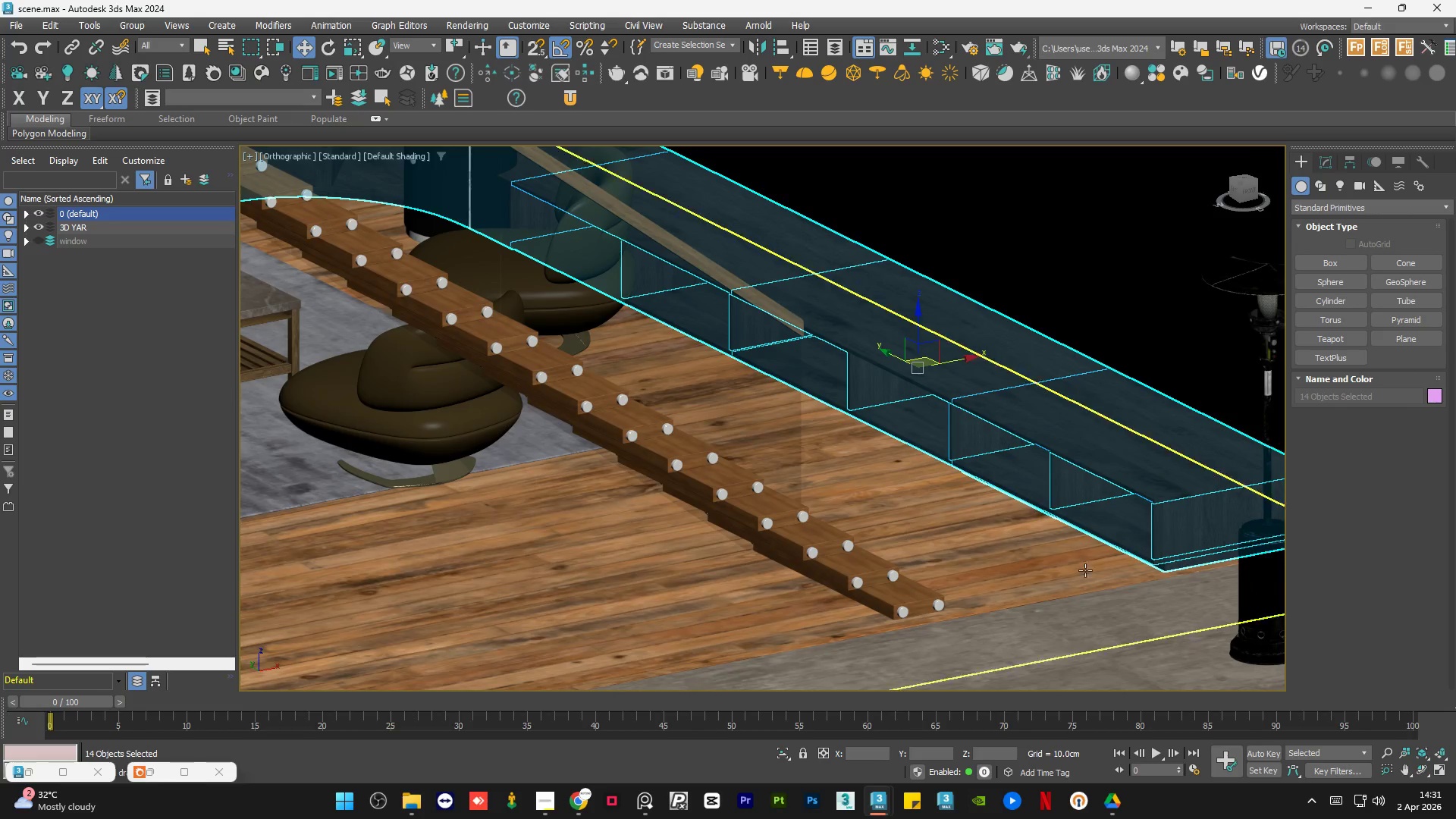 
hold_key(key=AltLeft, duration=0.75)
 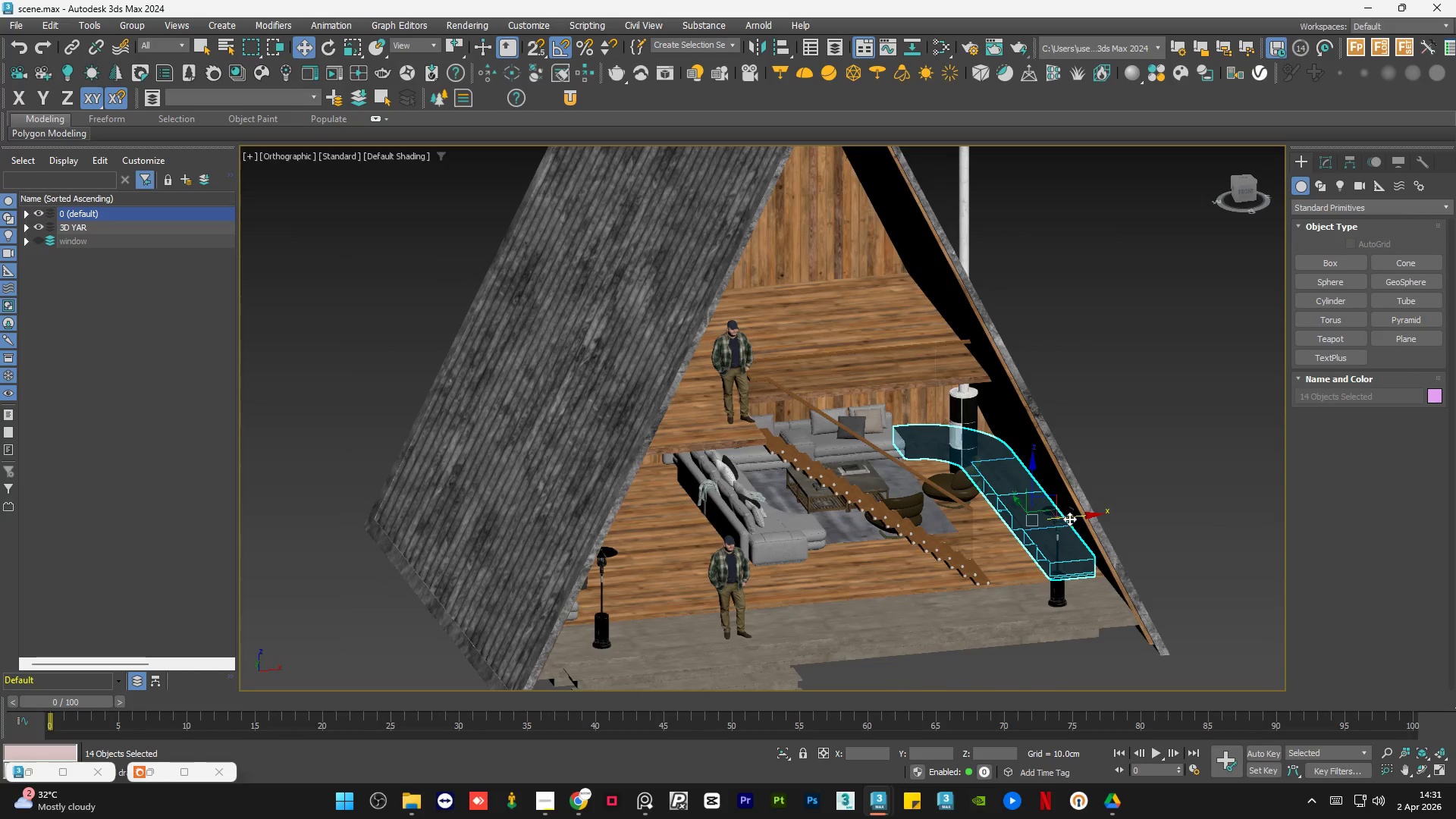 
scroll: coordinate [1064, 572], scroll_direction: down, amount: 4.0
 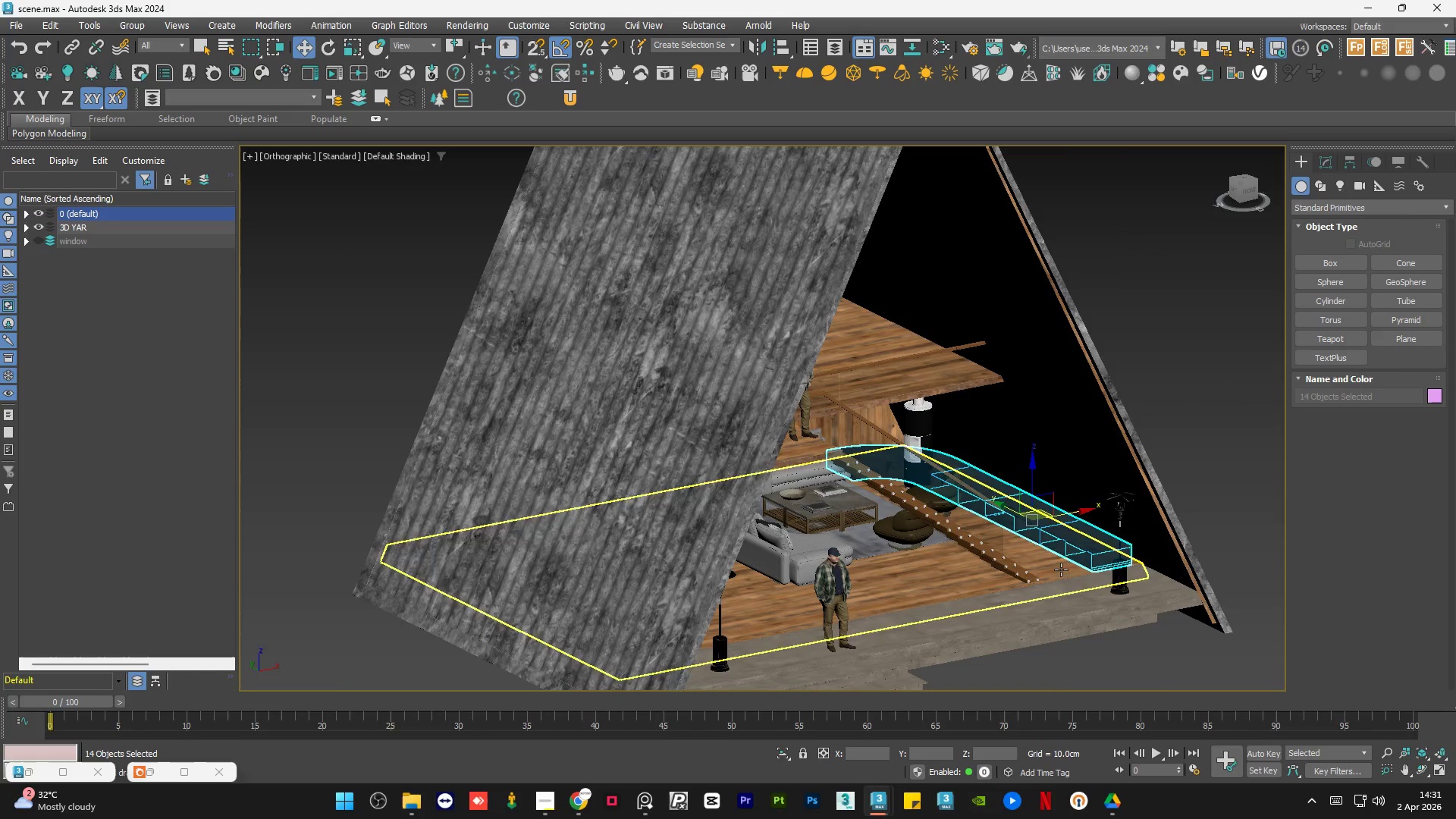 
left_click_drag(start_coordinate=[1069, 518], to_coordinate=[1216, 516])
 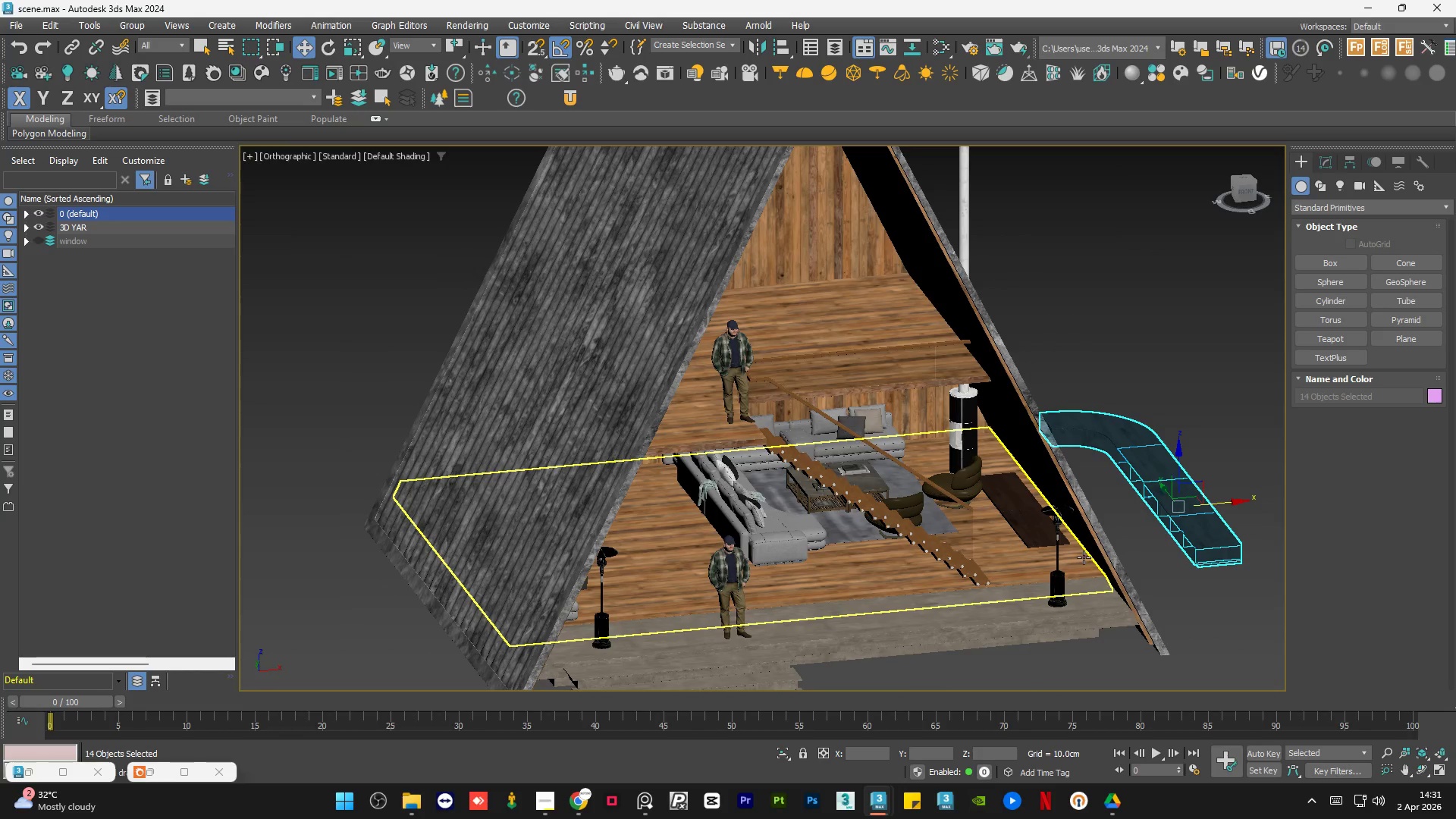 
key(Control+Z)
 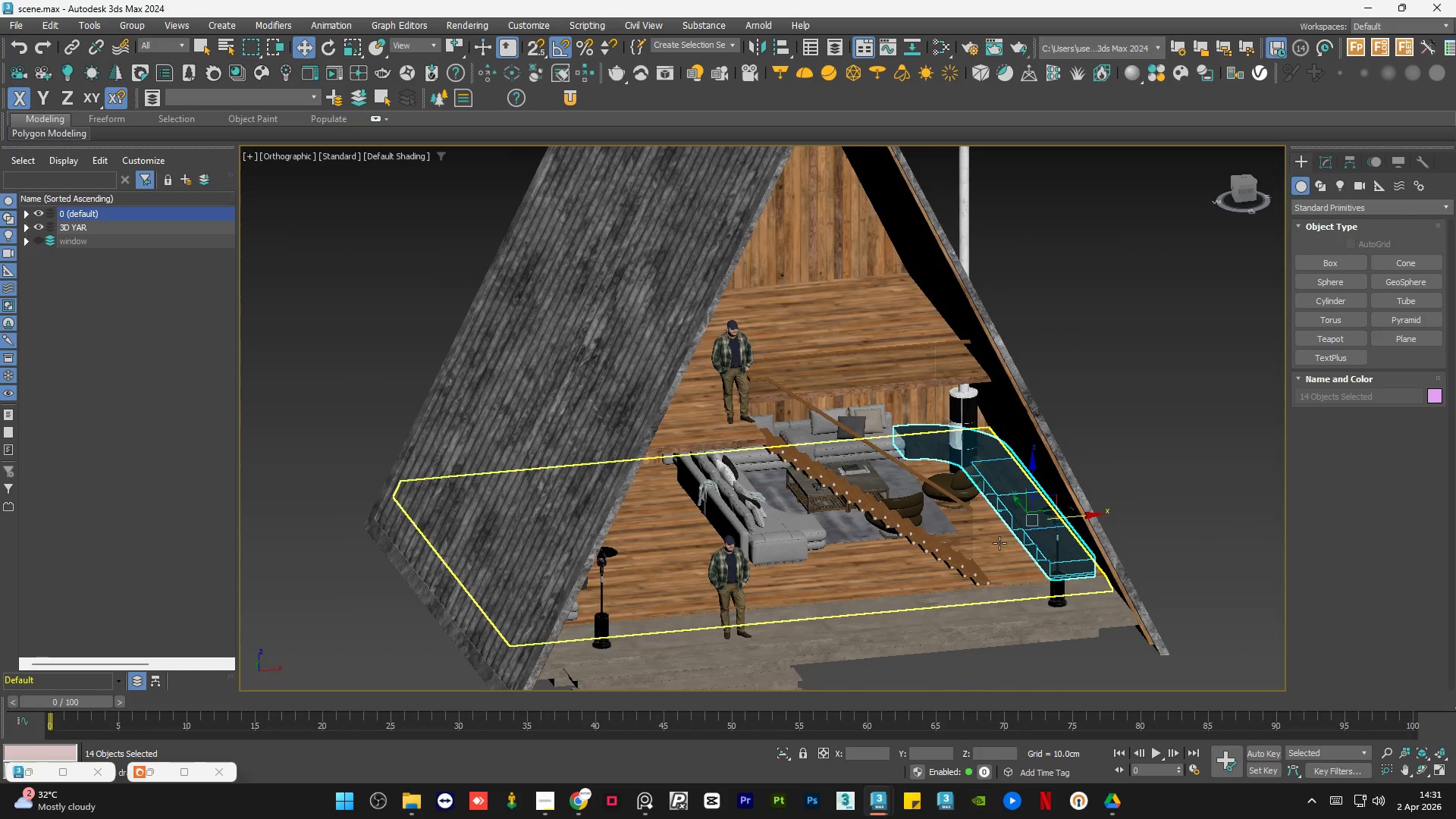 
hold_key(key=AltLeft, duration=0.66)
 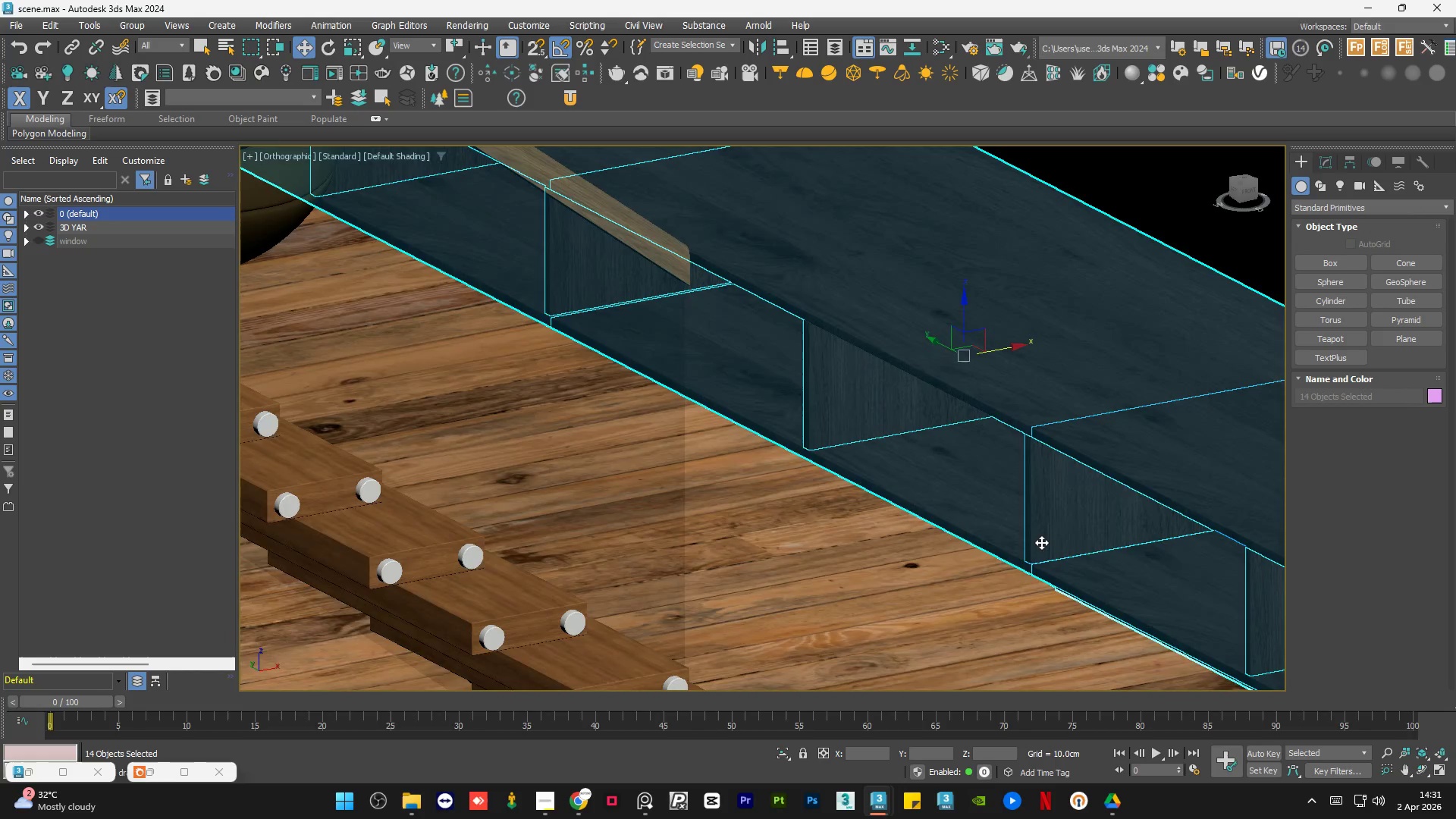 
hold_key(key=ControlLeft, duration=1.03)
 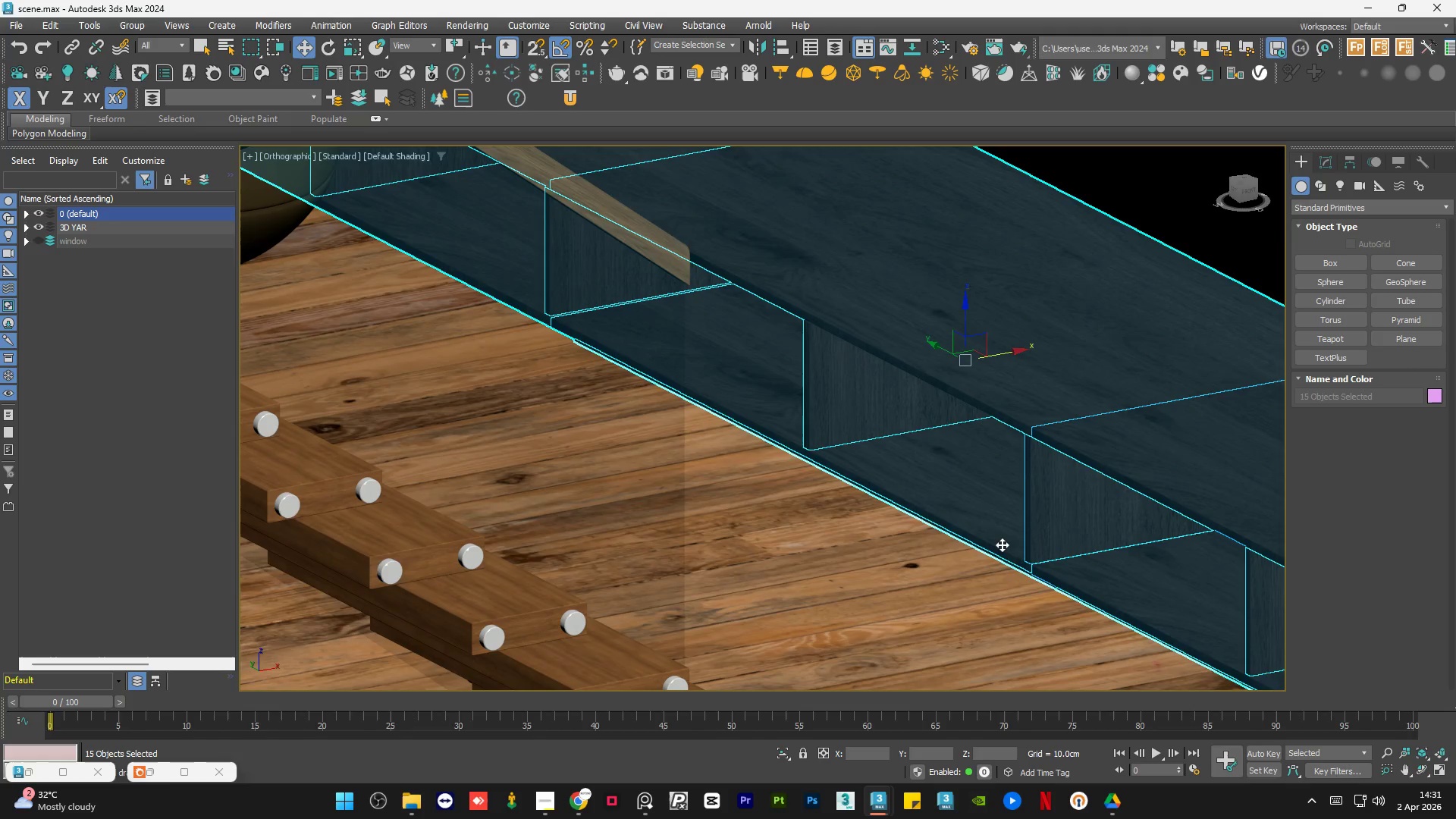 
scroll: coordinate [1041, 542], scroll_direction: up, amount: 7.0
 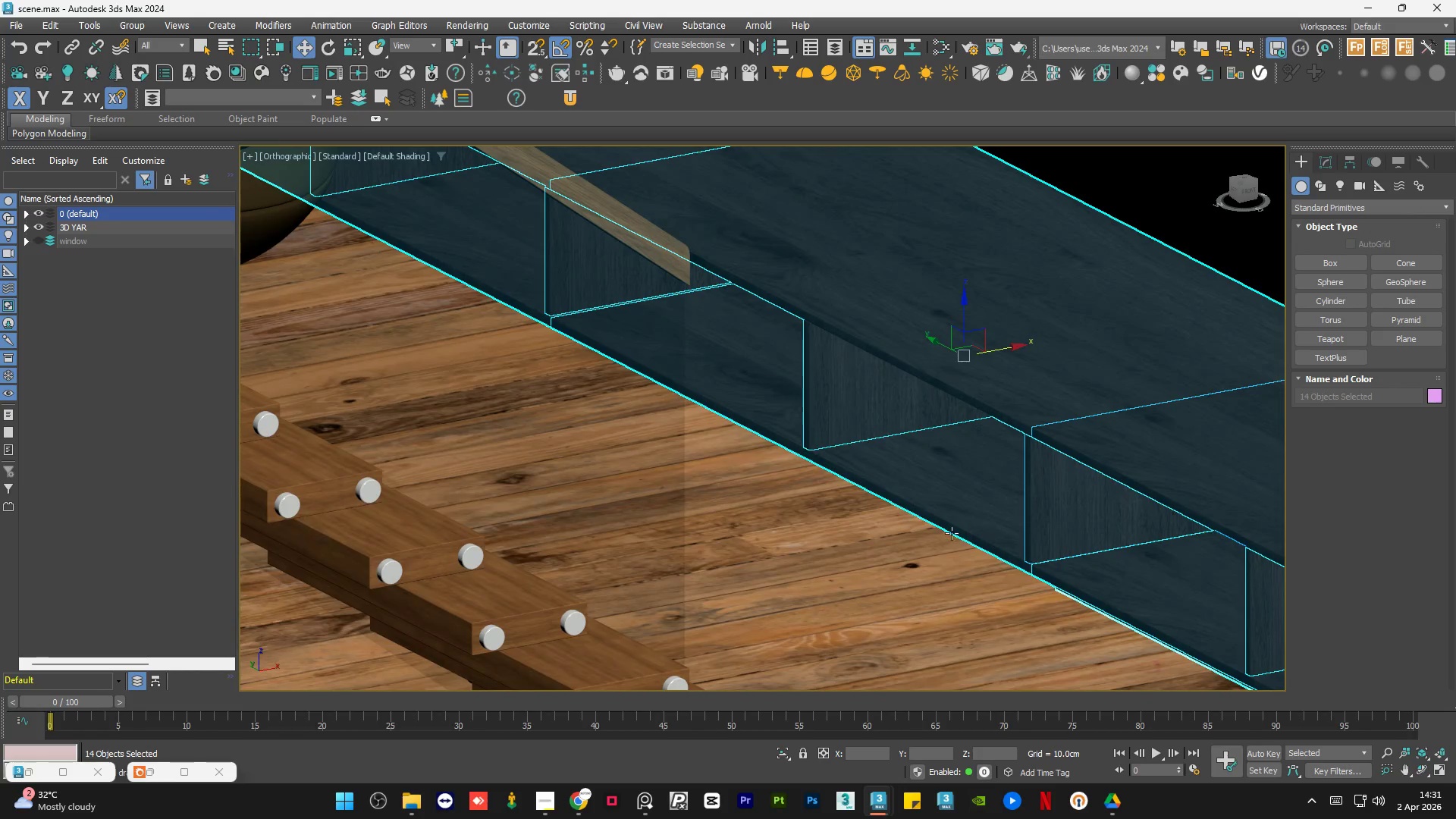 
left_click([952, 533])
 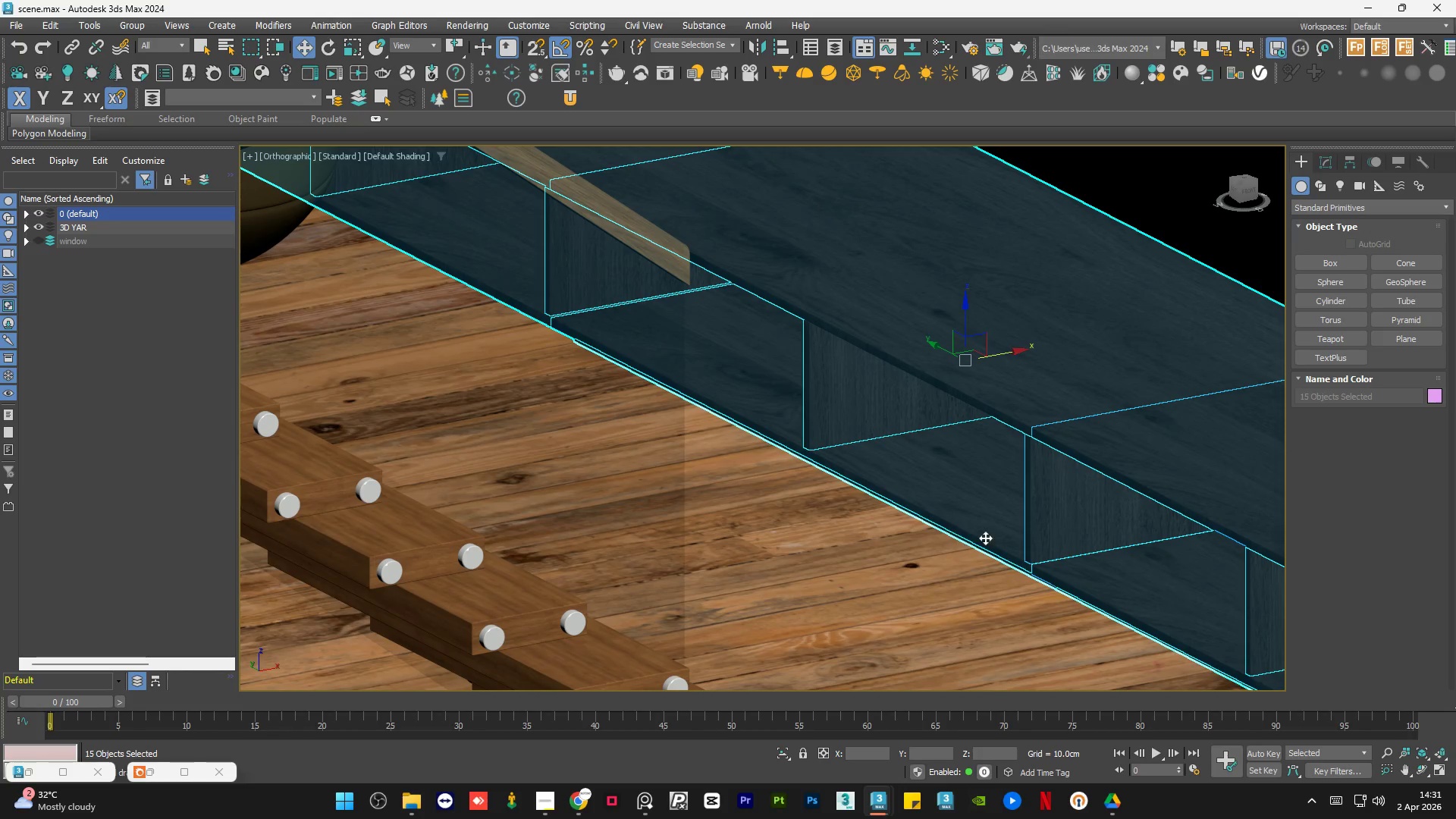 
scroll: coordinate [1045, 576], scroll_direction: up, amount: 6.0
 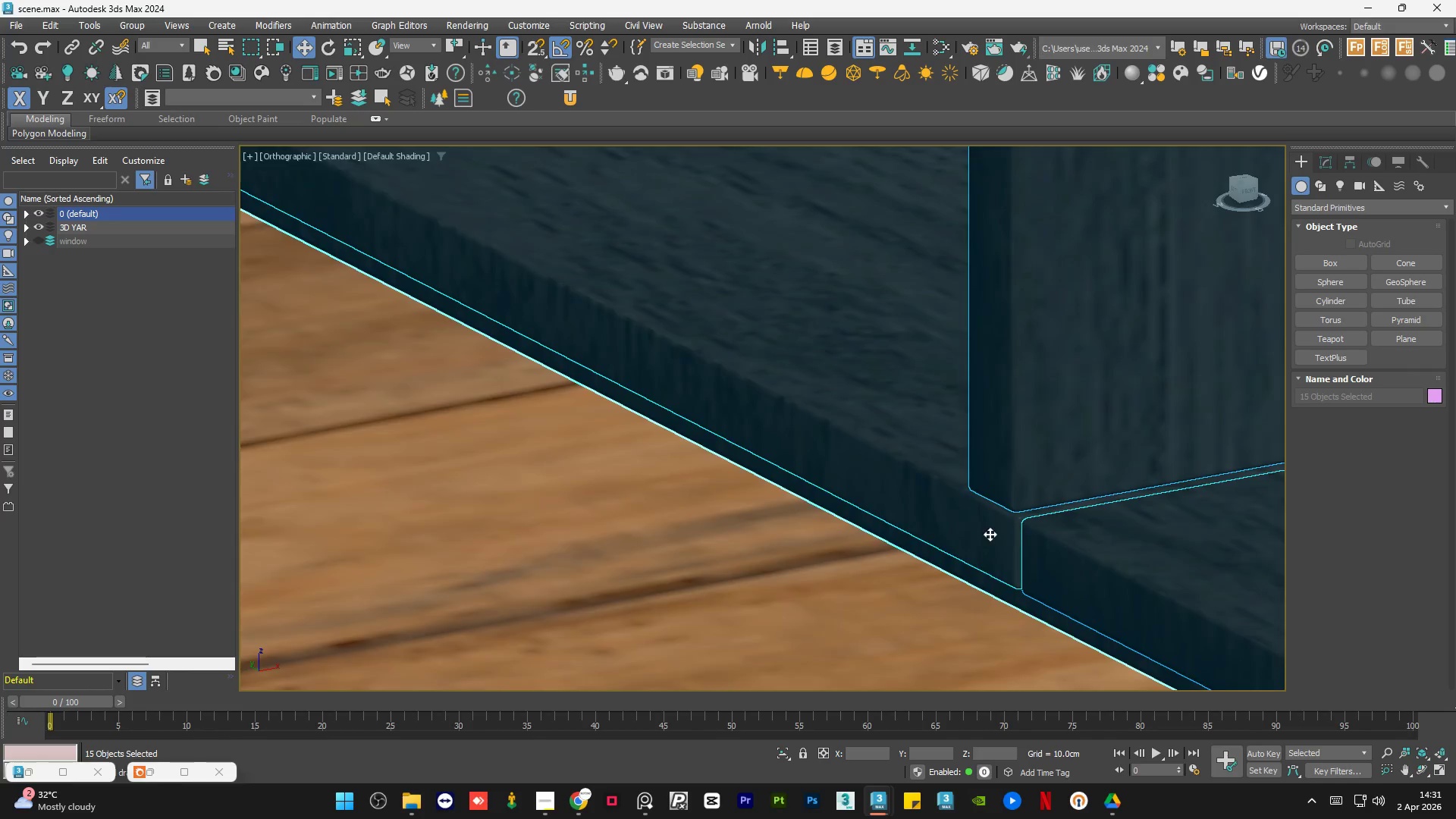 
hold_key(key=AltLeft, duration=0.95)
 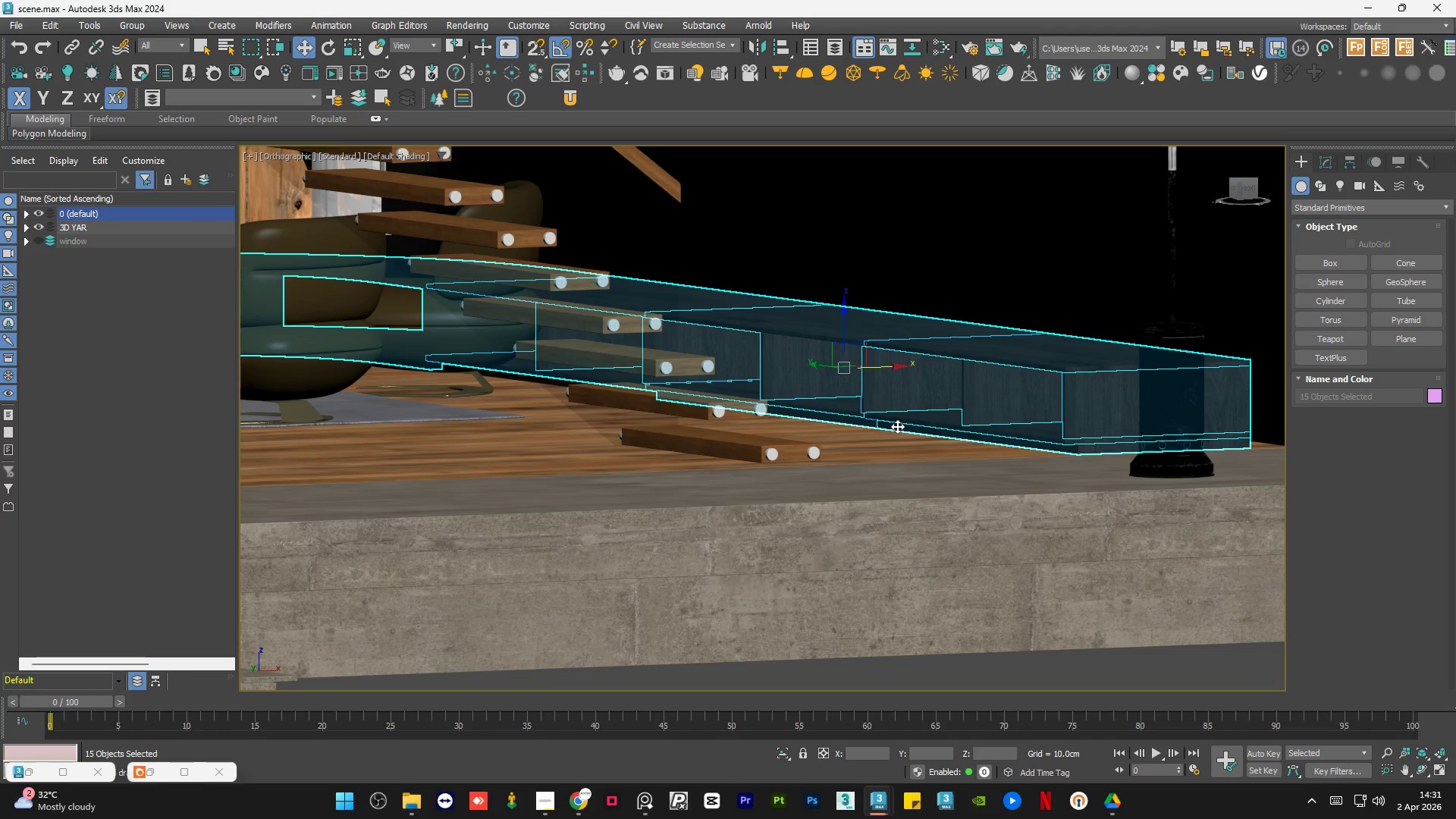 
scroll: coordinate [882, 461], scroll_direction: down, amount: 8.0
 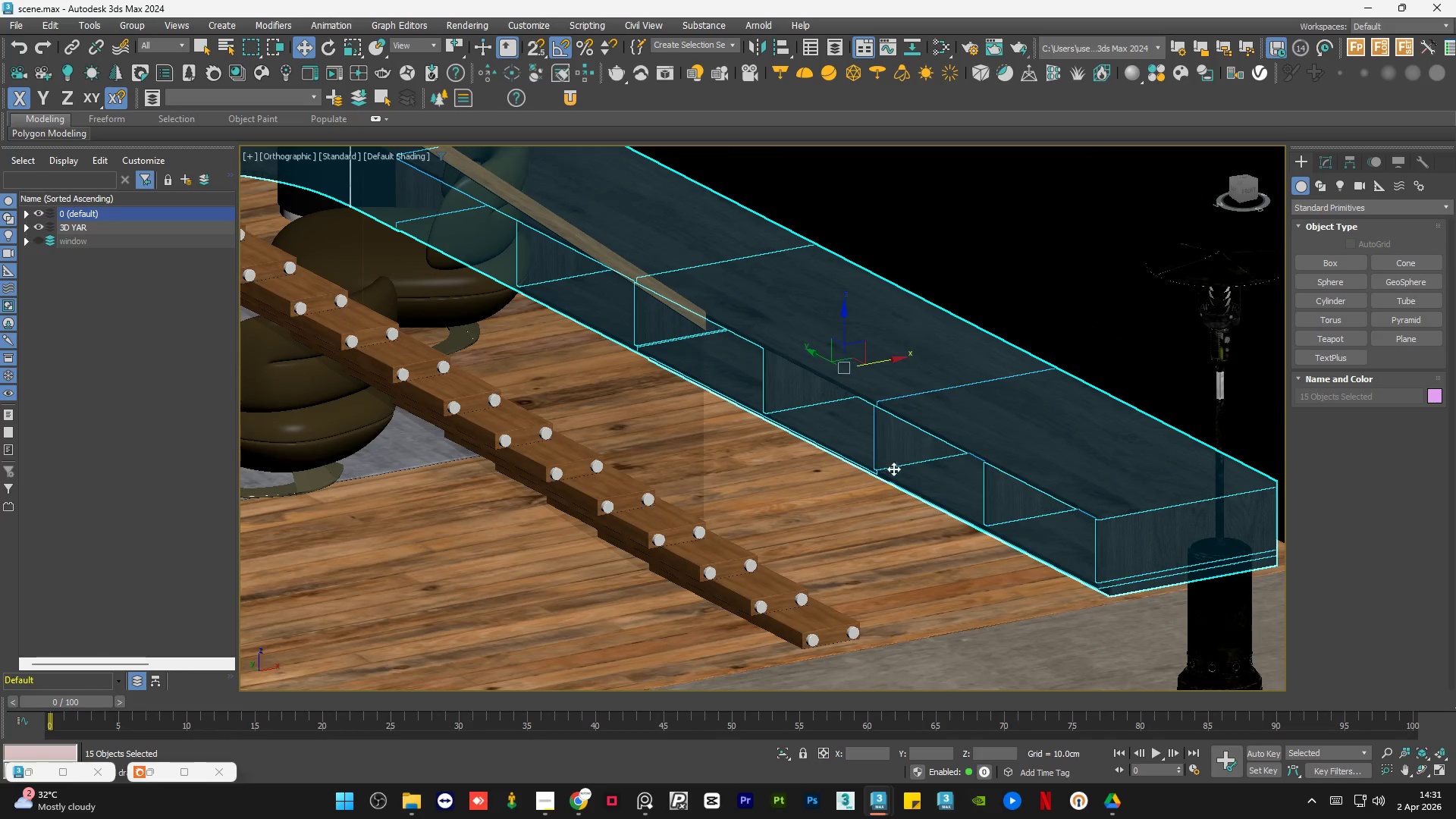 
hold_key(key=AltLeft, duration=0.89)
 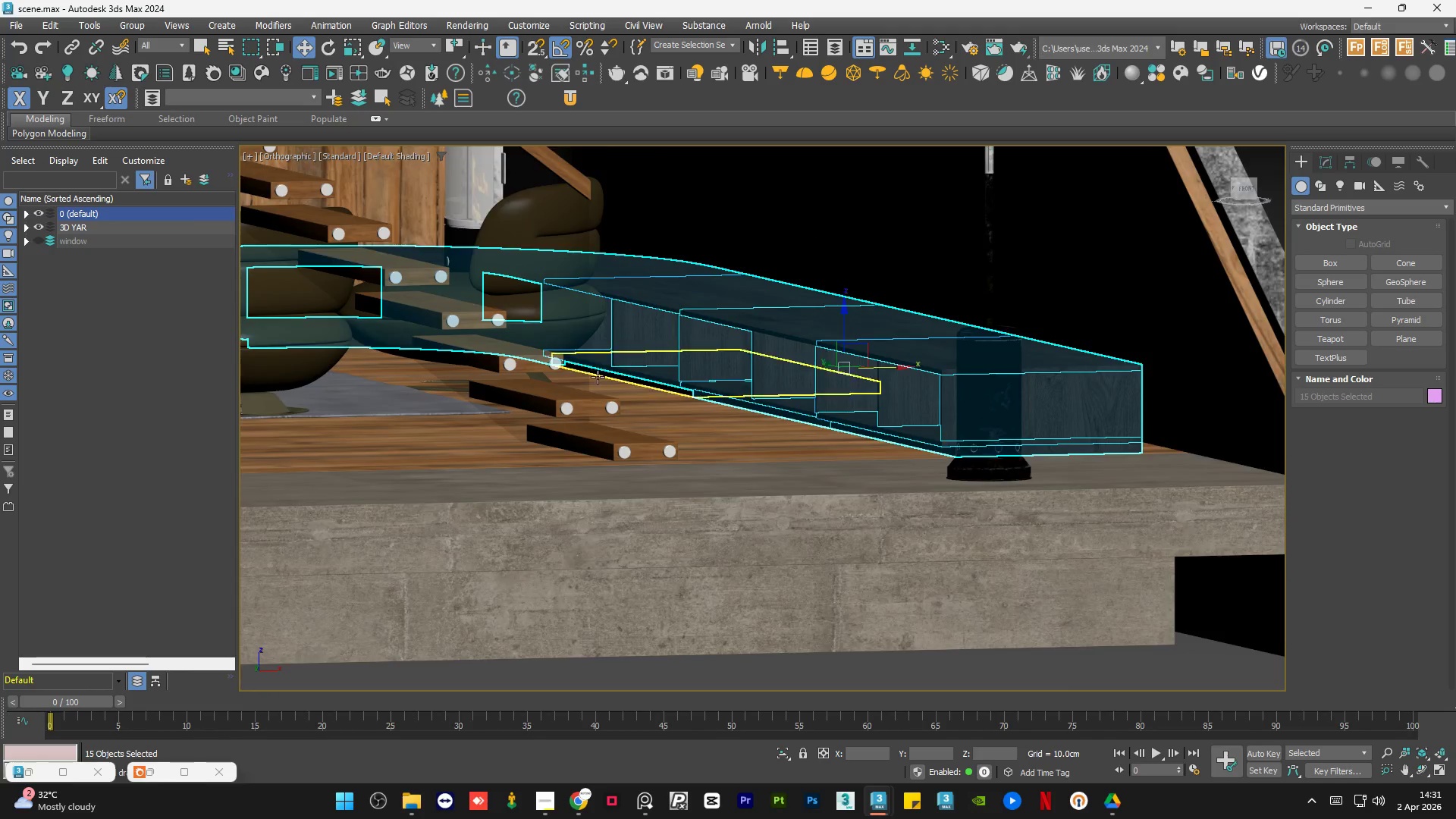 
hold_key(key=ControlLeft, duration=0.7)
 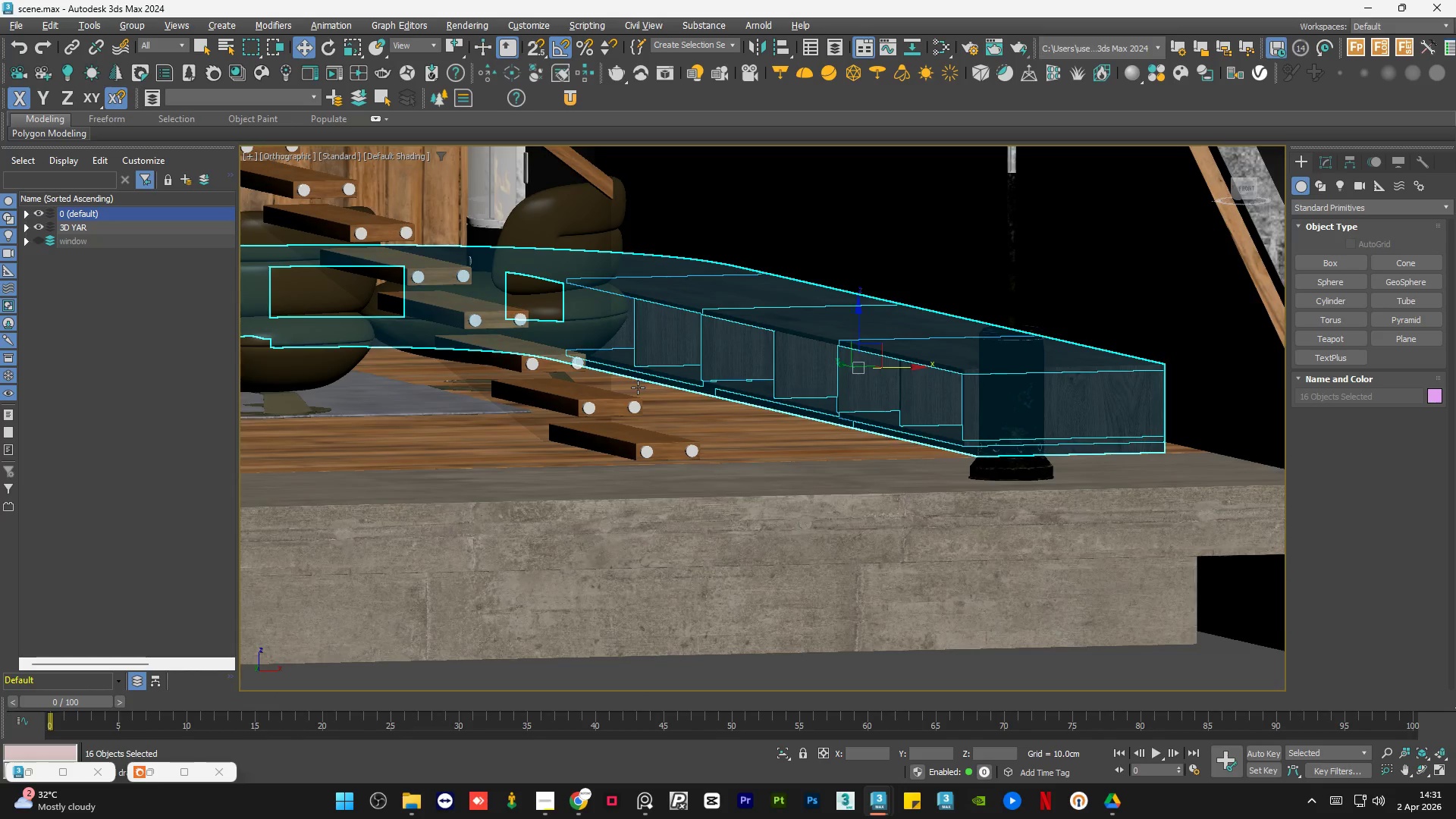 
scroll: coordinate [621, 378], scroll_direction: up, amount: 4.0
 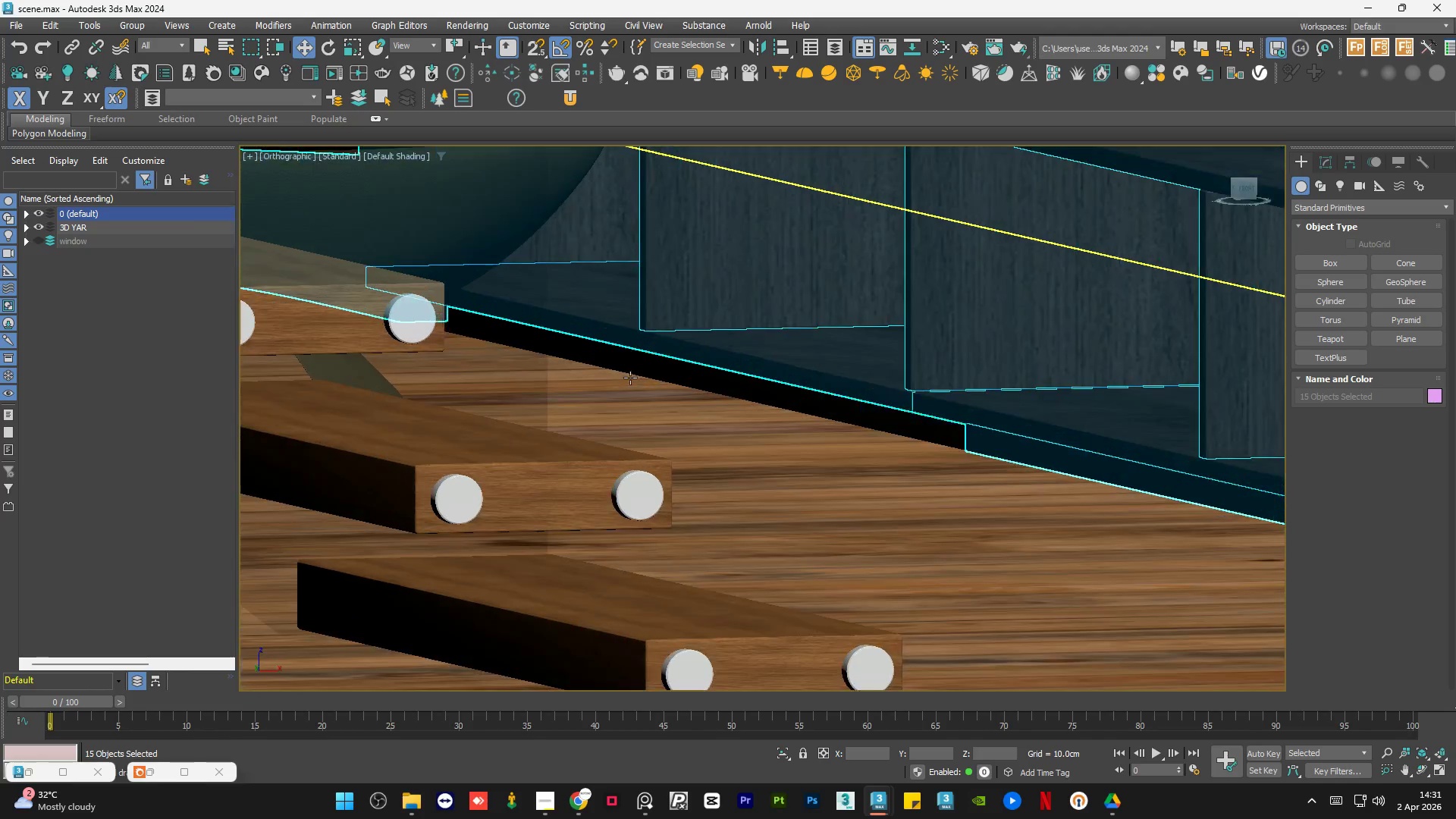 
left_click([645, 370])
 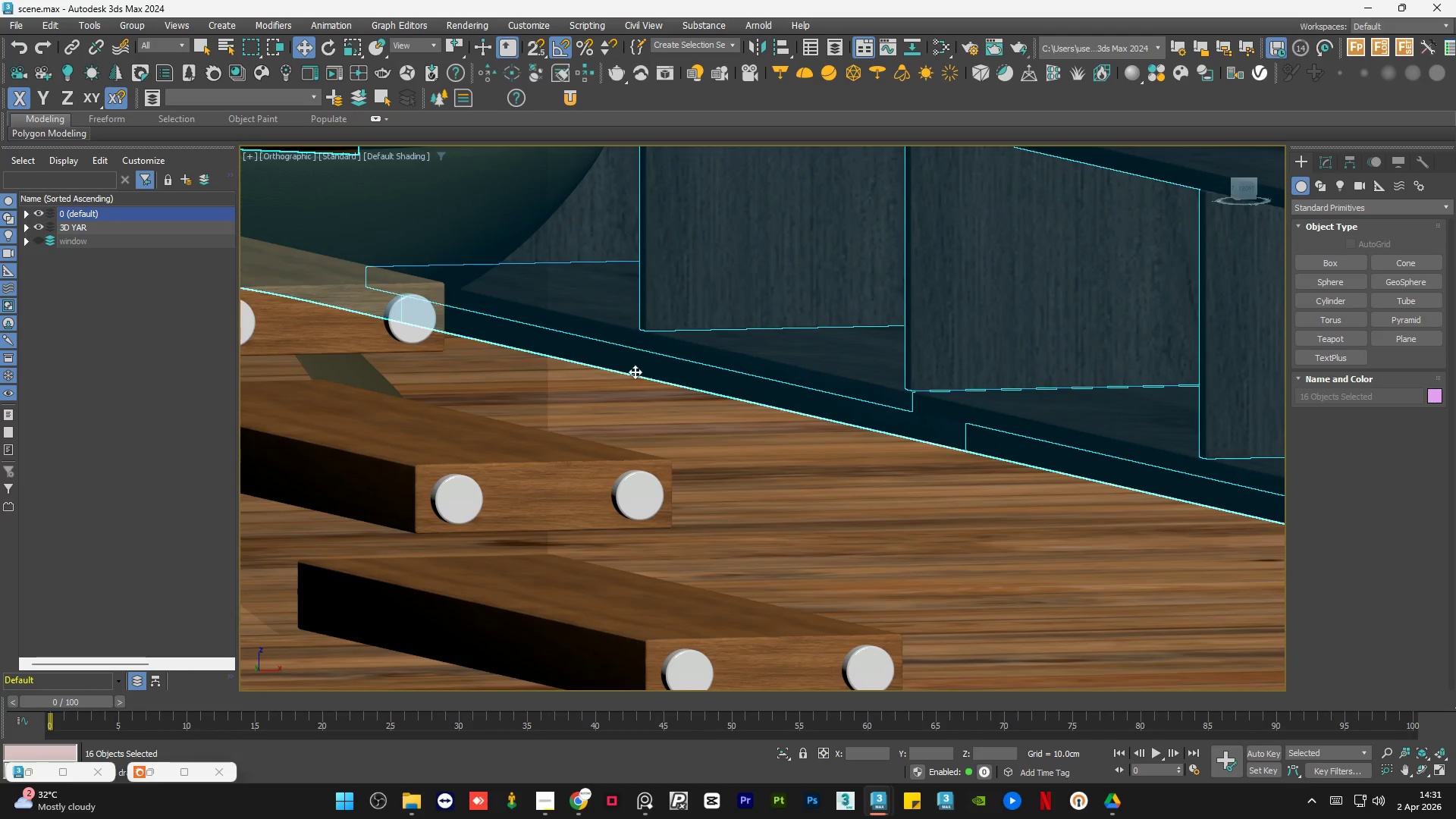 
hold_key(key=AltLeft, duration=1.53)
 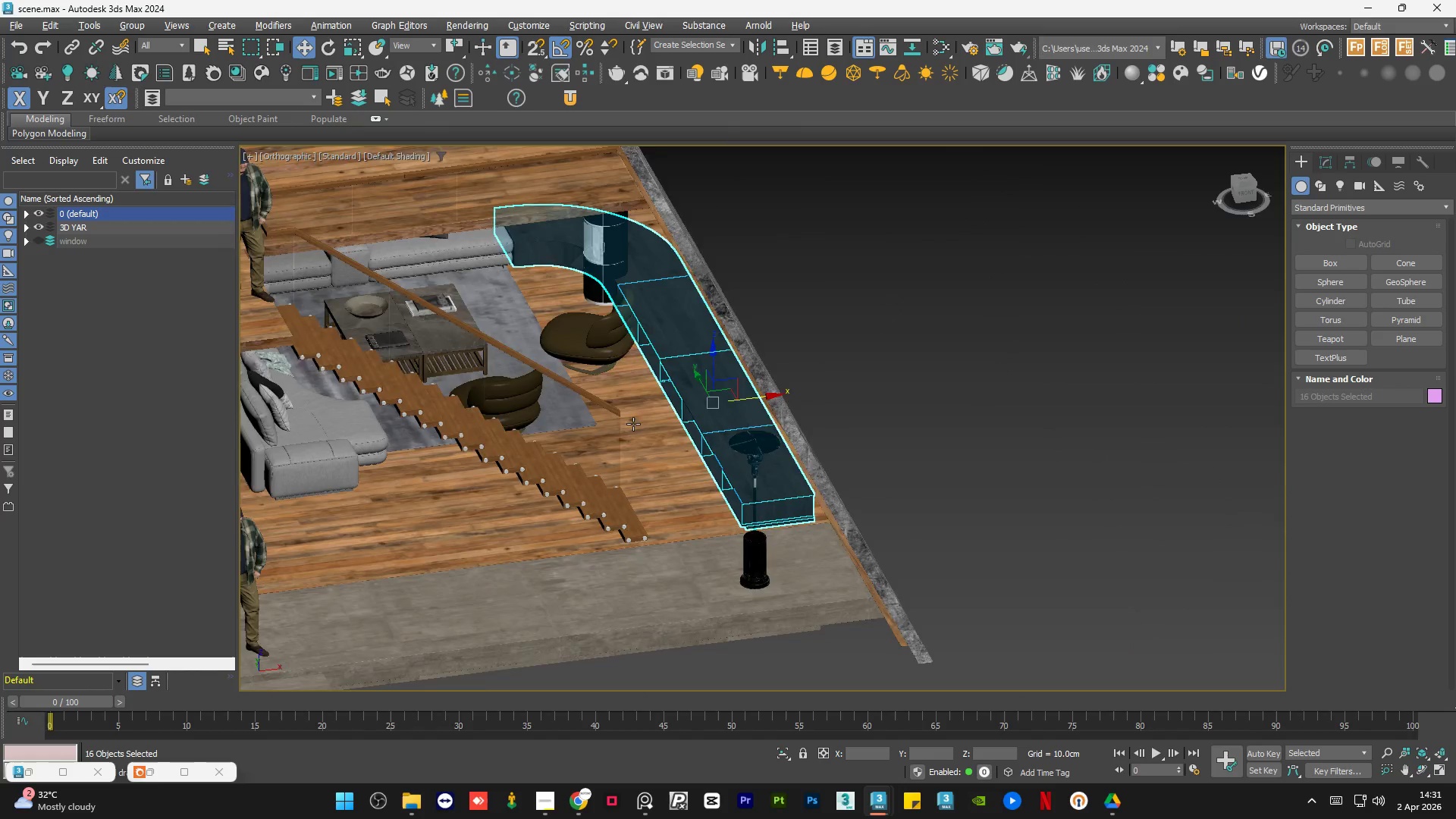 
scroll: coordinate [632, 380], scroll_direction: down, amount: 4.0
 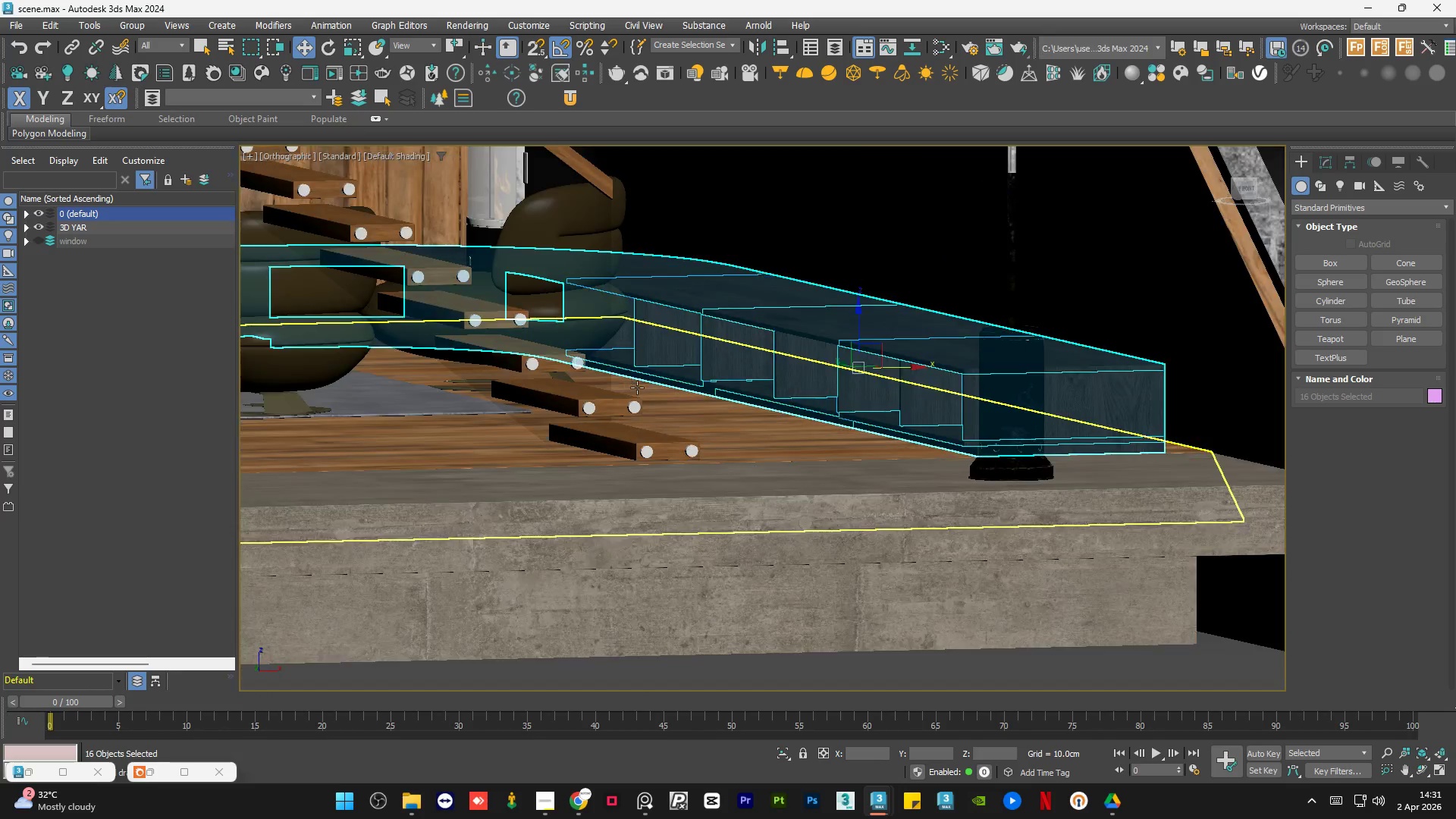 
key(Alt+AltLeft)
 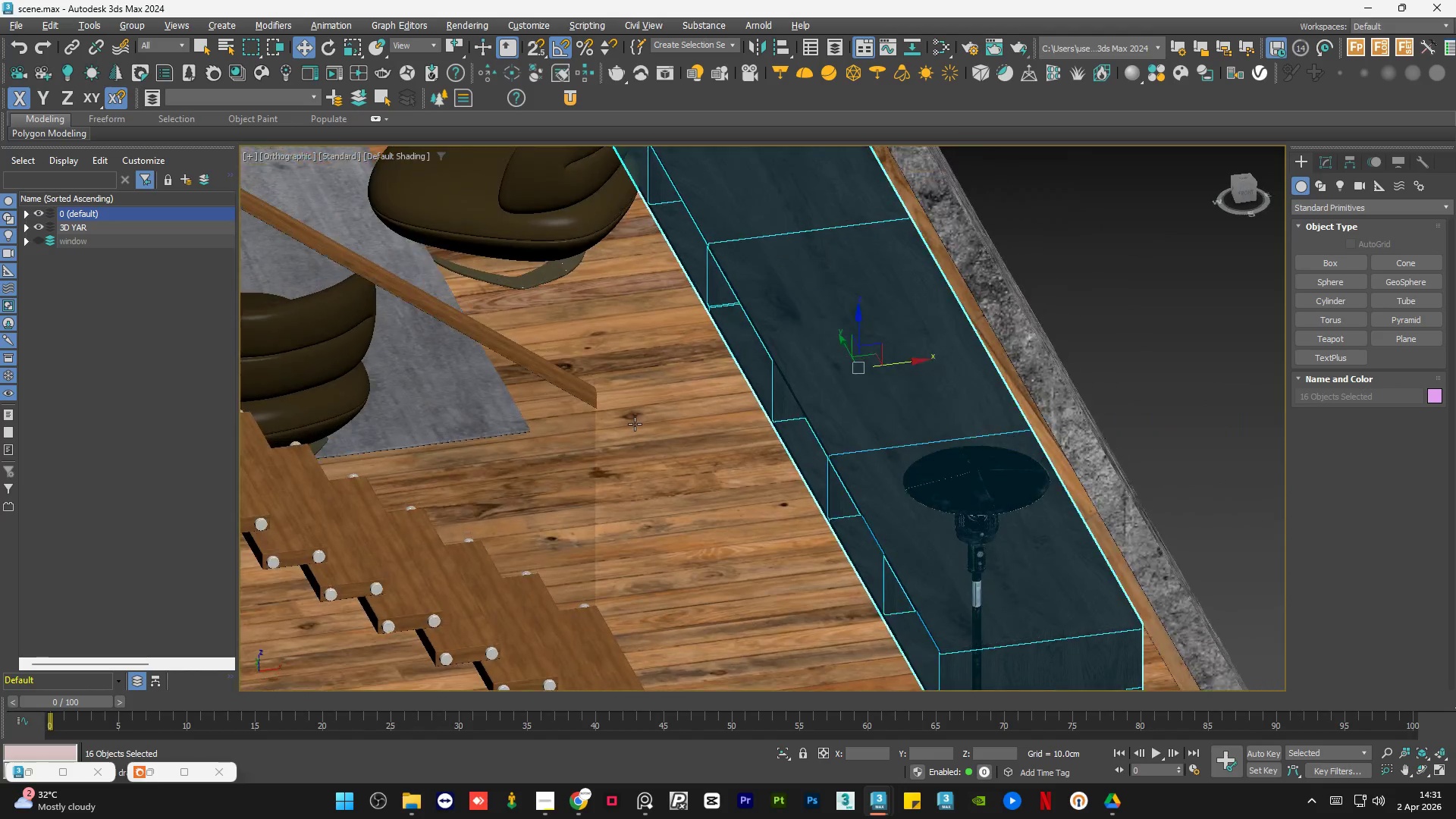 
key(Alt+AltLeft)
 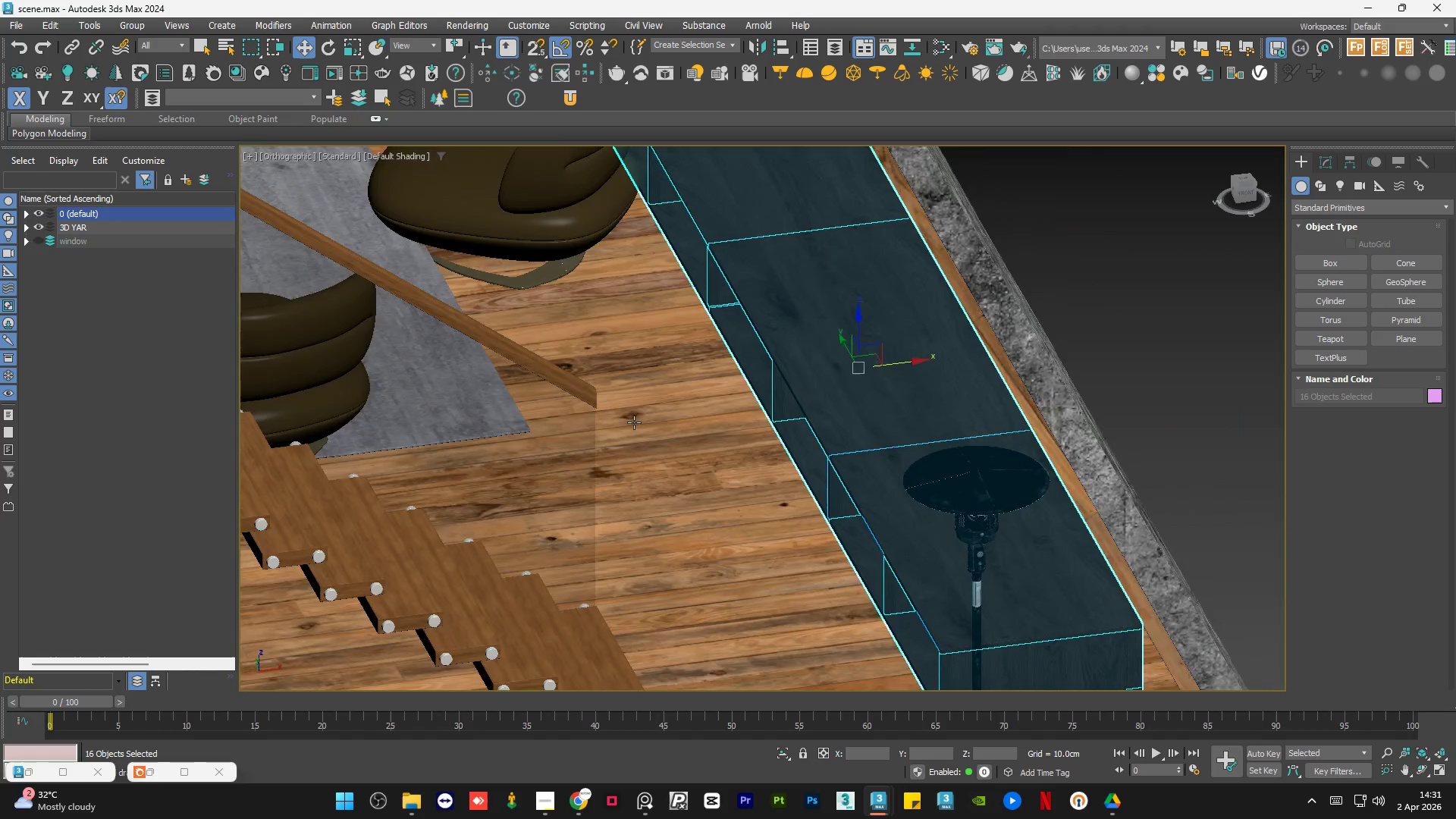 
hold_key(key=AltLeft, duration=0.75)
scroll: coordinate [633, 422], scroll_direction: down, amount: 3.0
 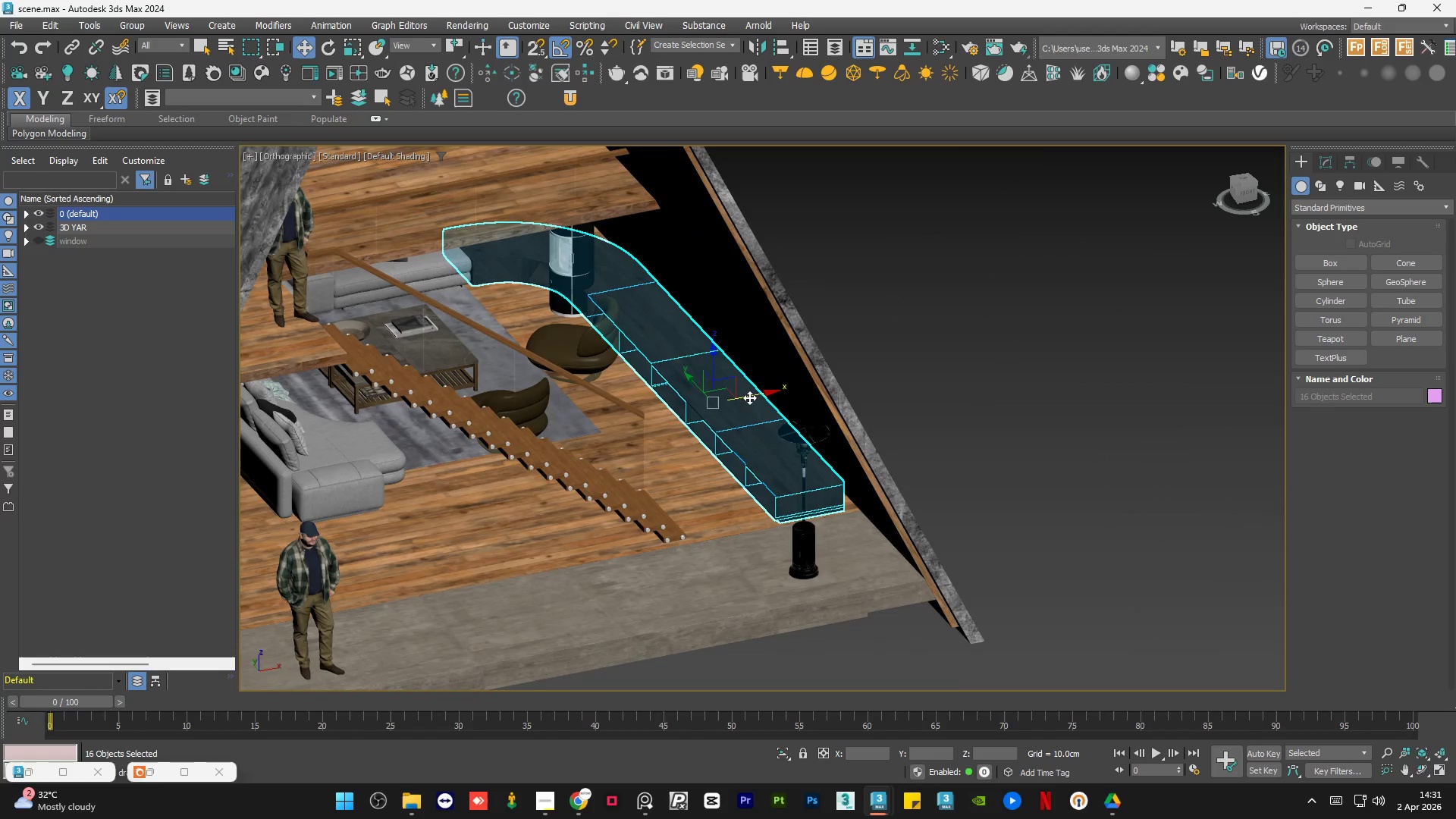 
left_click_drag(start_coordinate=[752, 394], to_coordinate=[965, 369])
 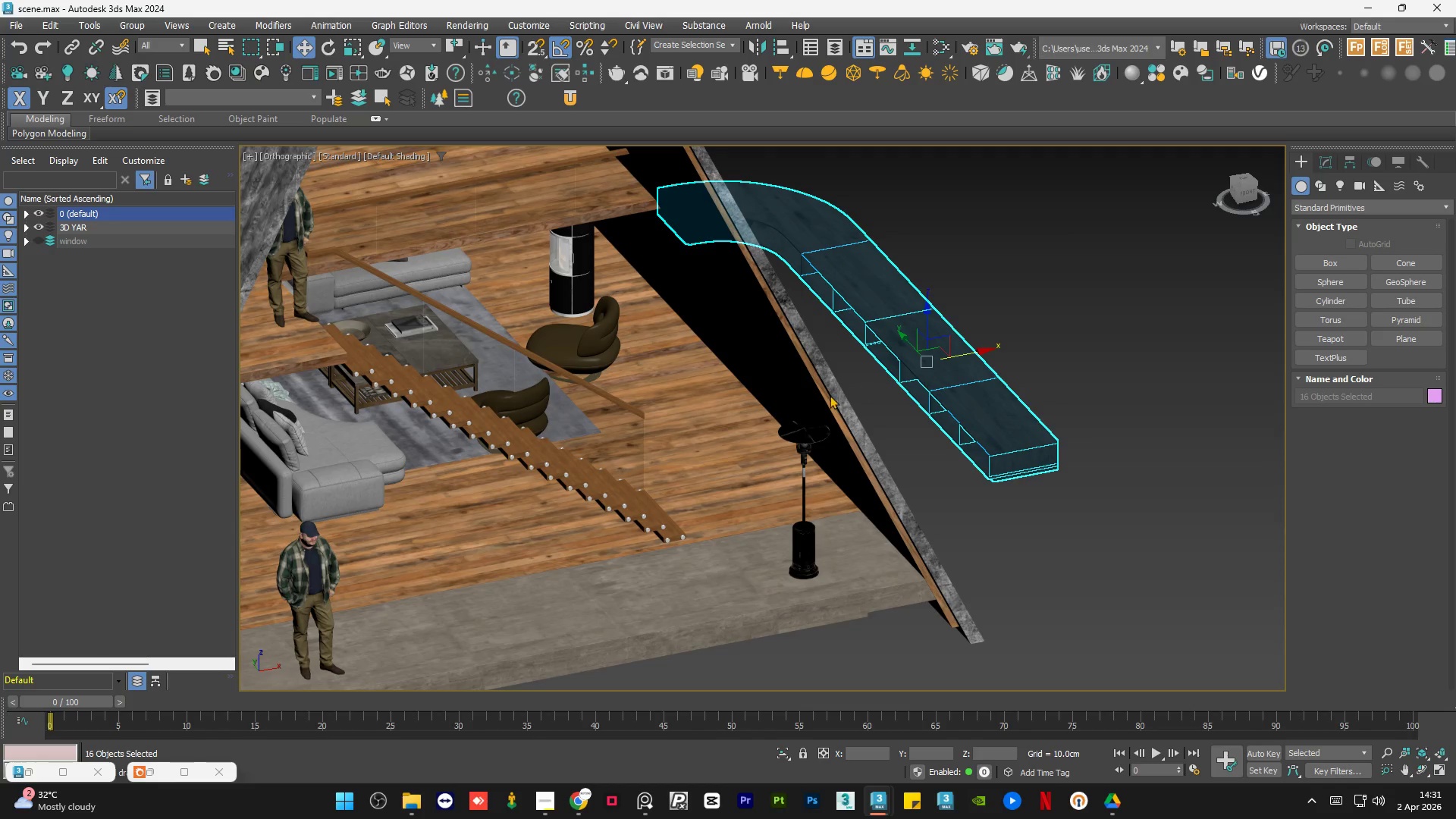 
hold_key(key=AltLeft, duration=0.73)
 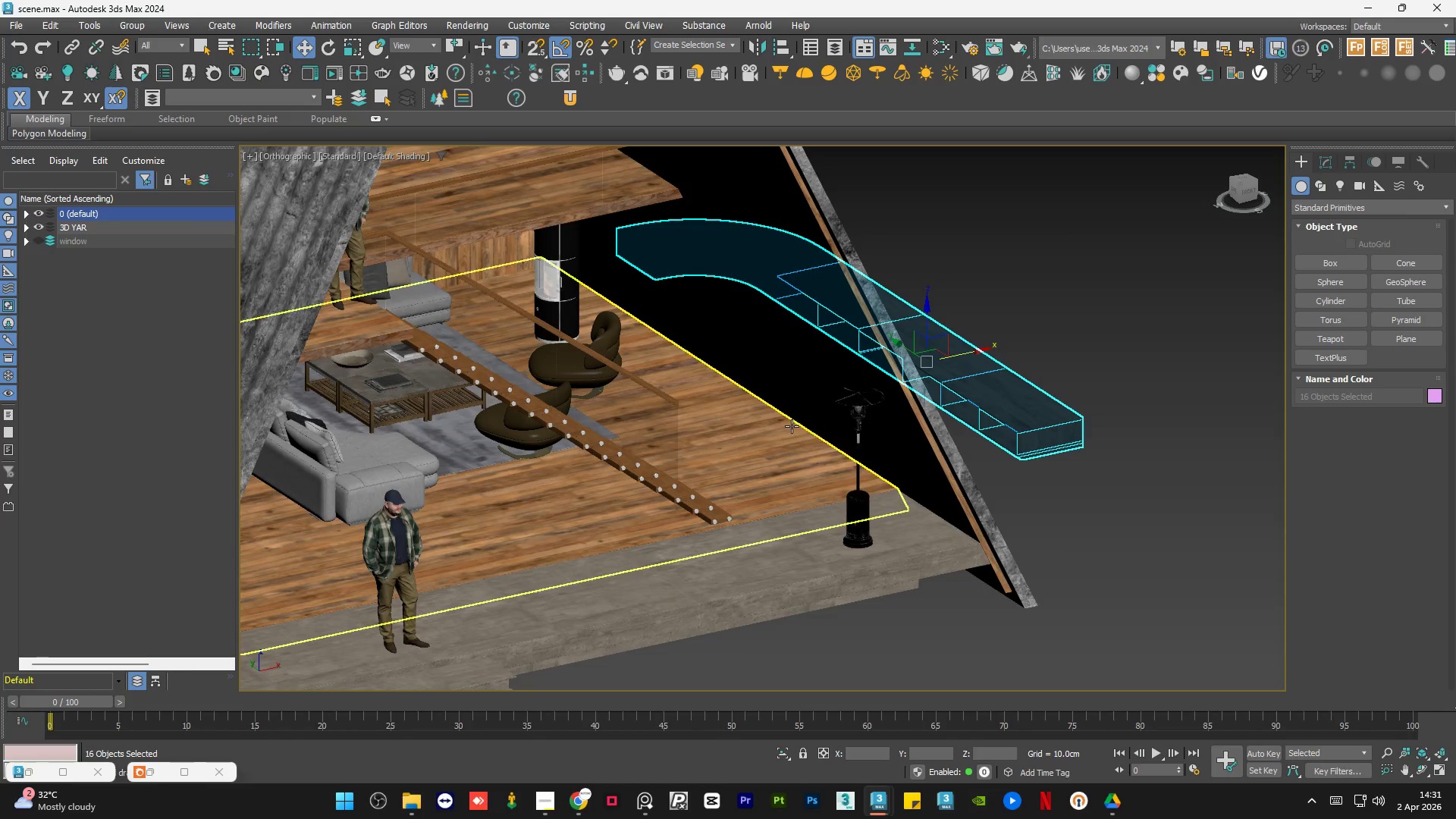 
key(Control+Z)
 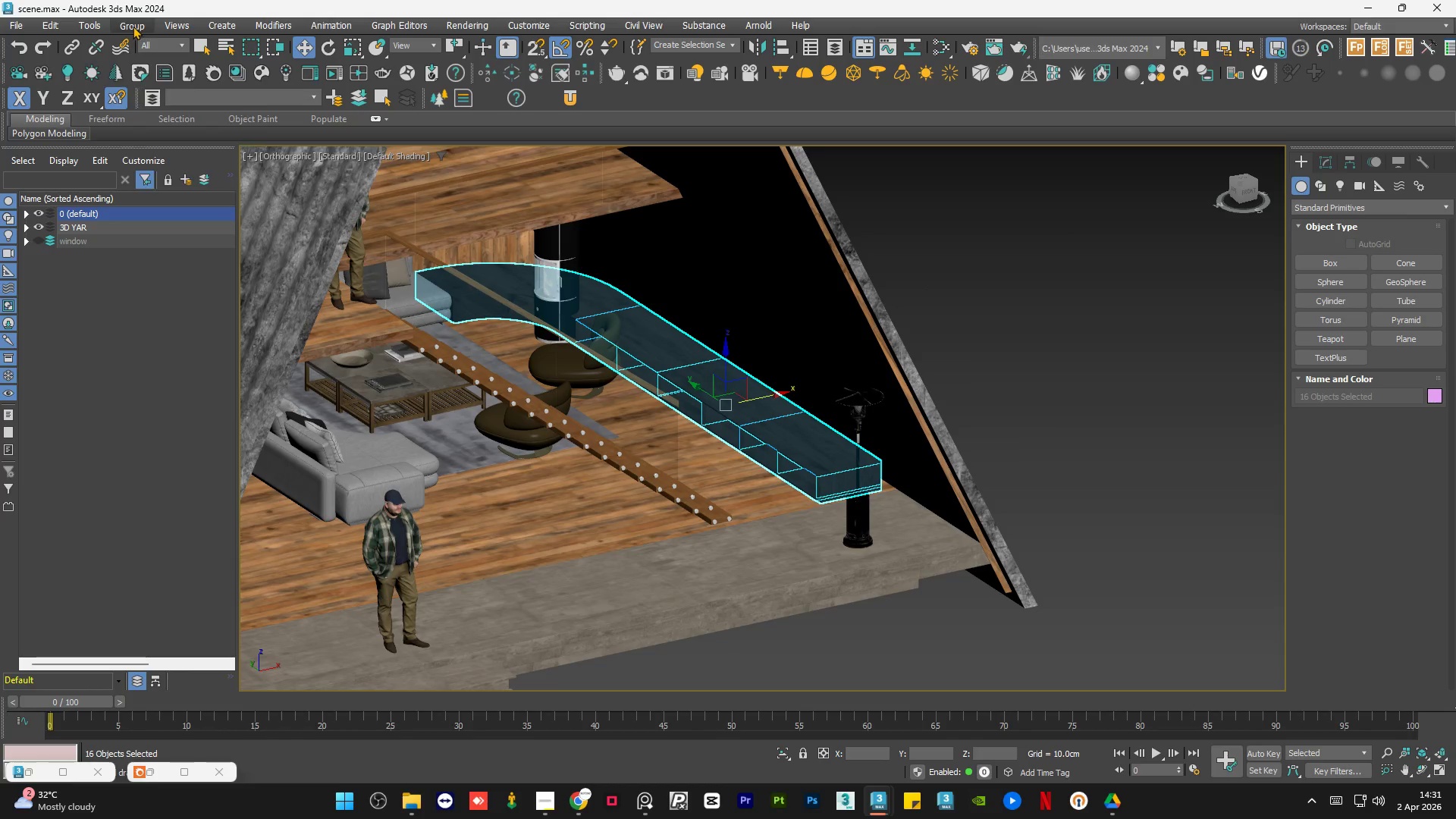 
double_click([147, 54])
 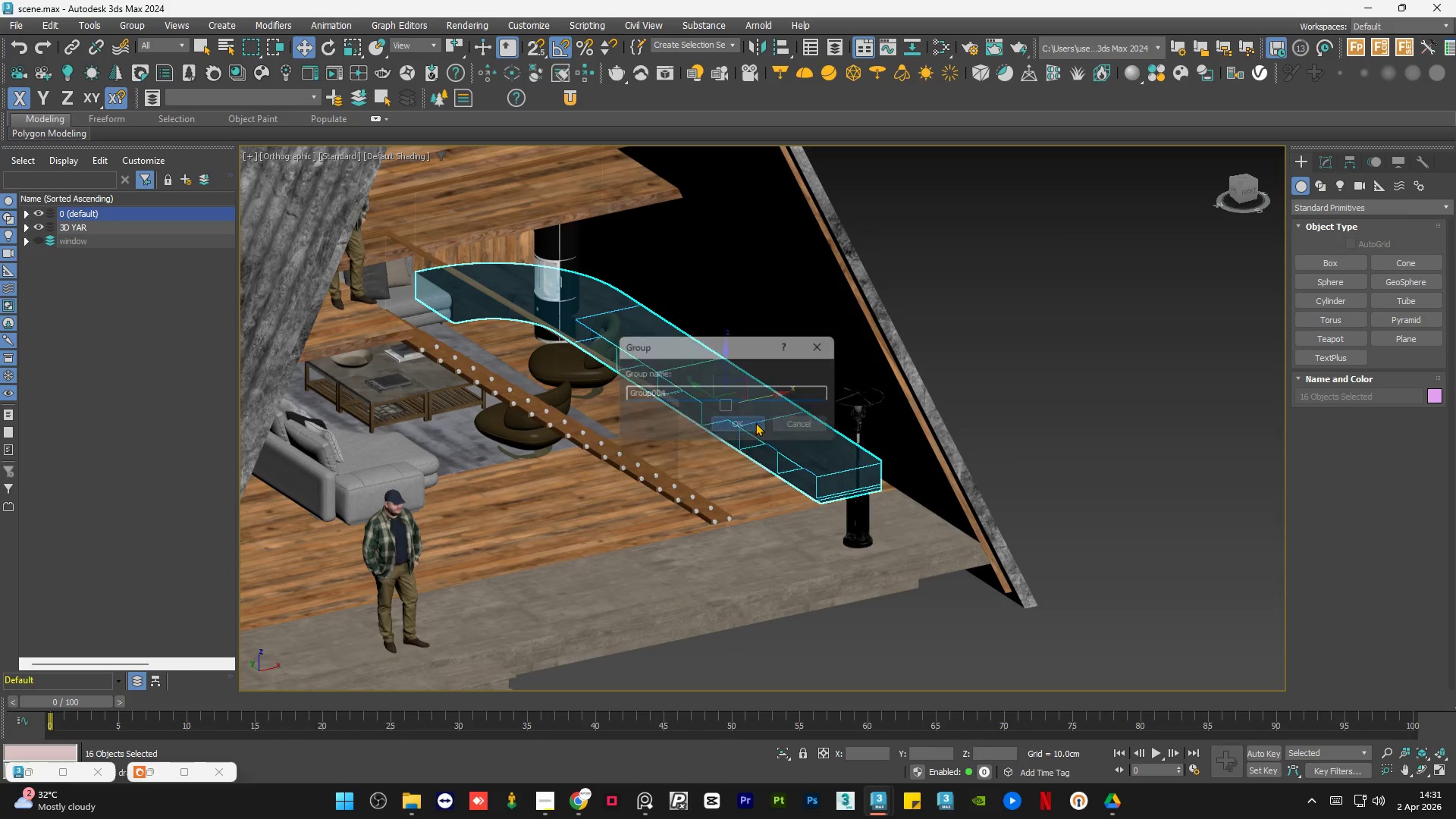 
double_click([1045, 347])
 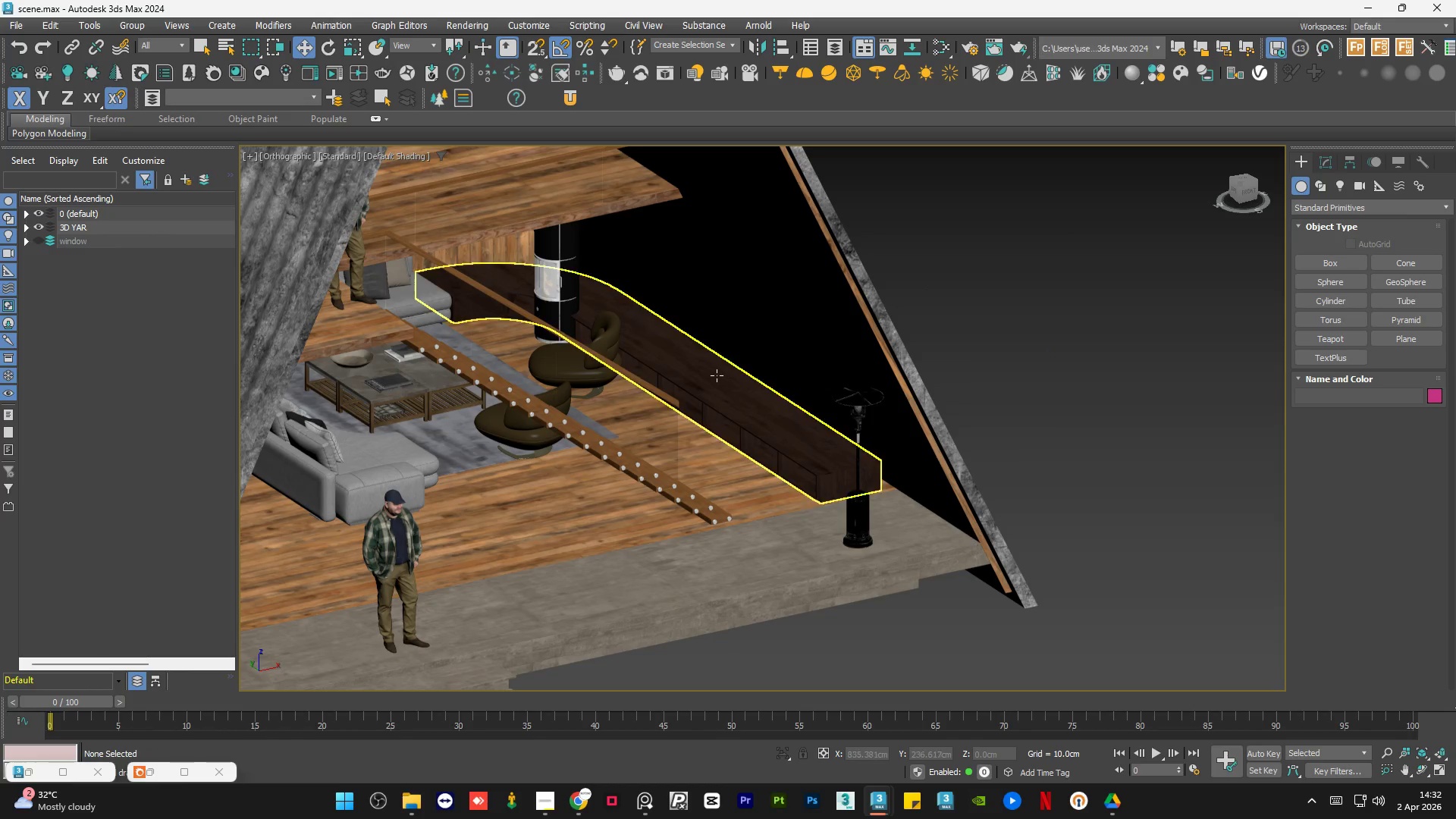 
left_click([717, 375])
 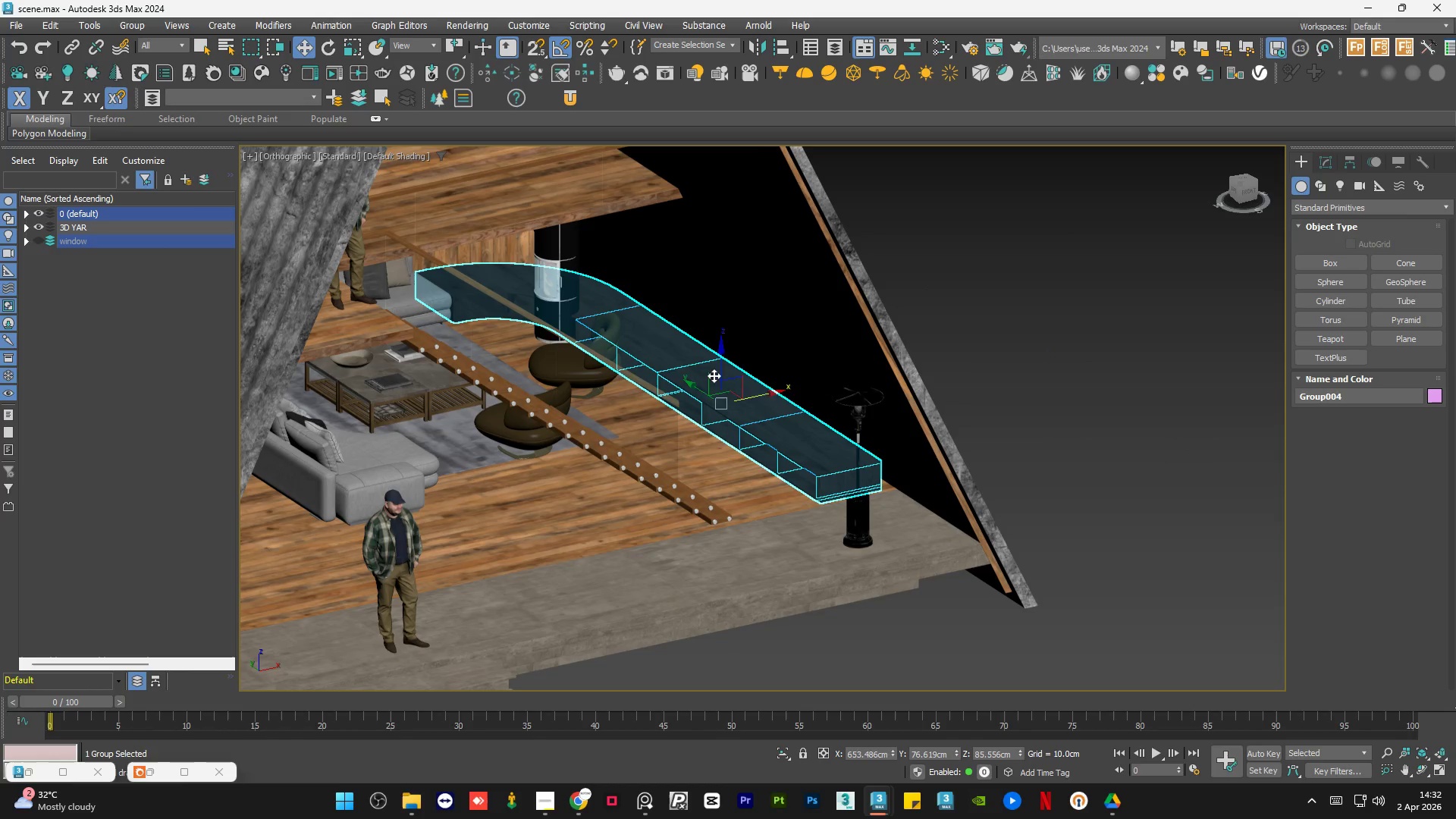 
hold_key(key=AltLeft, duration=0.45)
 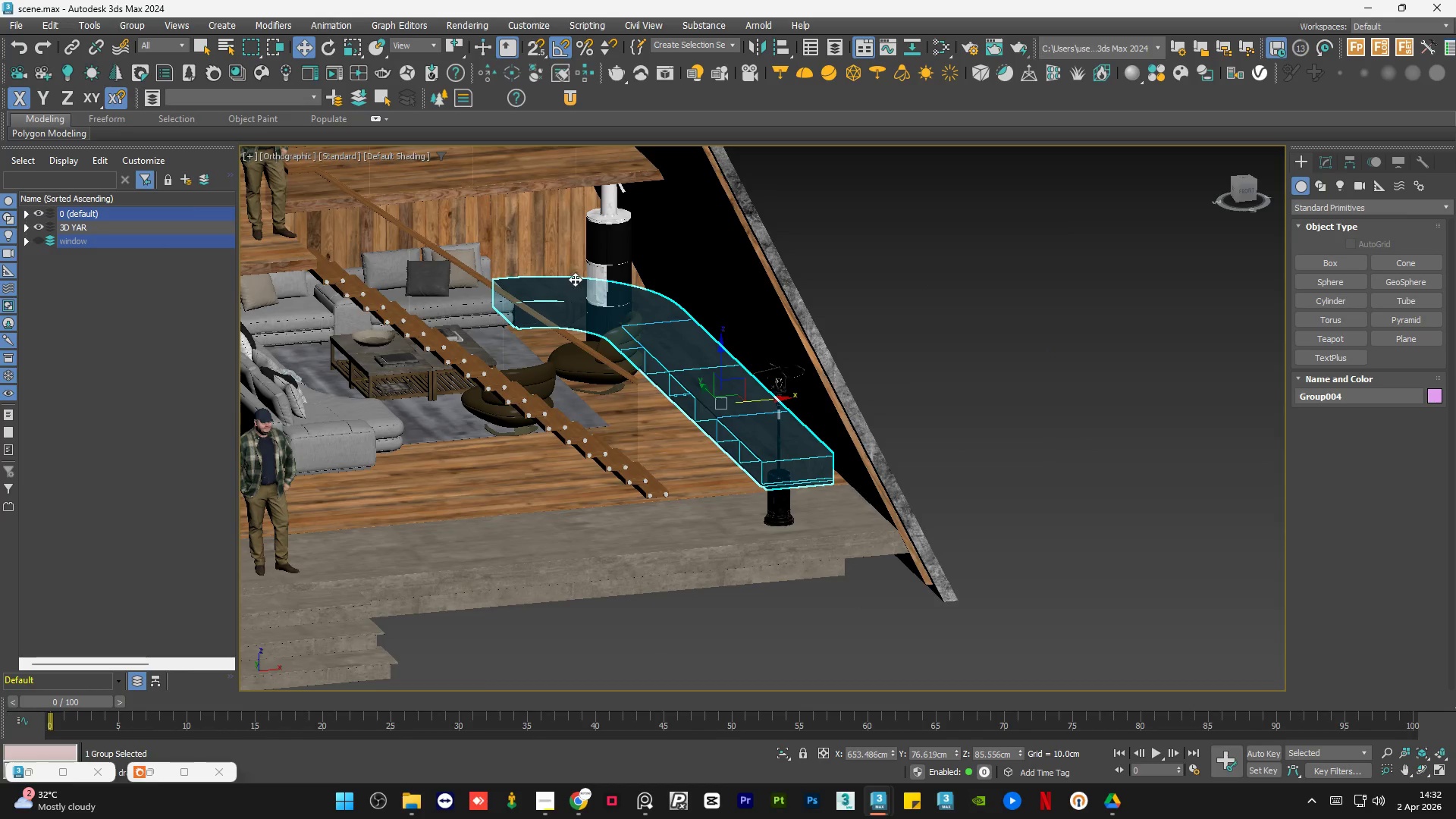 
hold_key(key=ControlLeft, duration=0.58)
left_click([613, 249])
 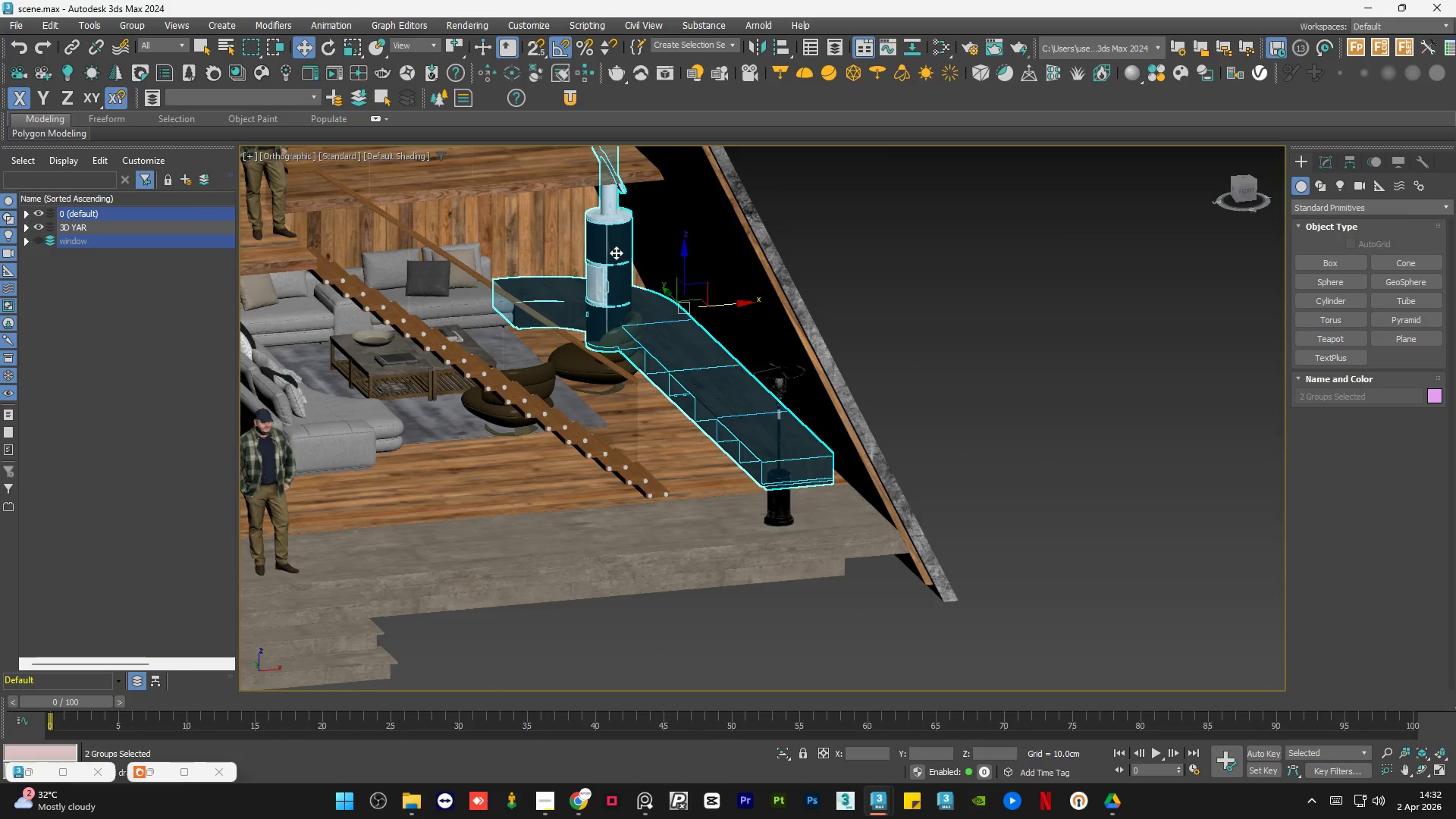 
hold_key(key=ControlLeft, duration=1.92)
 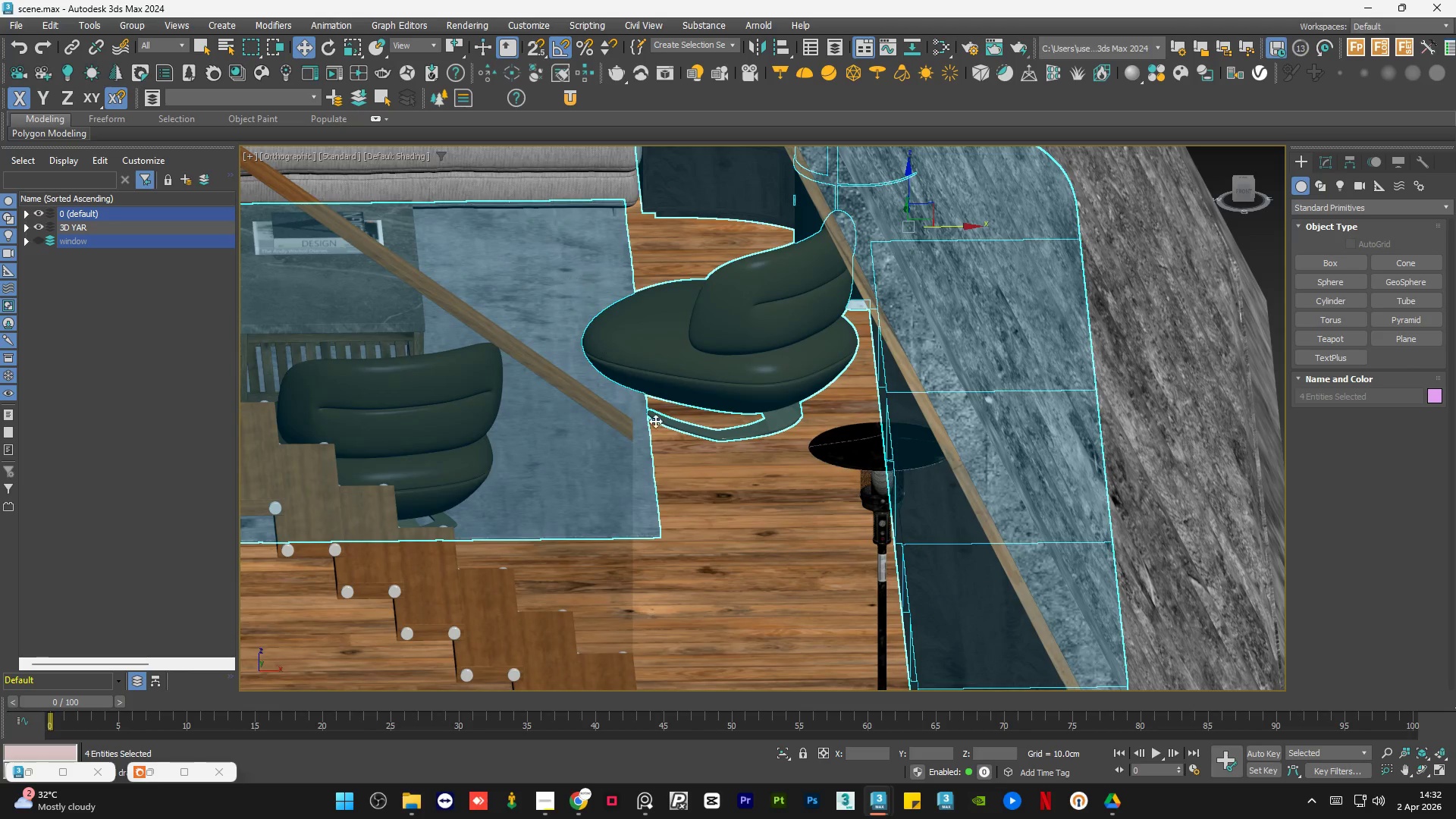 
hold_key(key=AltLeft, duration=0.7)
 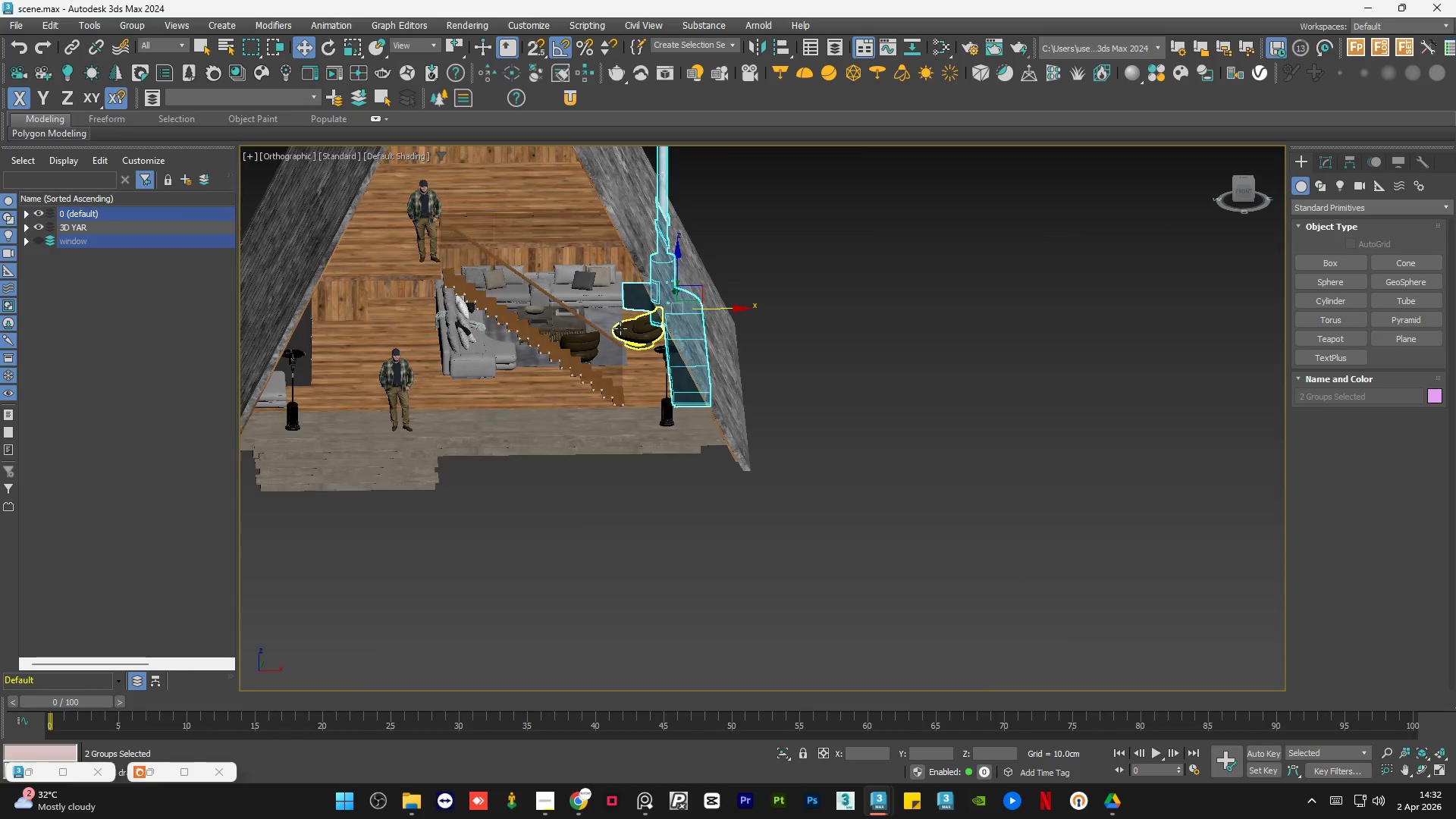 
scroll: coordinate [671, 310], scroll_direction: down, amount: 2.0
 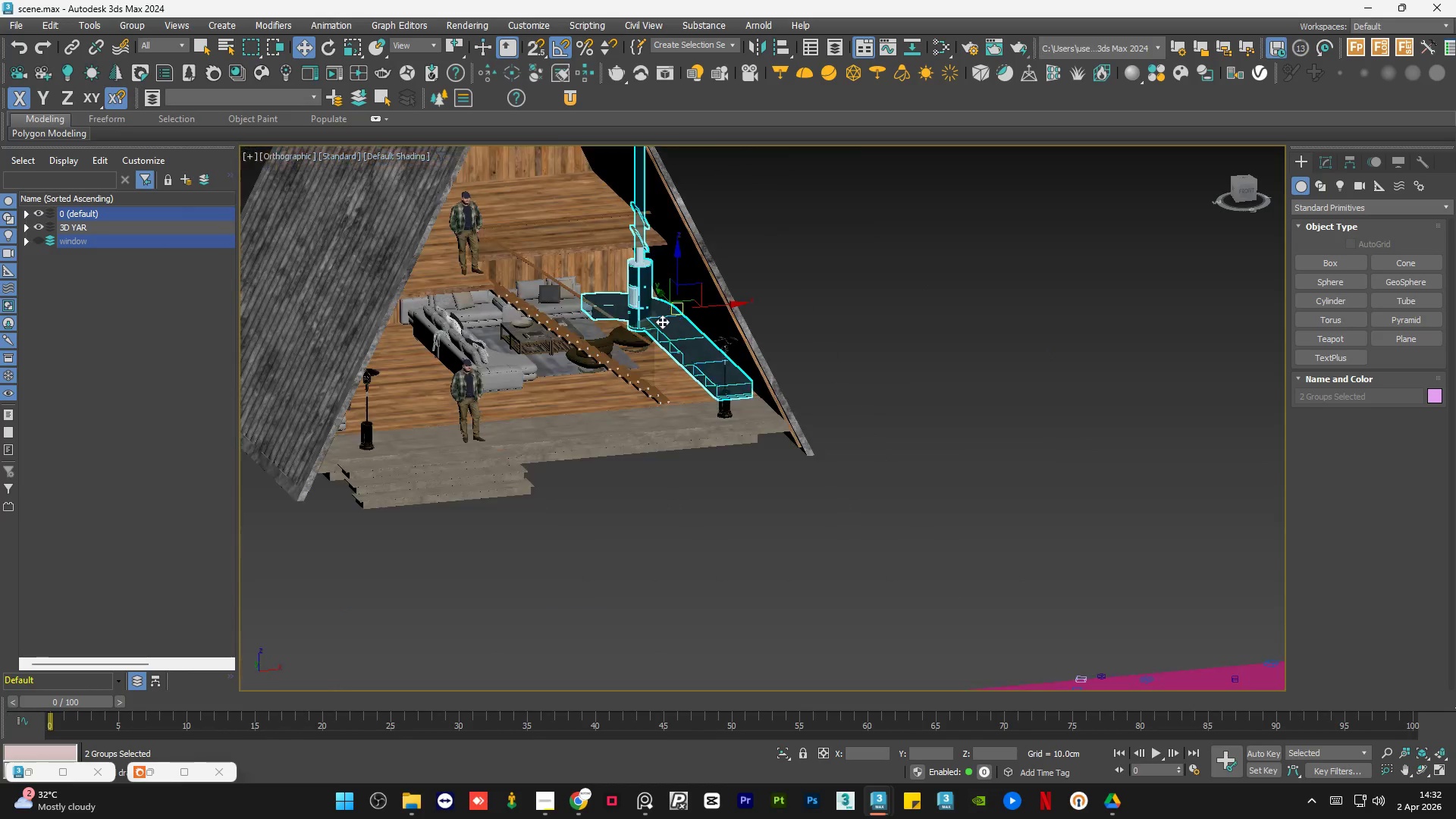 
left_click([642, 331])
 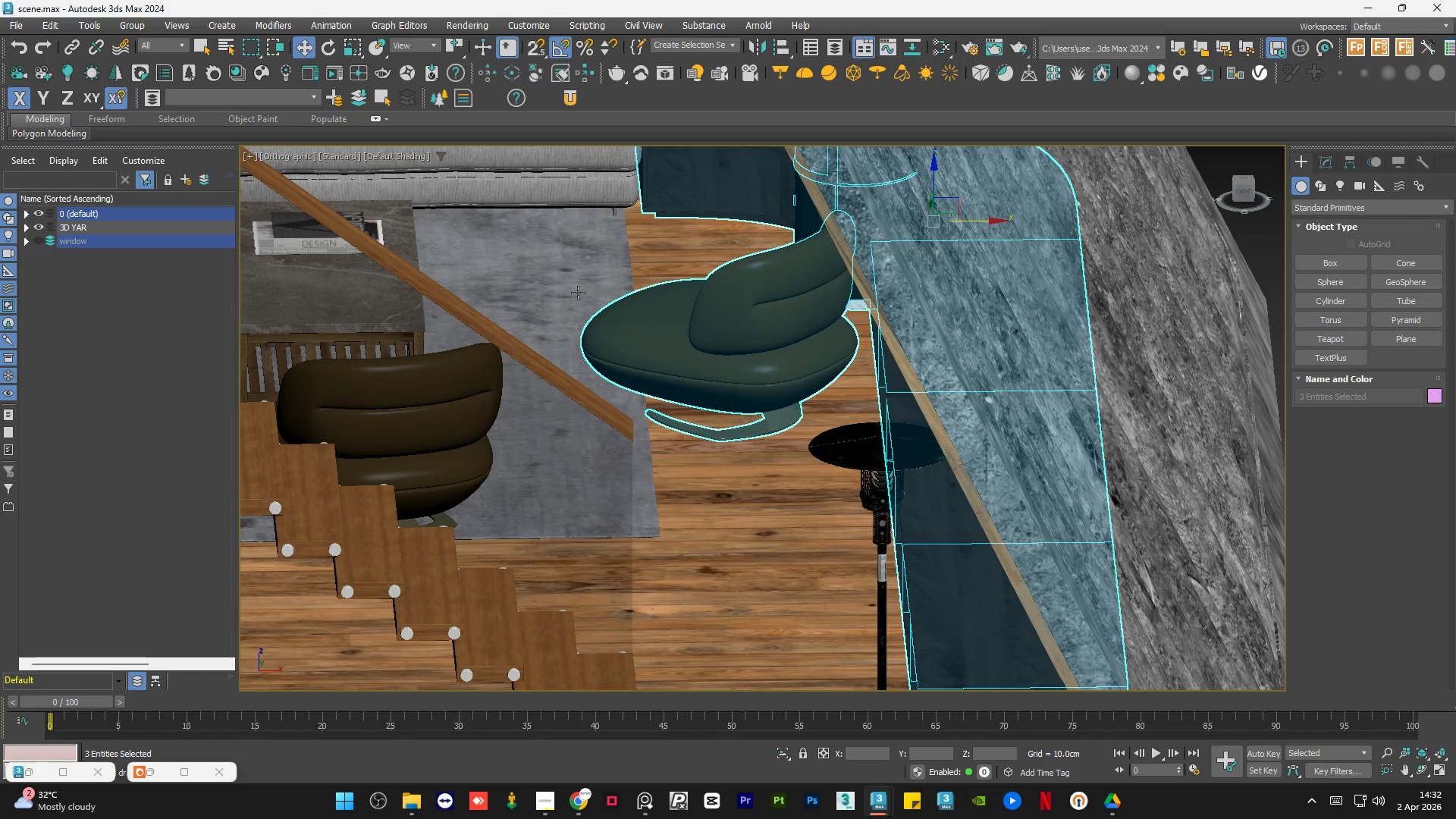 
scroll: coordinate [620, 328], scroll_direction: up, amount: 5.0
 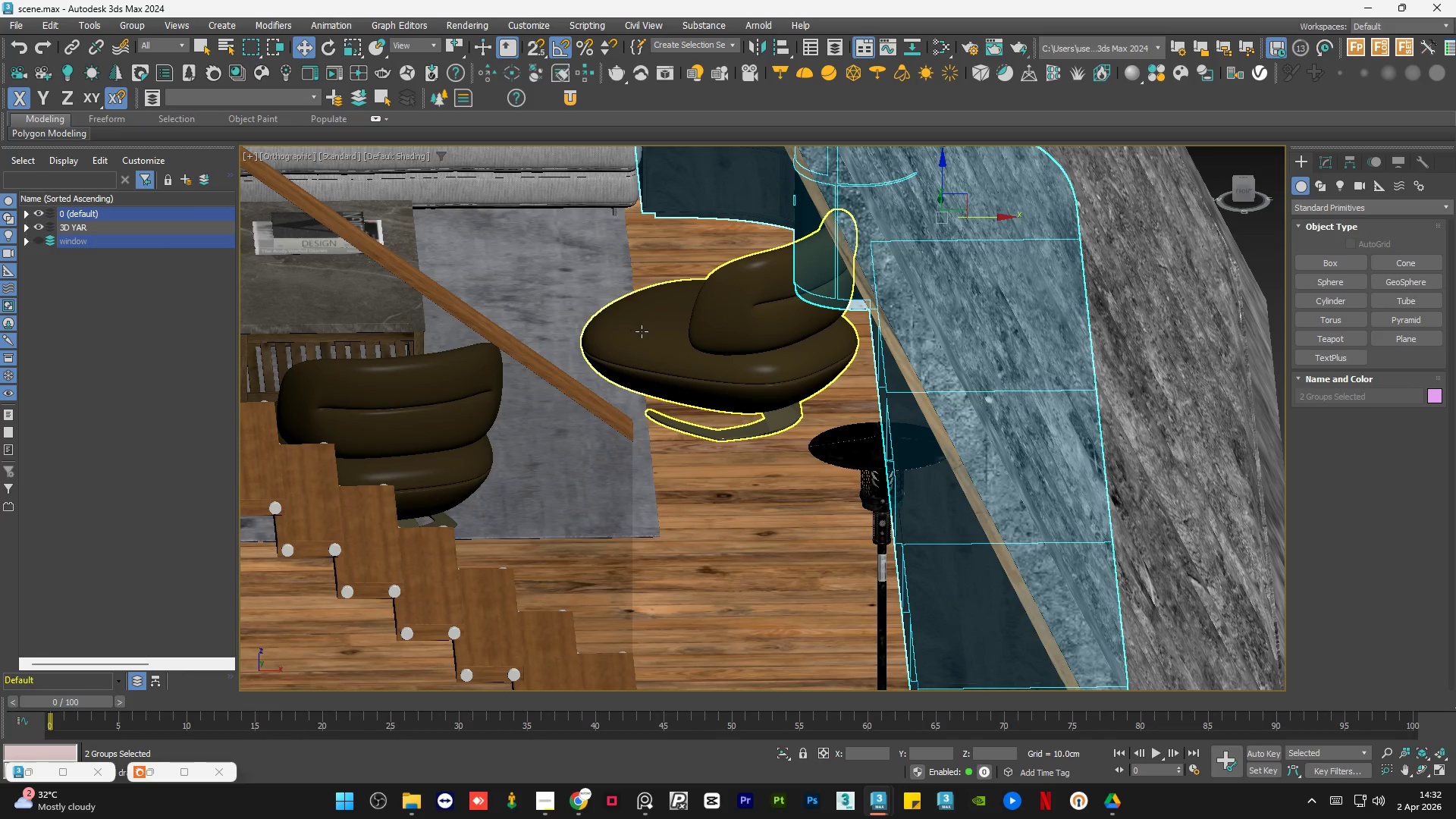 
hold_key(key=ControlLeft, duration=0.41)
left_click([576, 279])
 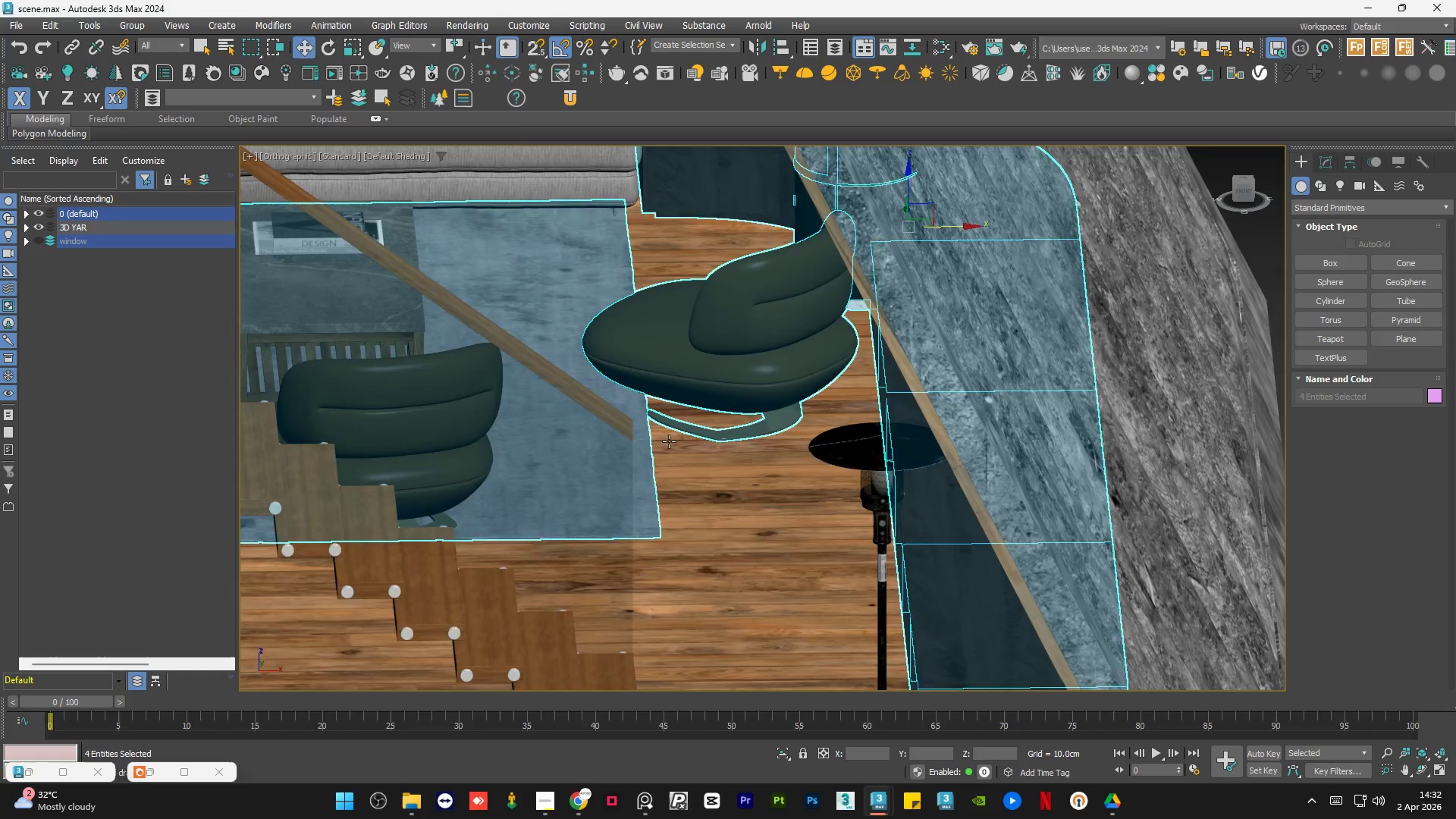 
hold_key(key=ControlLeft, duration=0.69)
 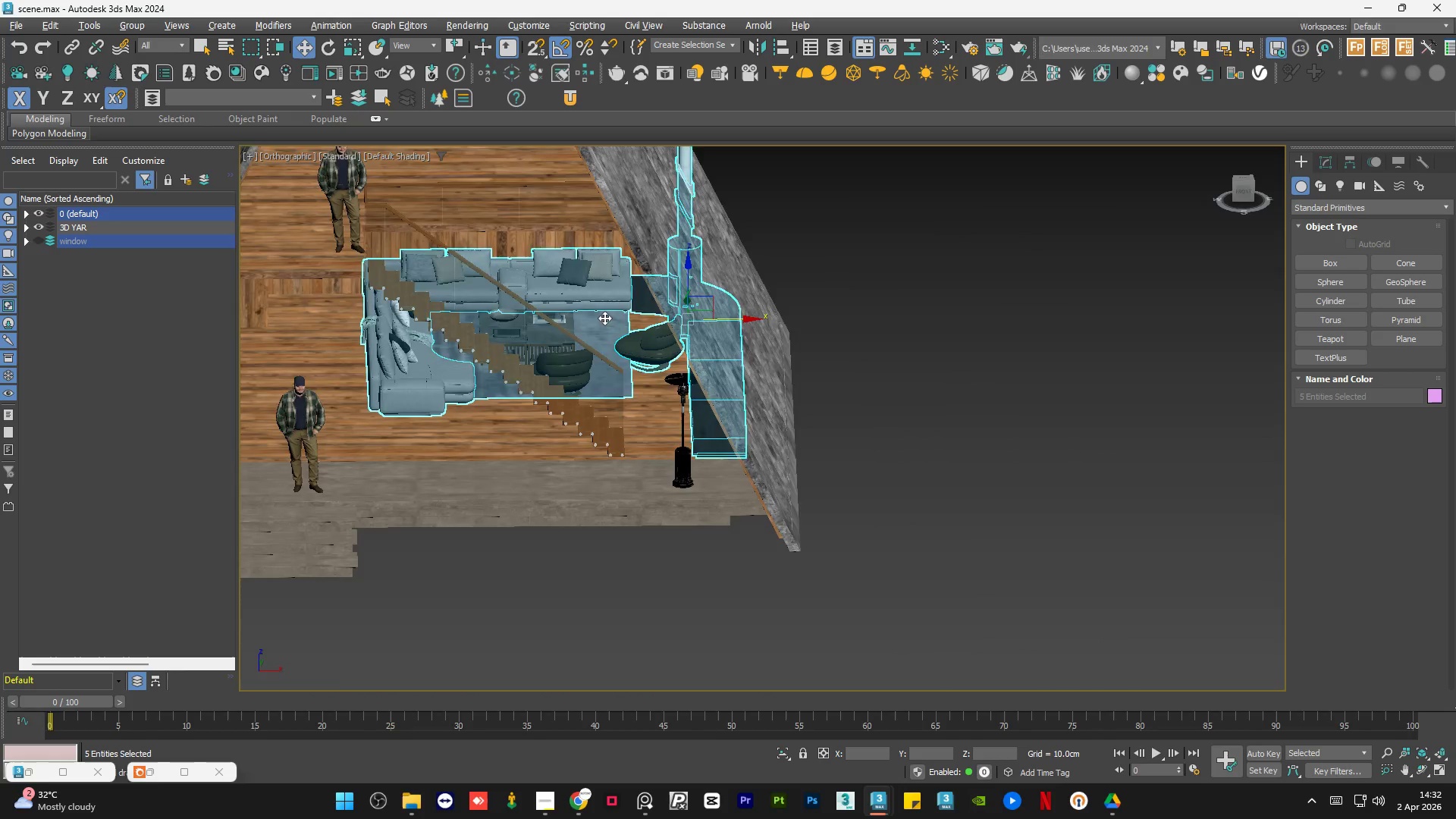 
scroll: coordinate [669, 441], scroll_direction: down, amount: 2.0
 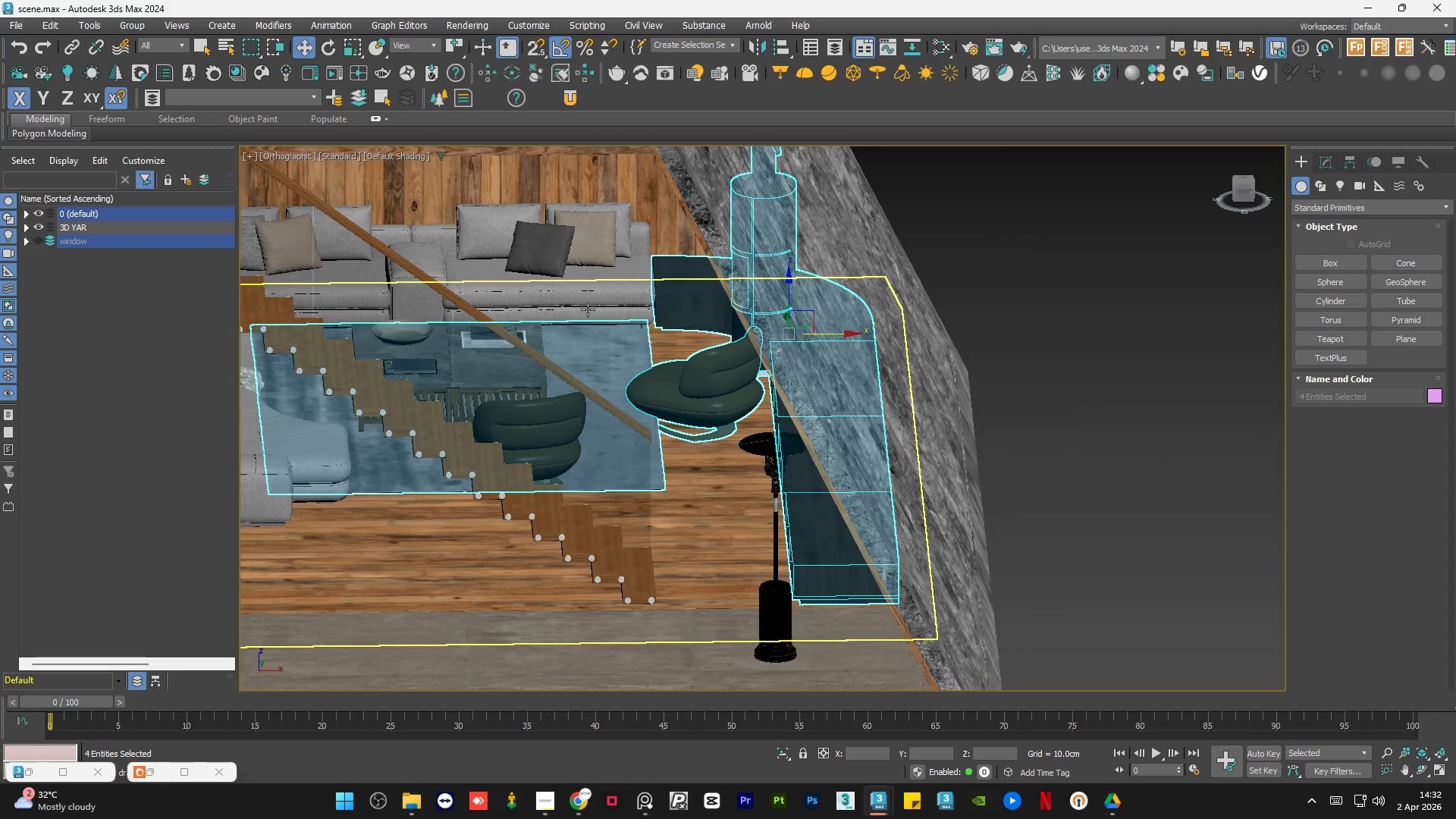 
left_click([587, 290])
 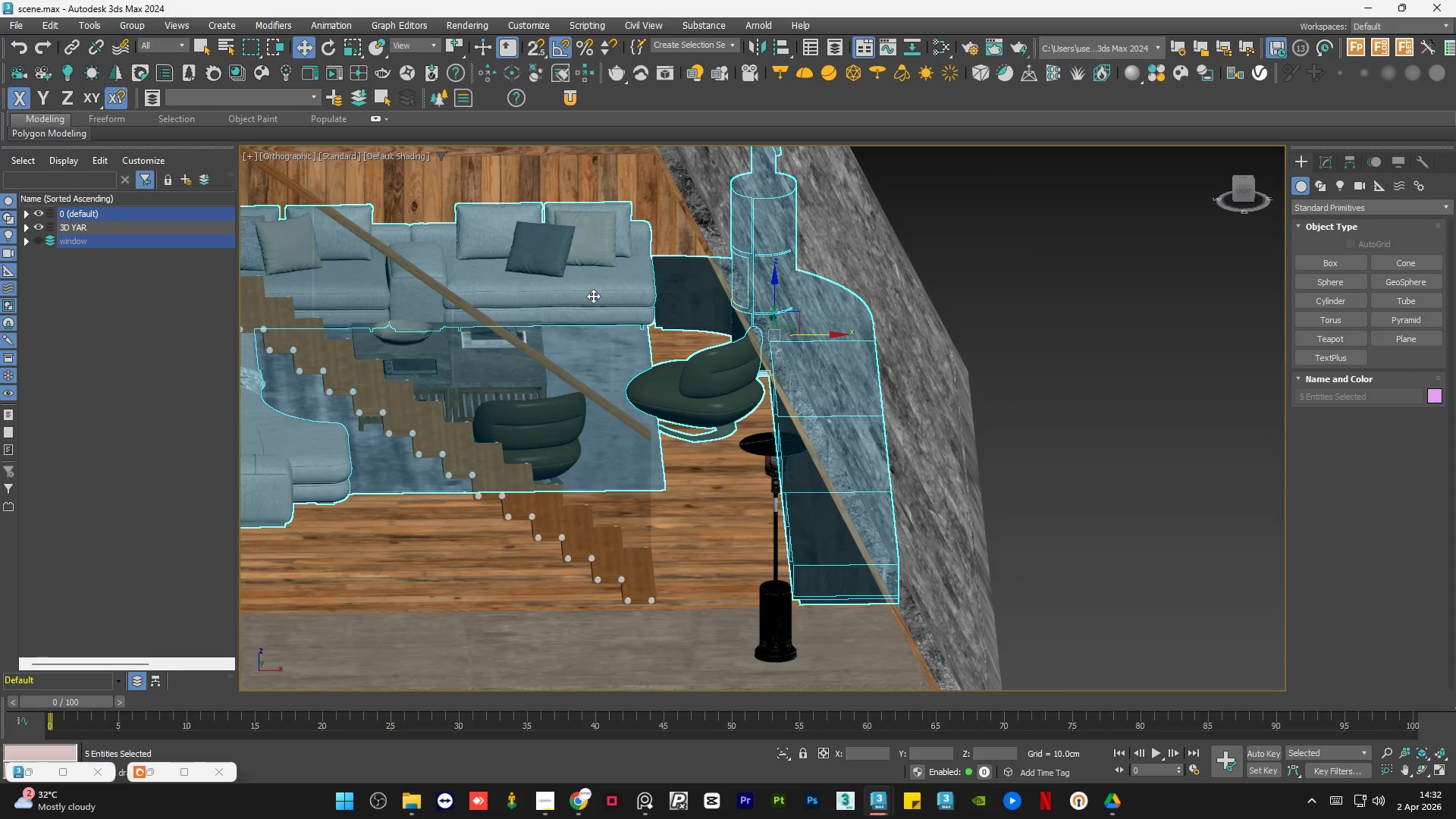 
hold_key(key=AltLeft, duration=0.7)
 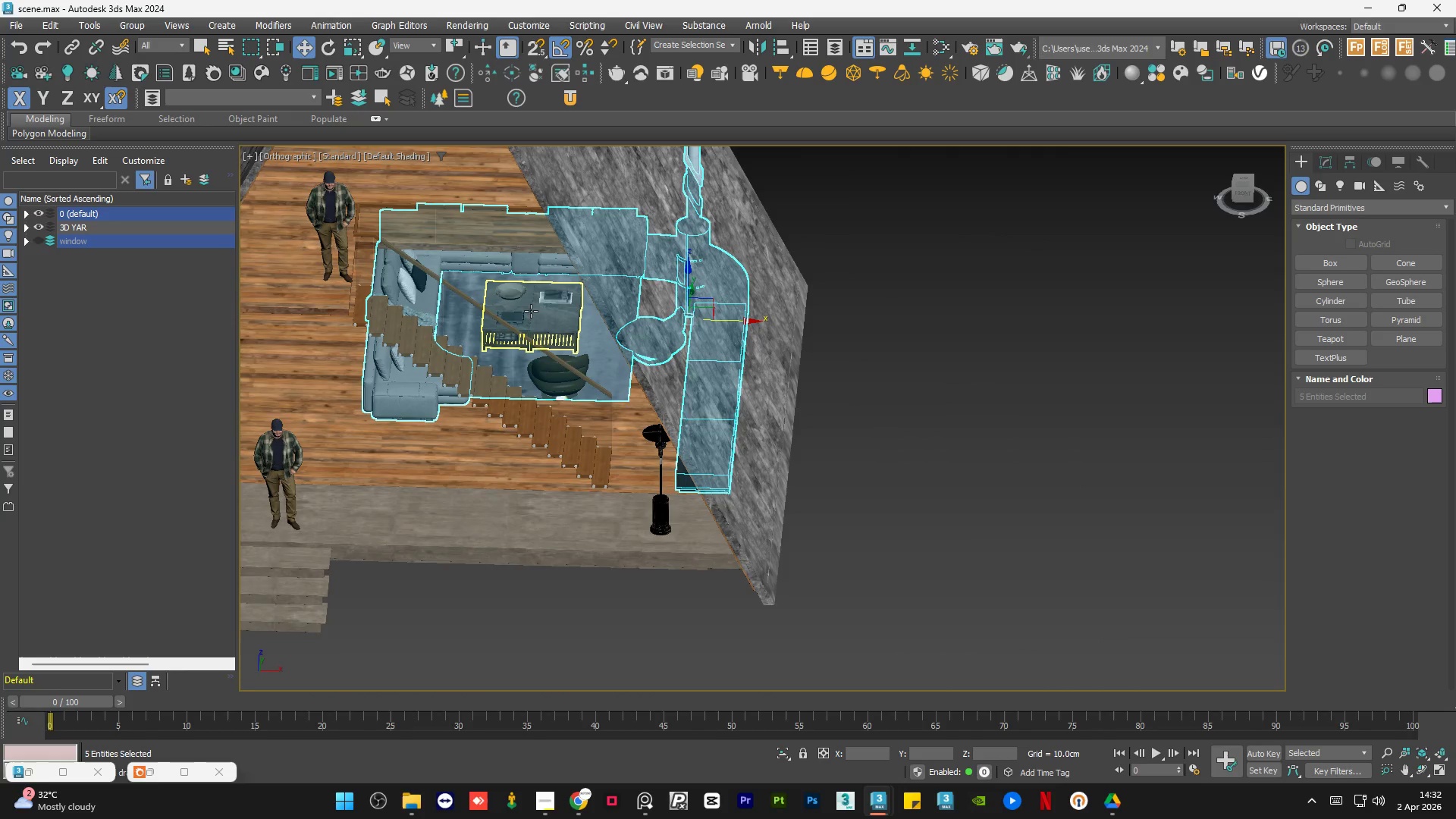 
scroll: coordinate [604, 305], scroll_direction: down, amount: 2.0
 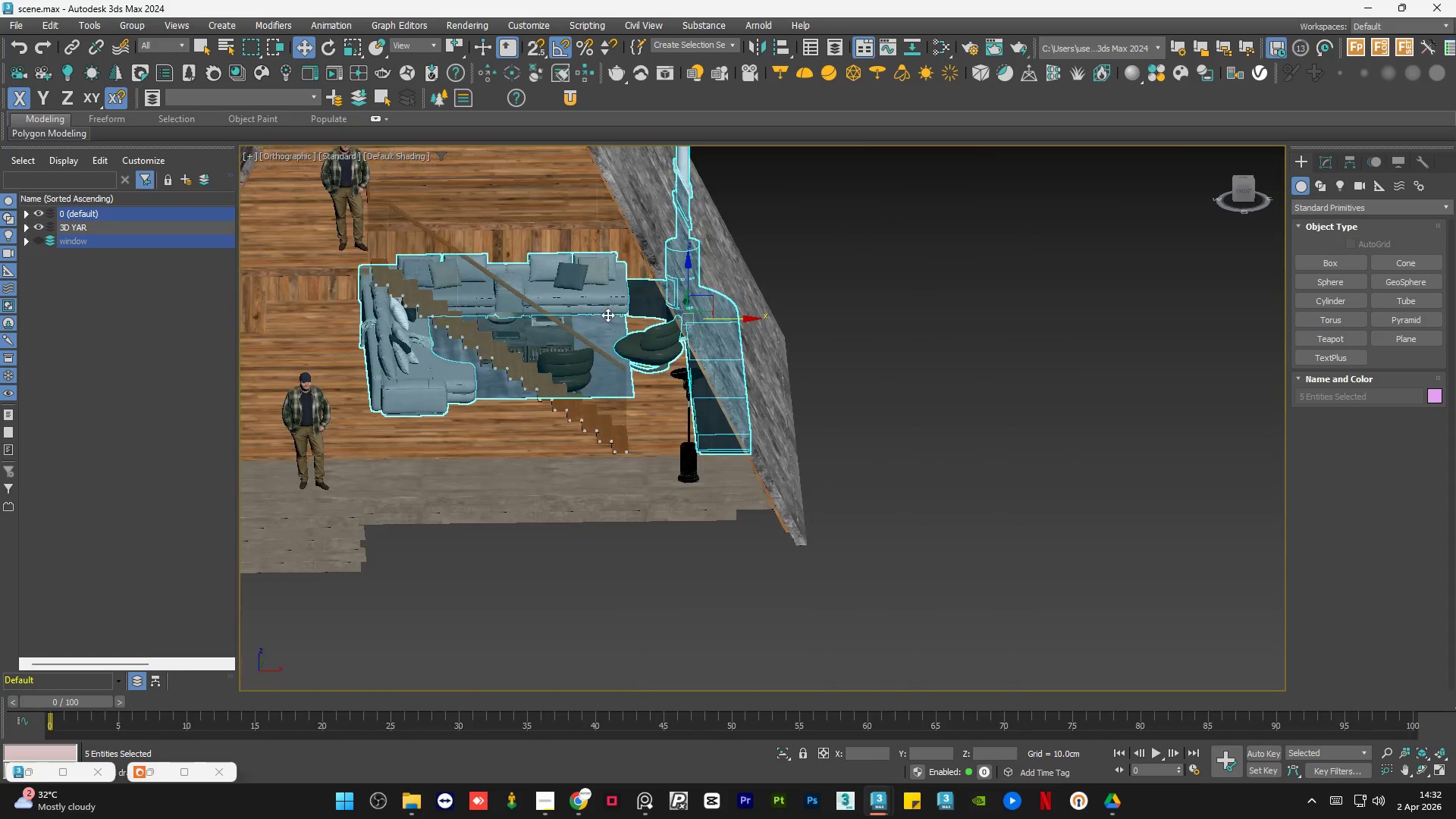 
hold_key(key=ControlLeft, duration=0.45)
left_click([531, 311])
 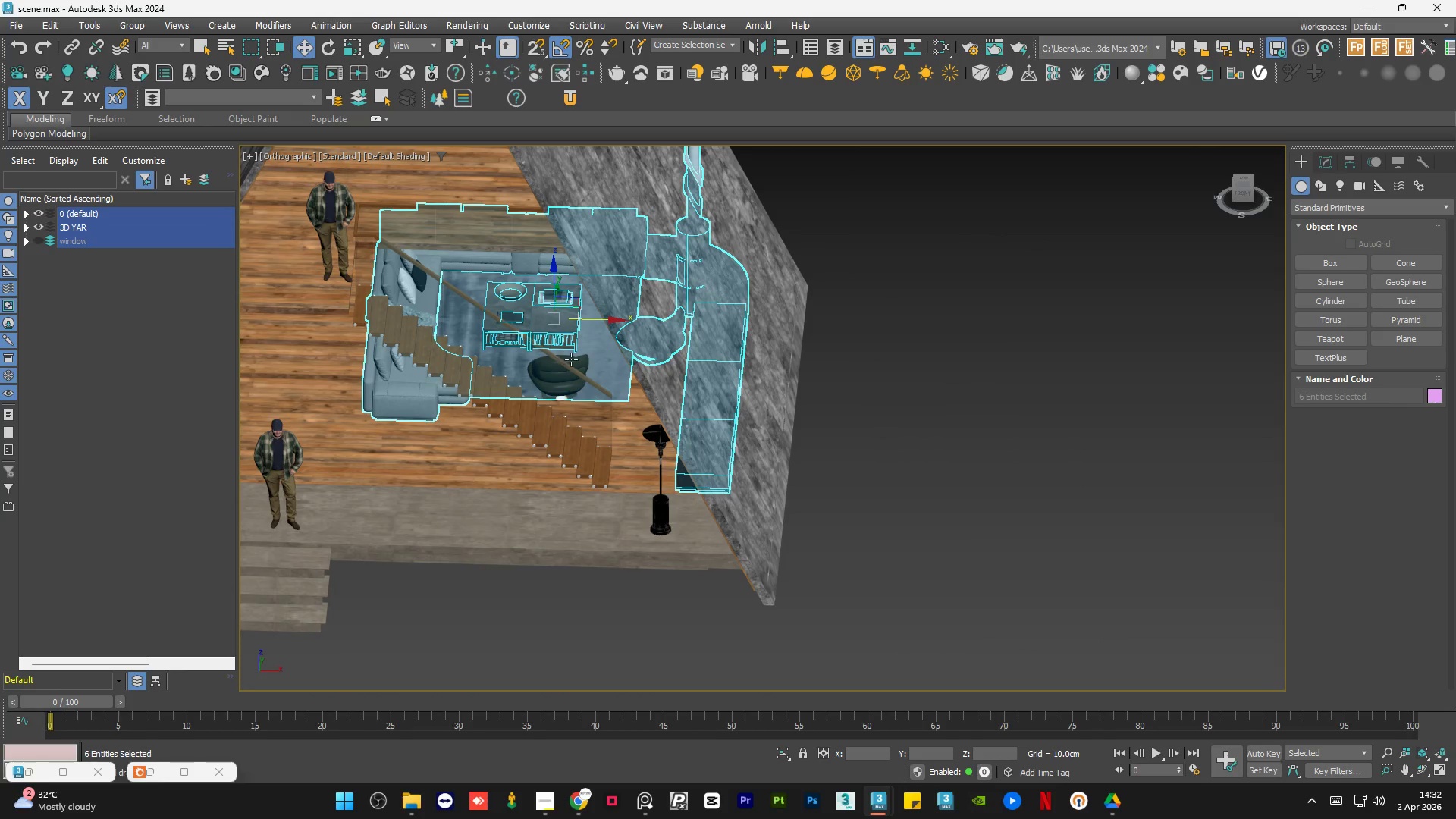 
hold_key(key=ControlLeft, duration=0.53)
left_click([592, 362])
 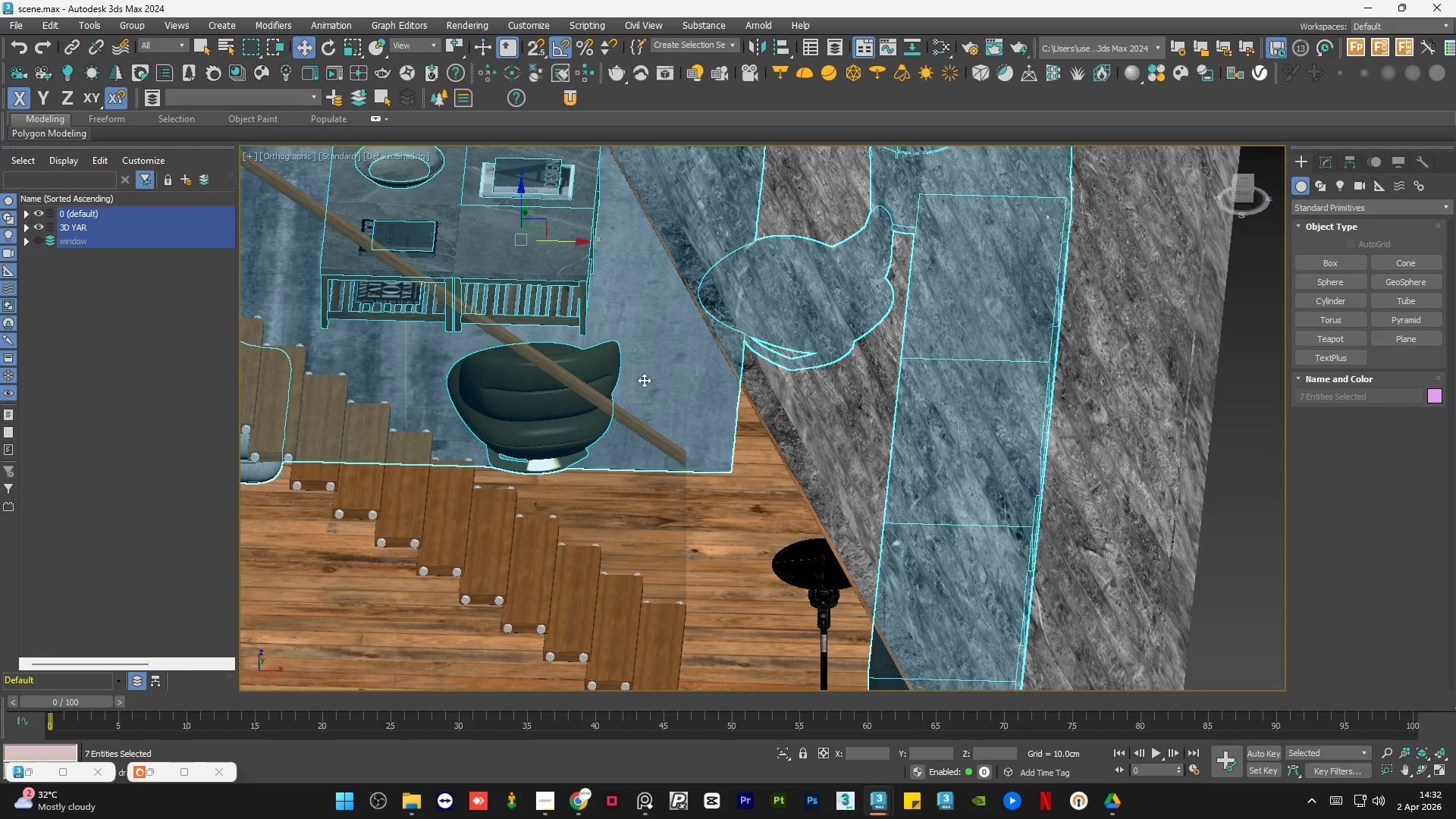 
scroll: coordinate [571, 362], scroll_direction: up, amount: 4.0
 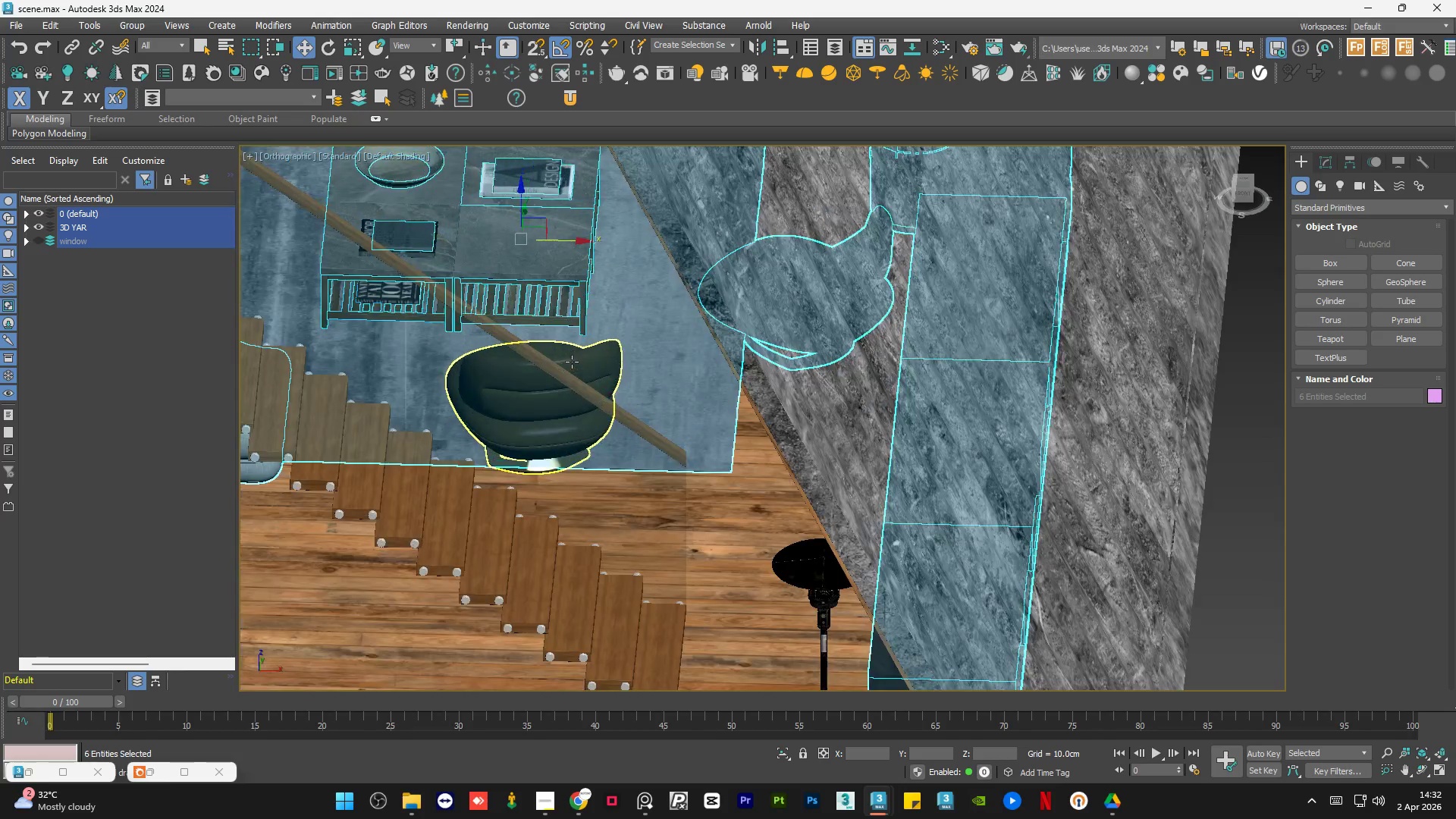 
hold_key(key=AltLeft, duration=1.06)
 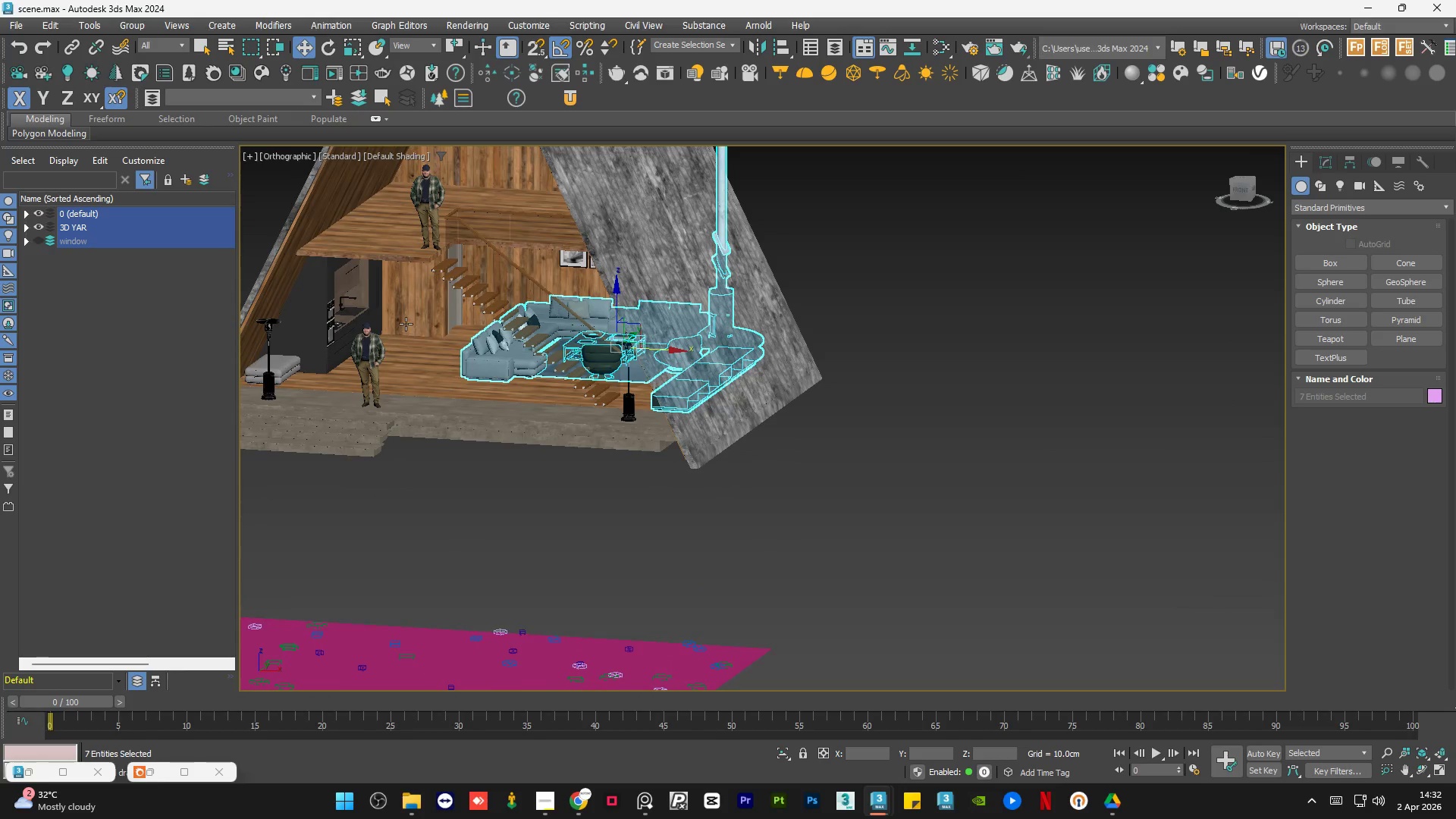 
scroll: coordinate [648, 382], scroll_direction: down, amount: 4.0
 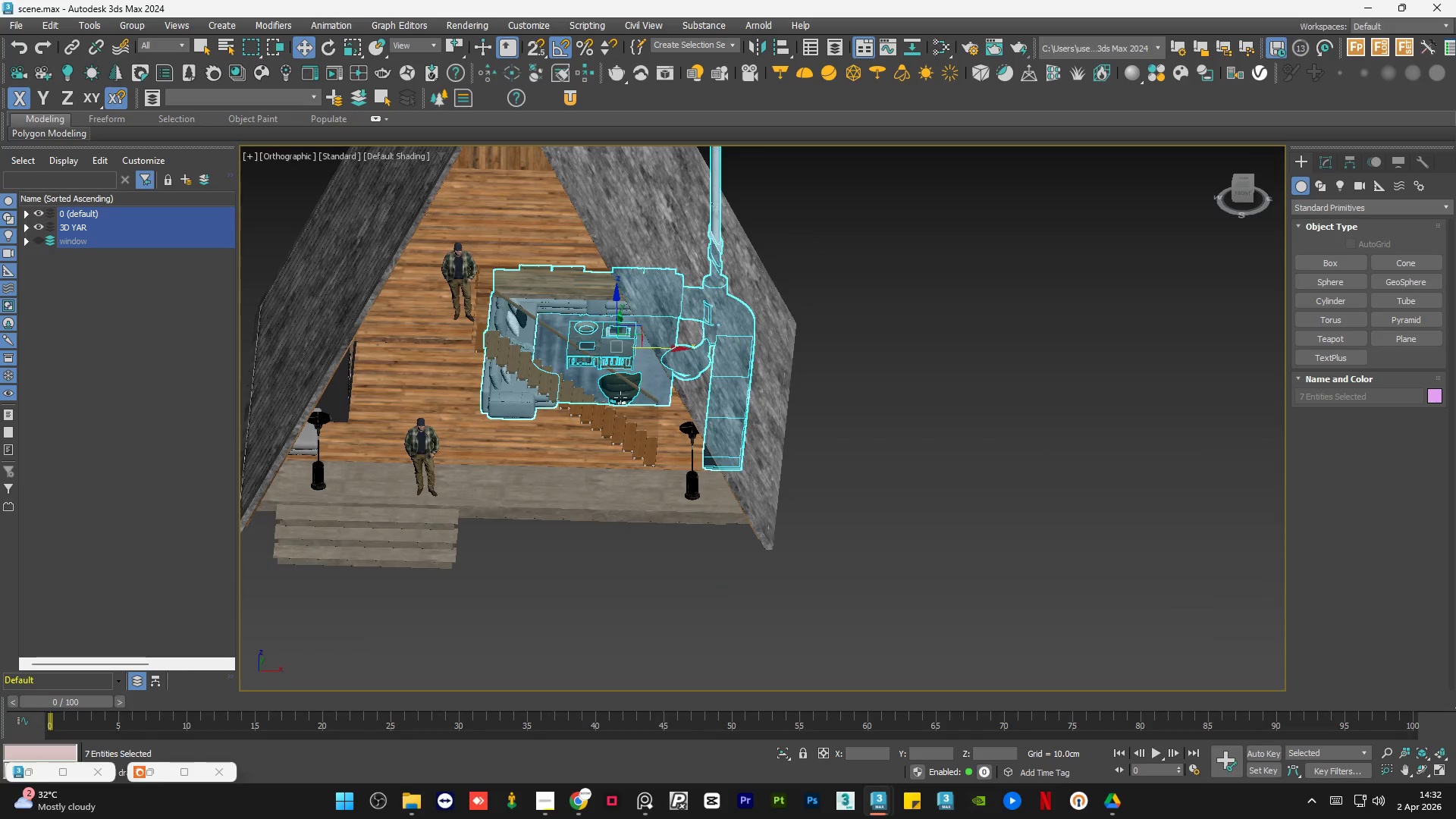 
hold_key(key=ControlLeft, duration=0.52)
 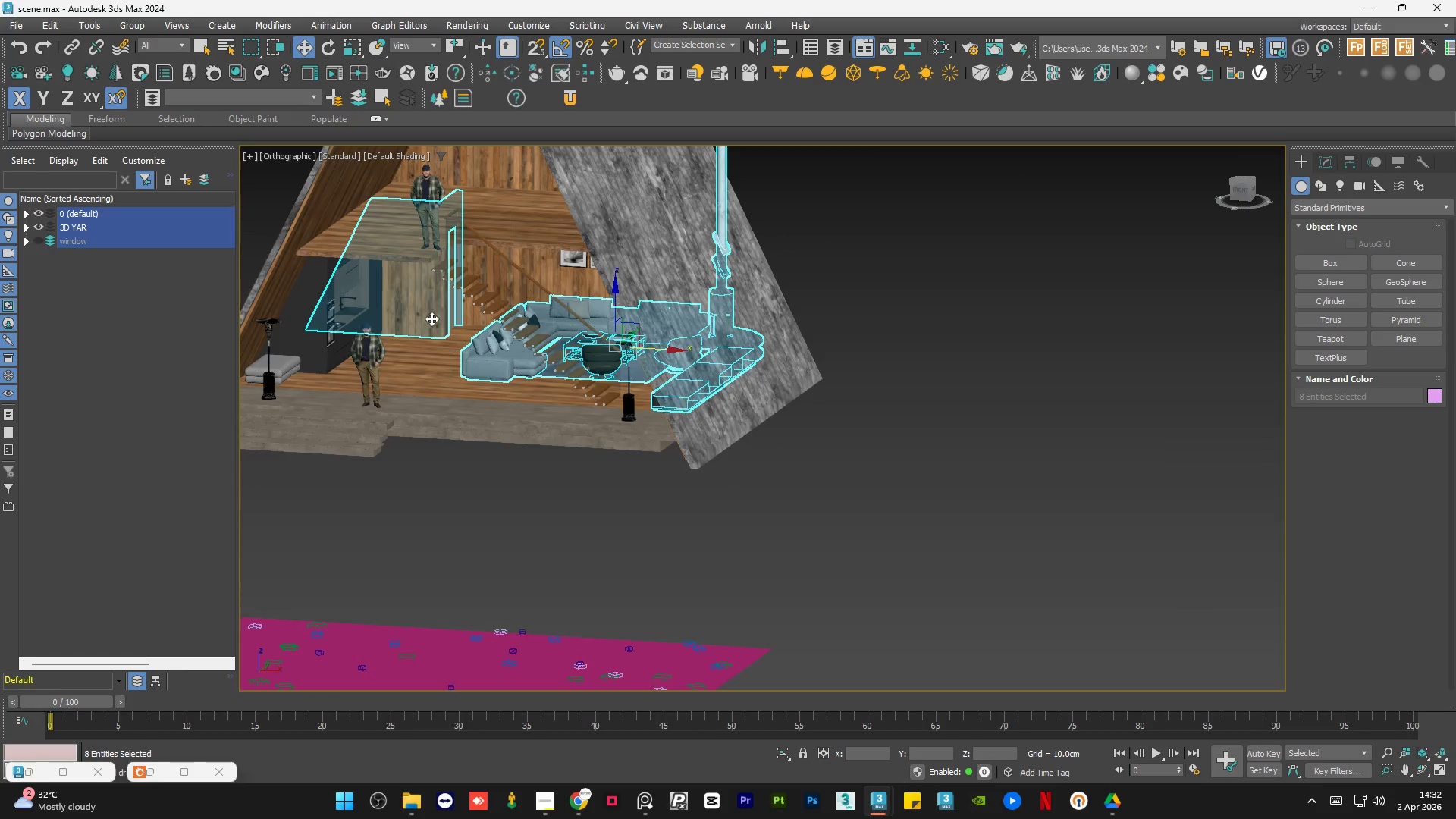 
scroll: coordinate [436, 321], scroll_direction: up, amount: 3.0
 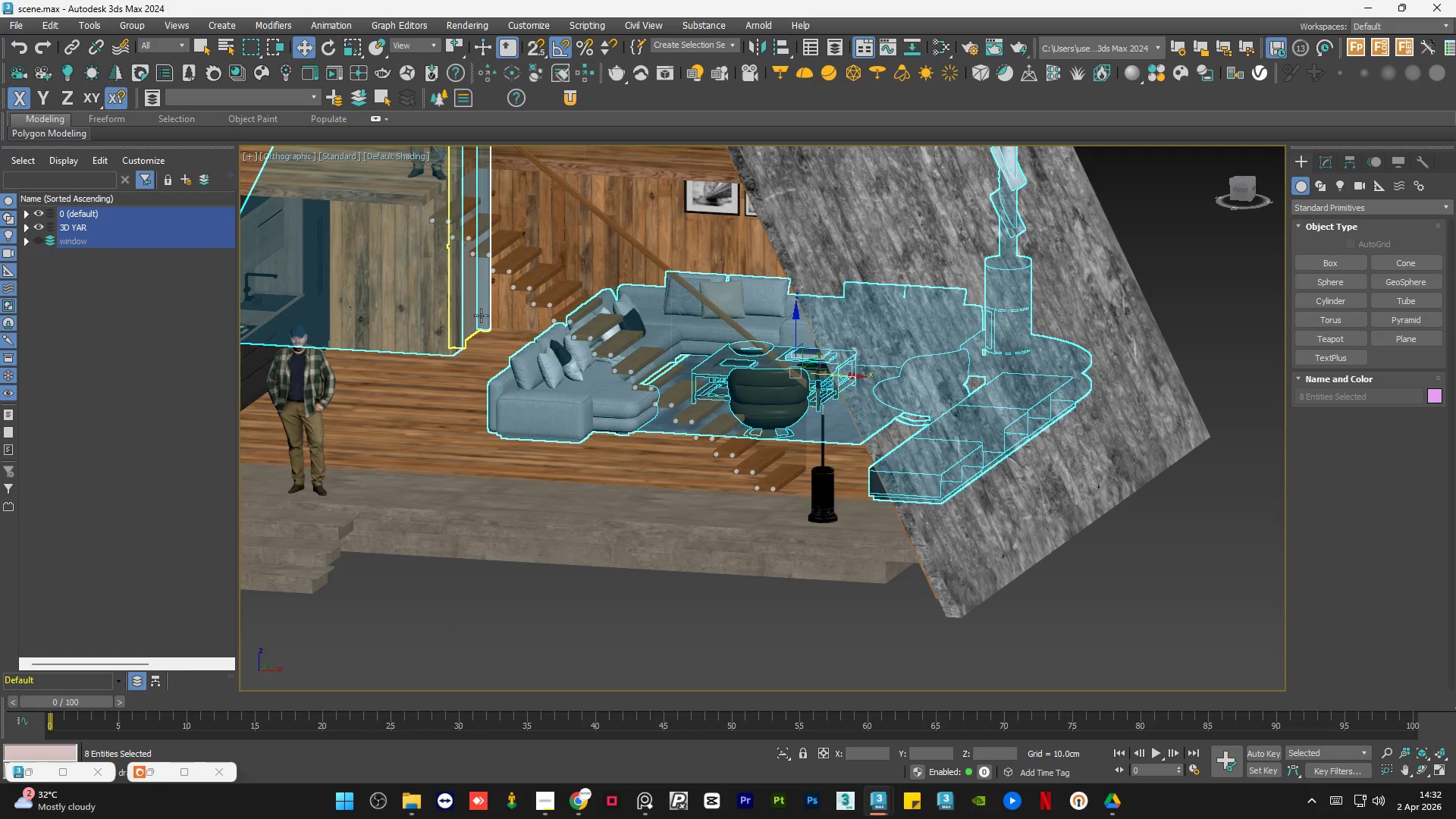 
hold_key(key=ControlLeft, duration=0.55)
left_click([481, 315])
 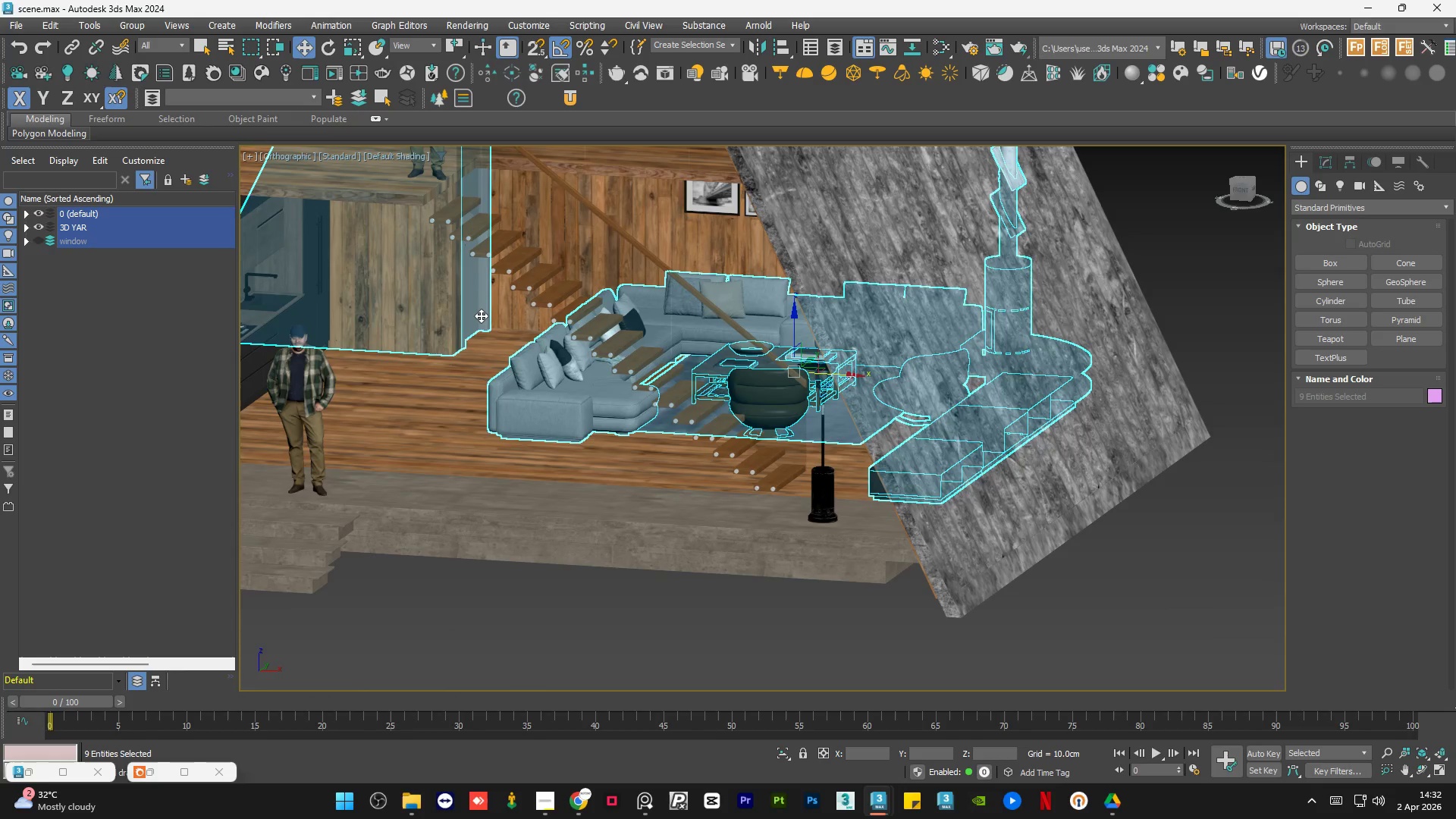 
hold_key(key=ControlLeft, duration=1.52)
scroll: coordinate [480, 315], scroll_direction: down, amount: 2.0
 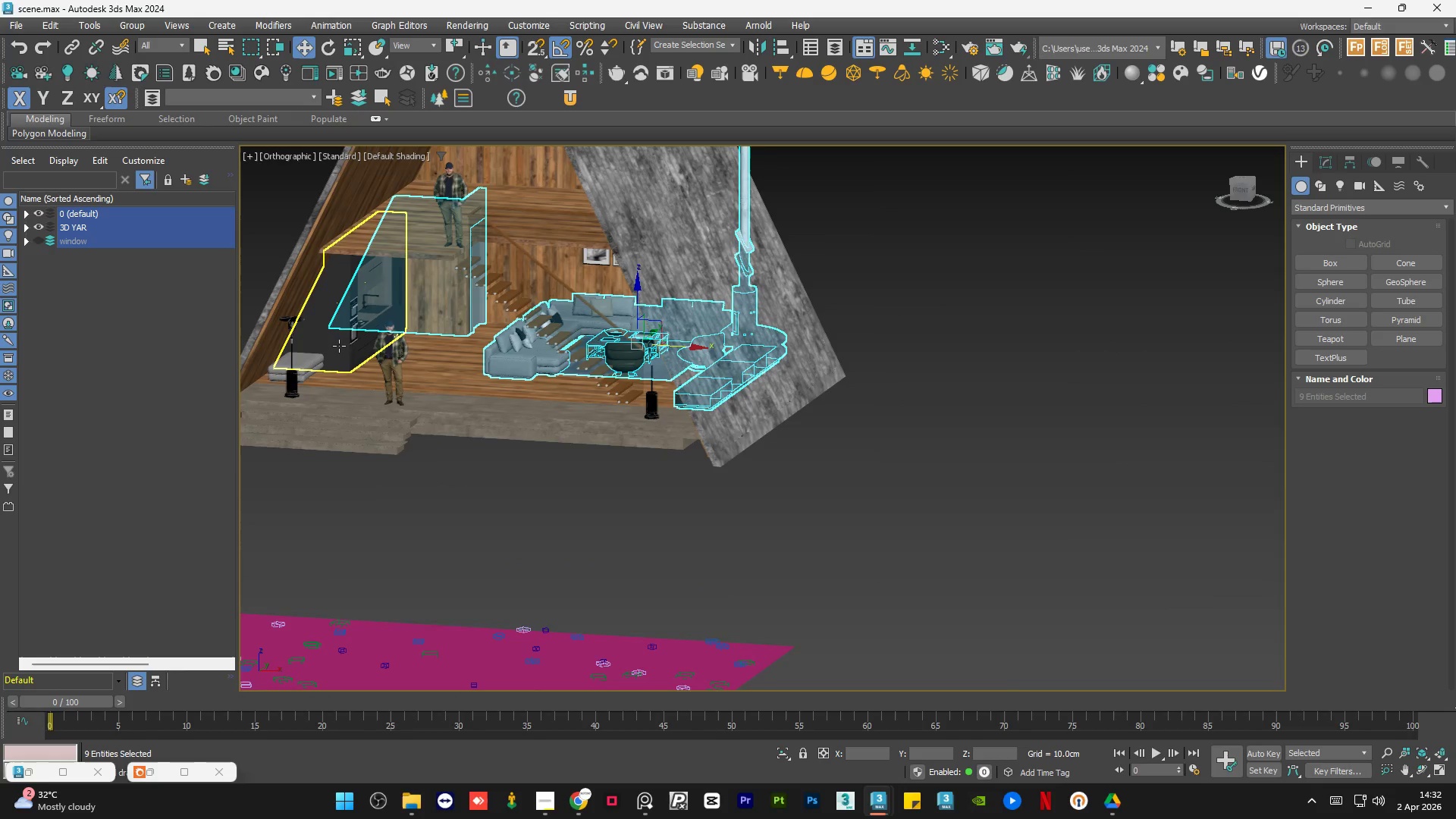 
left_click([334, 351])
 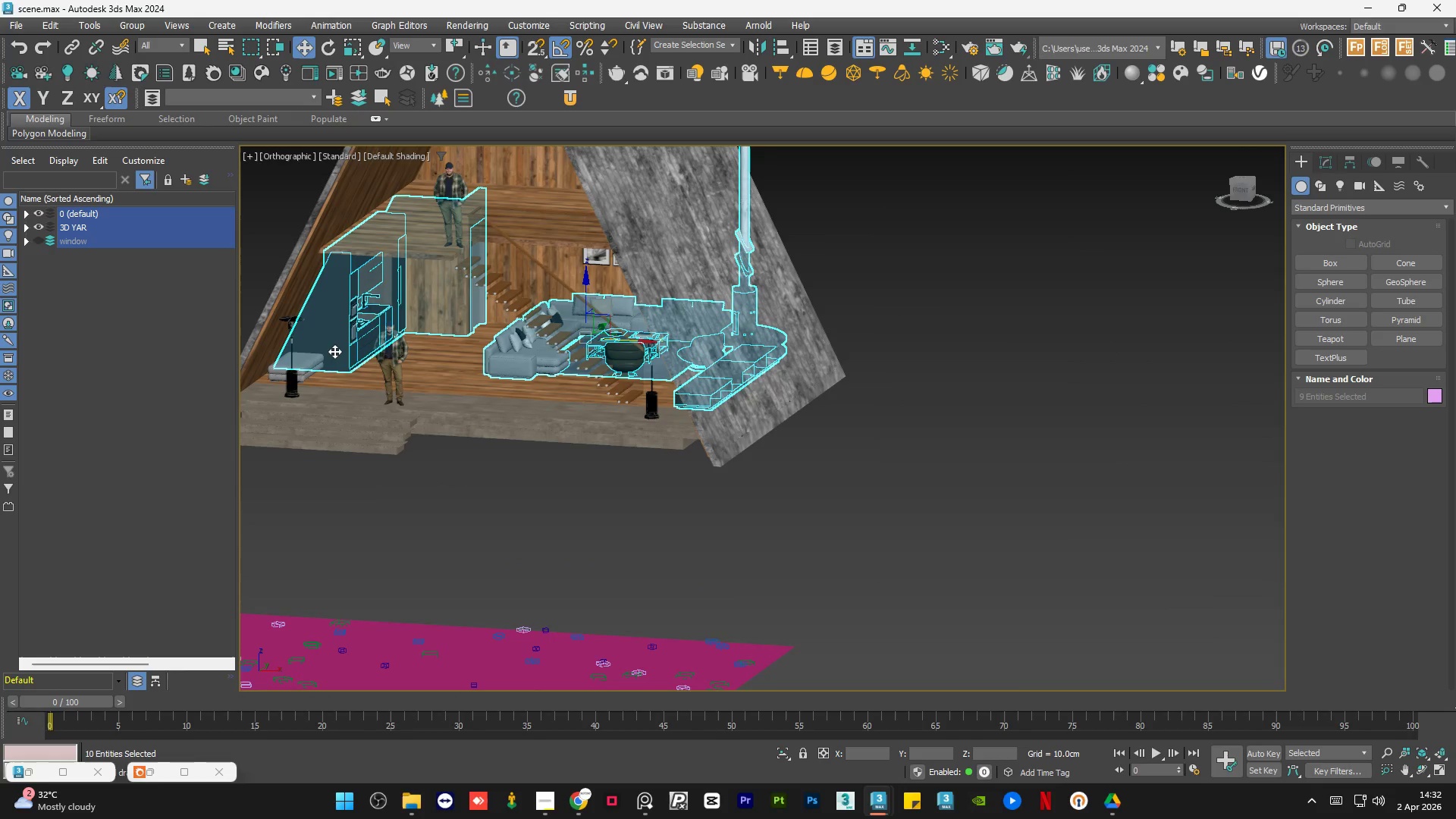 
key(Control+ControlLeft)
 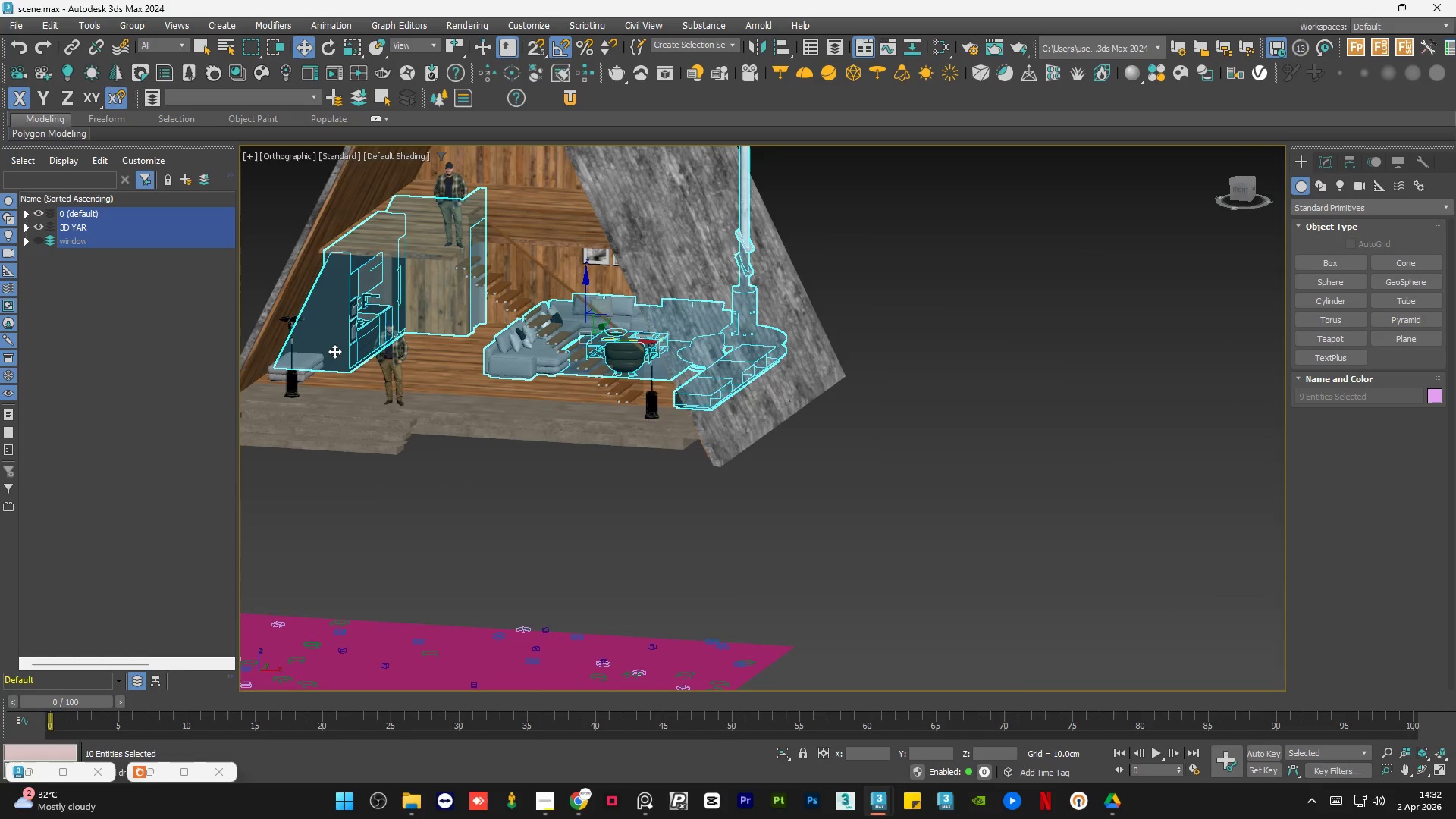 
key(Control+ControlLeft)
 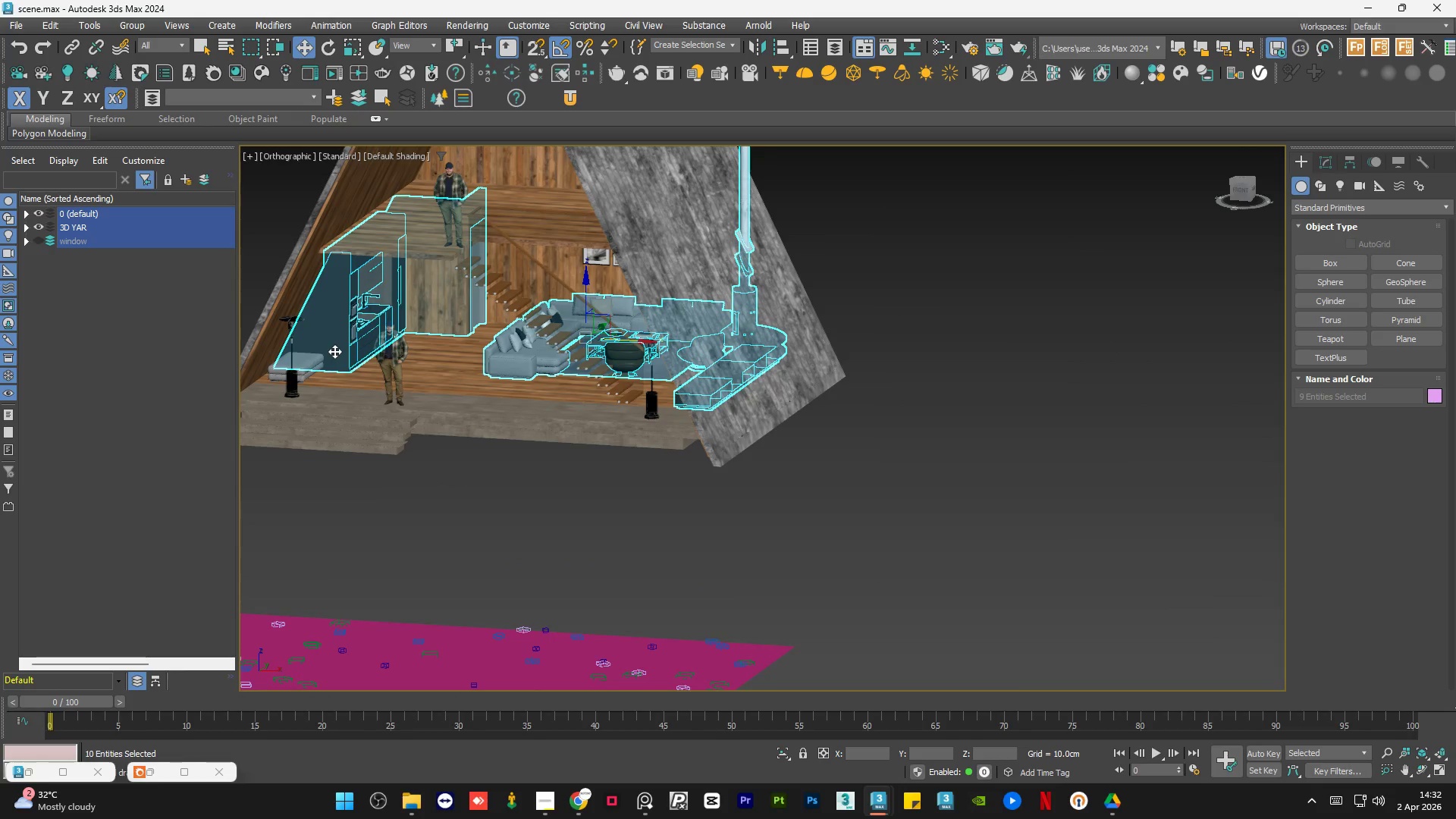 
key(Control+ControlLeft)
 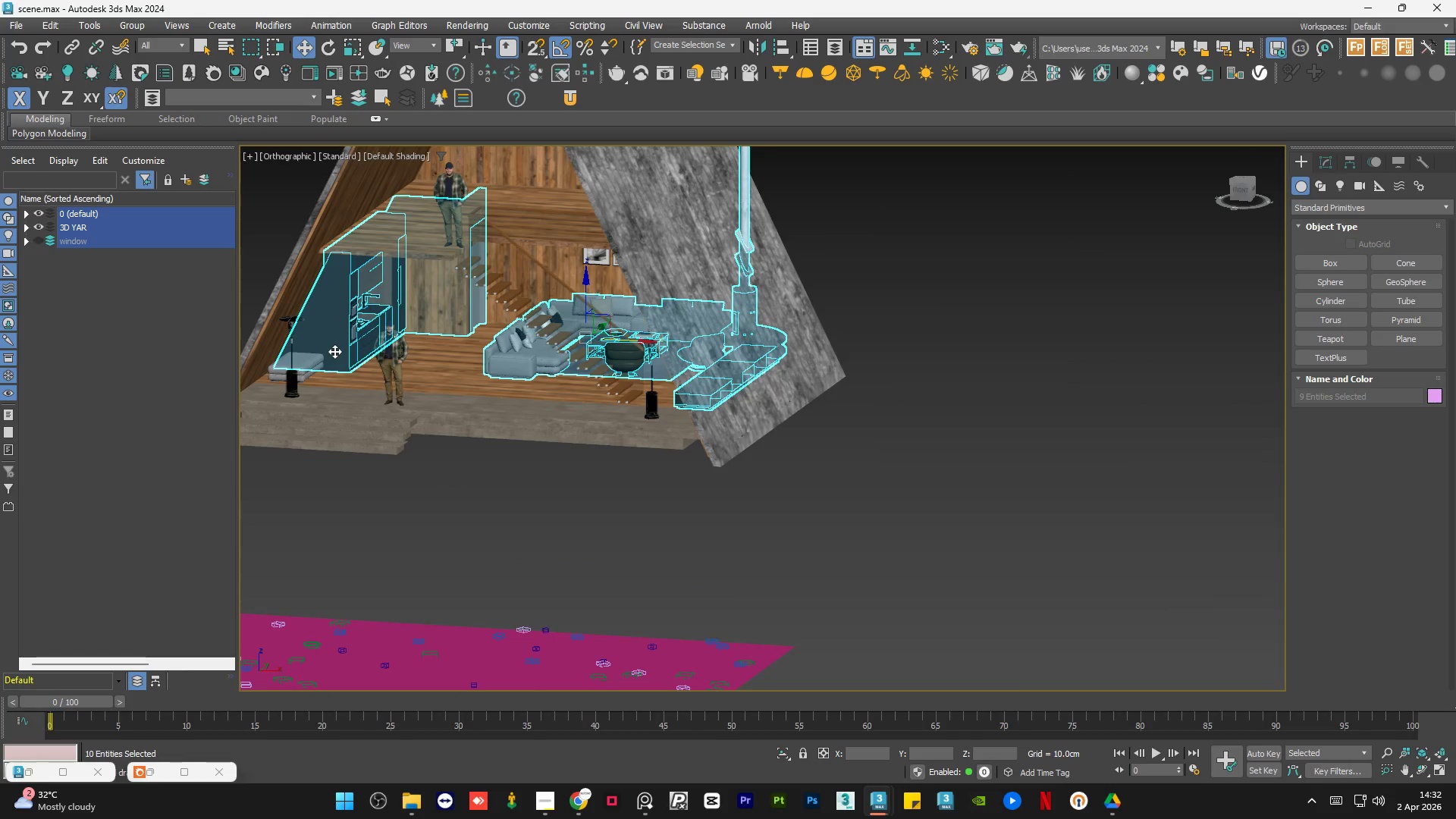 
key(Control+ControlLeft)
 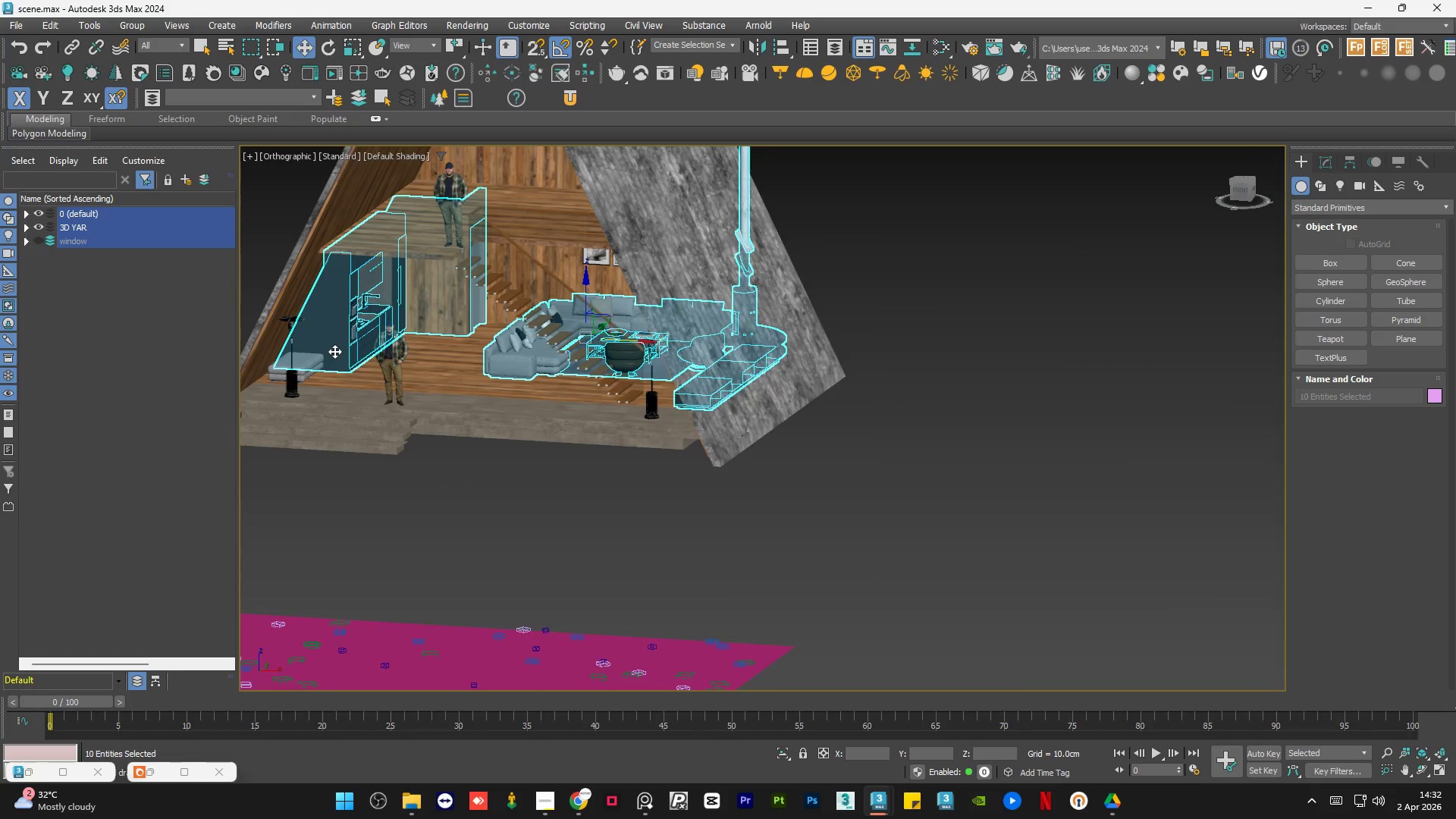 
key(Control+ControlLeft)
 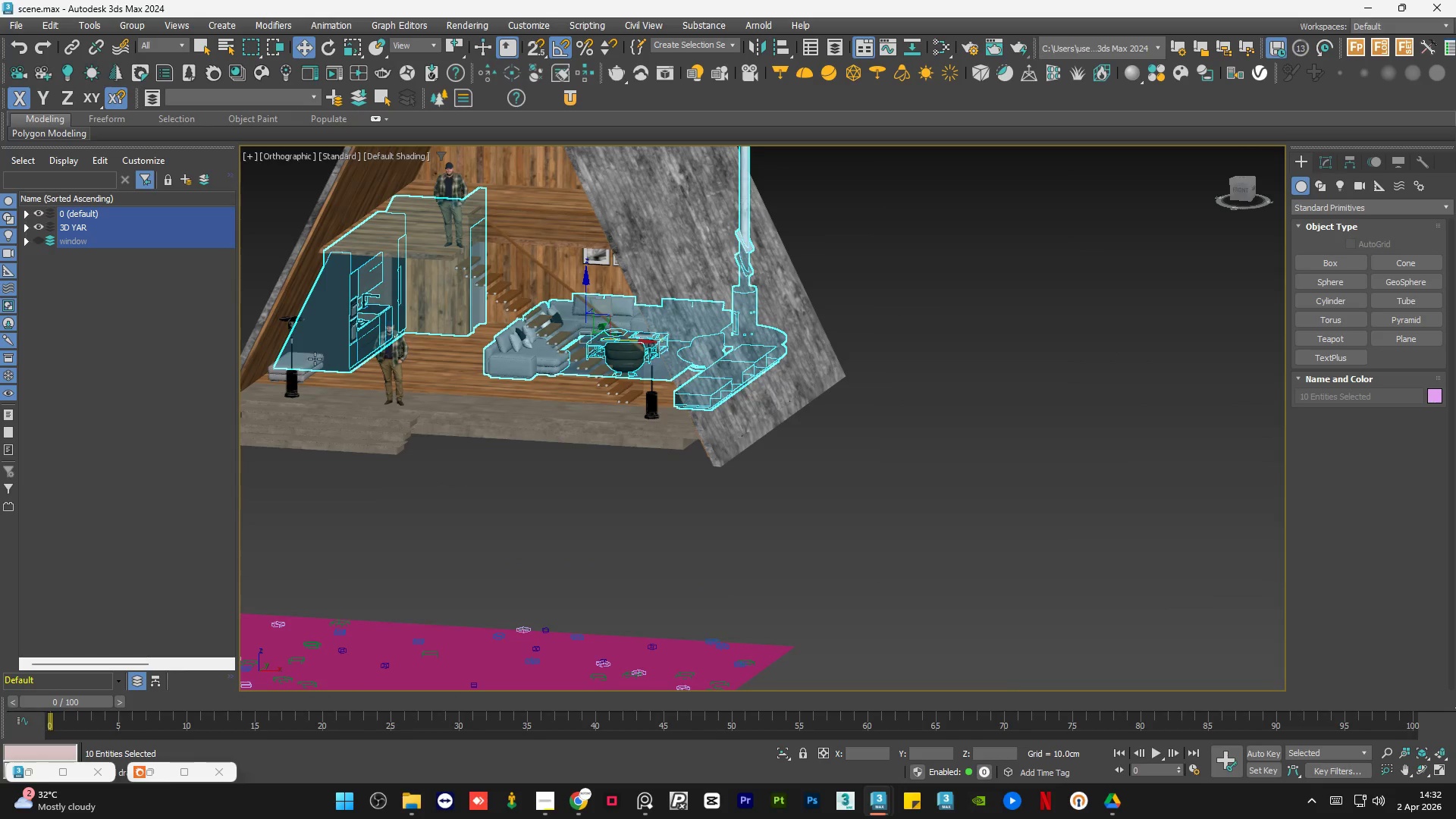 
hold_key(key=ControlLeft, duration=0.55)
left_click([314, 359])
 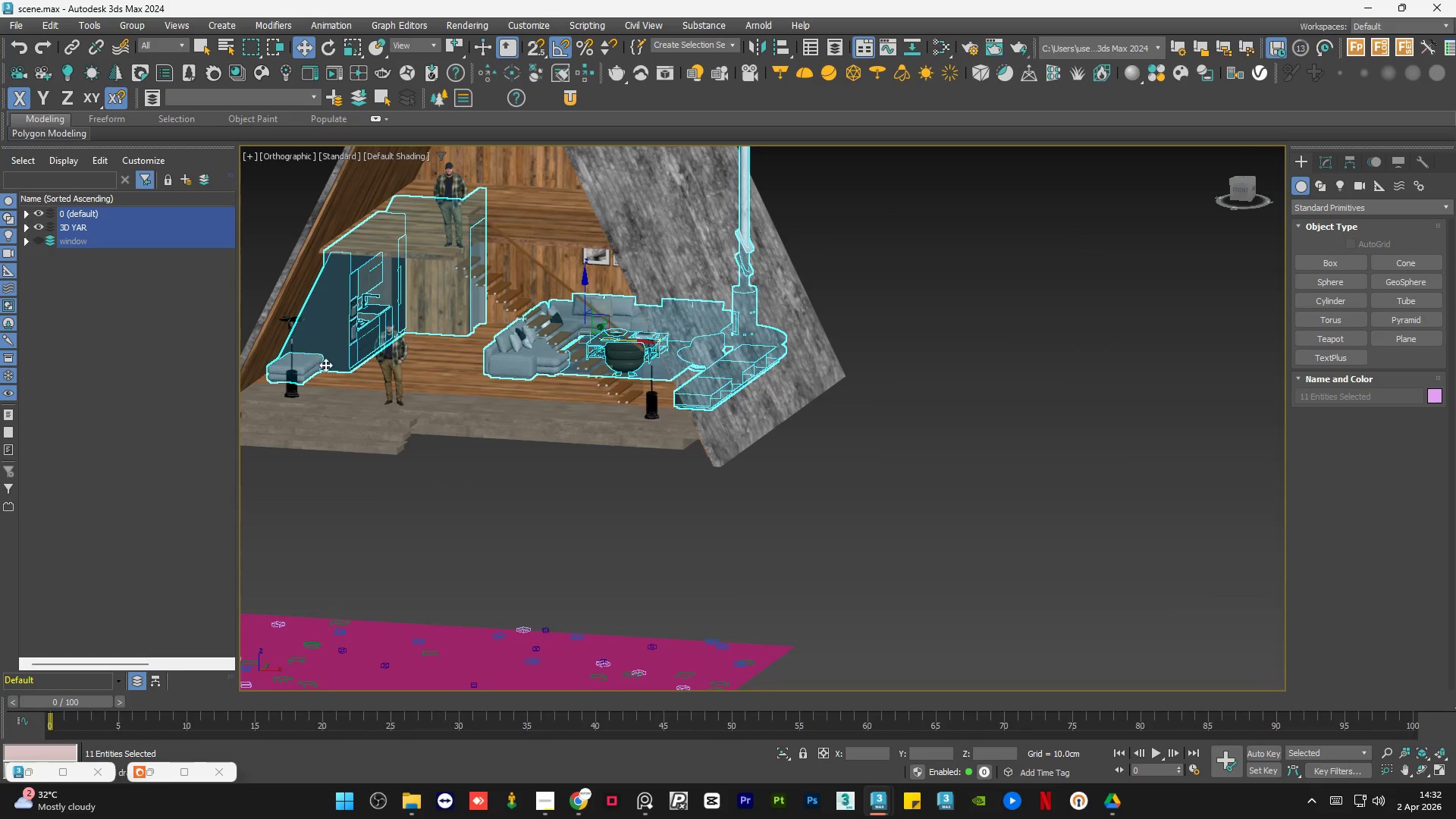 
hold_key(key=ControlLeft, duration=0.47)
left_click([359, 382])
 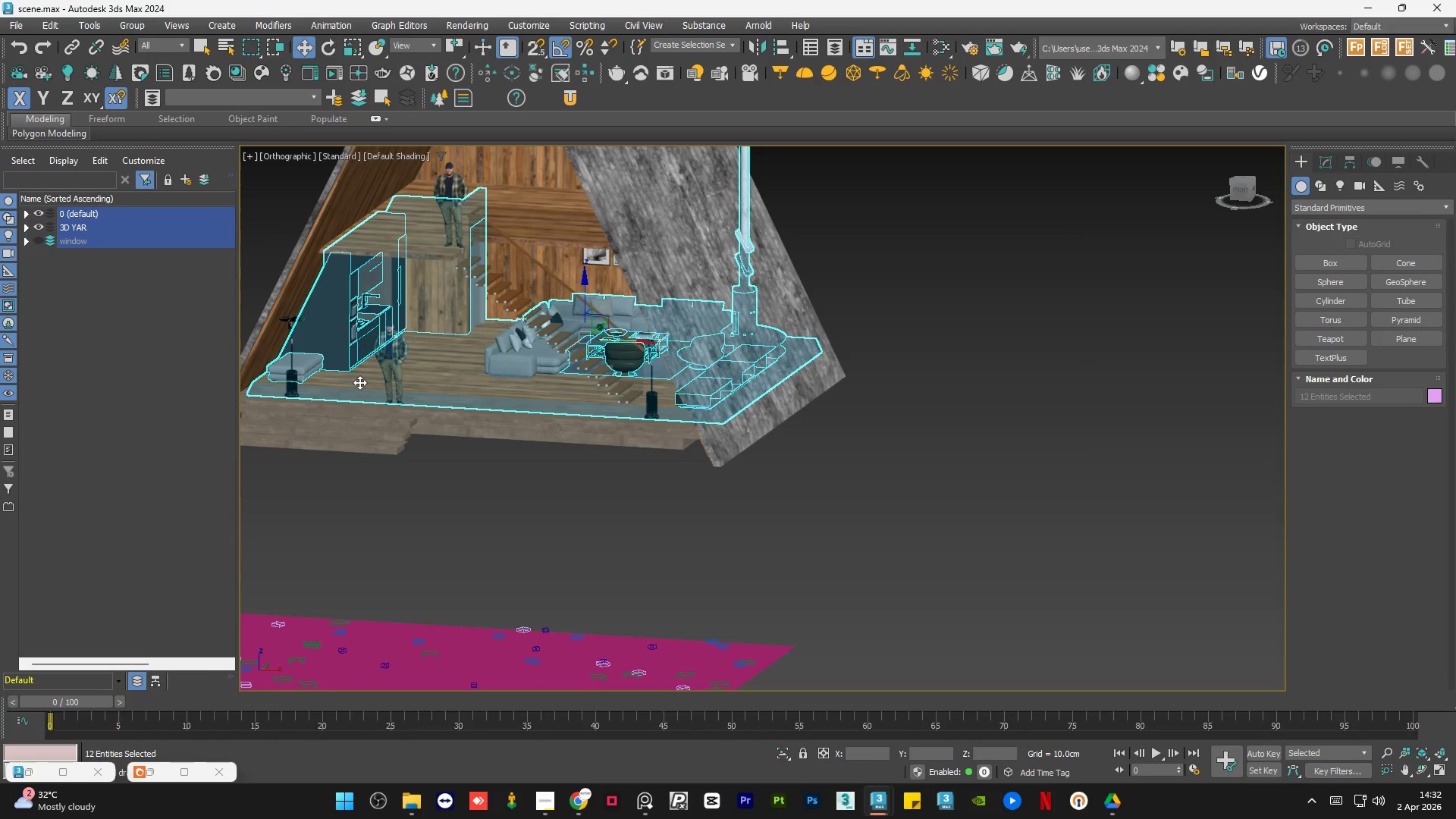 
key(Alt+Q)
 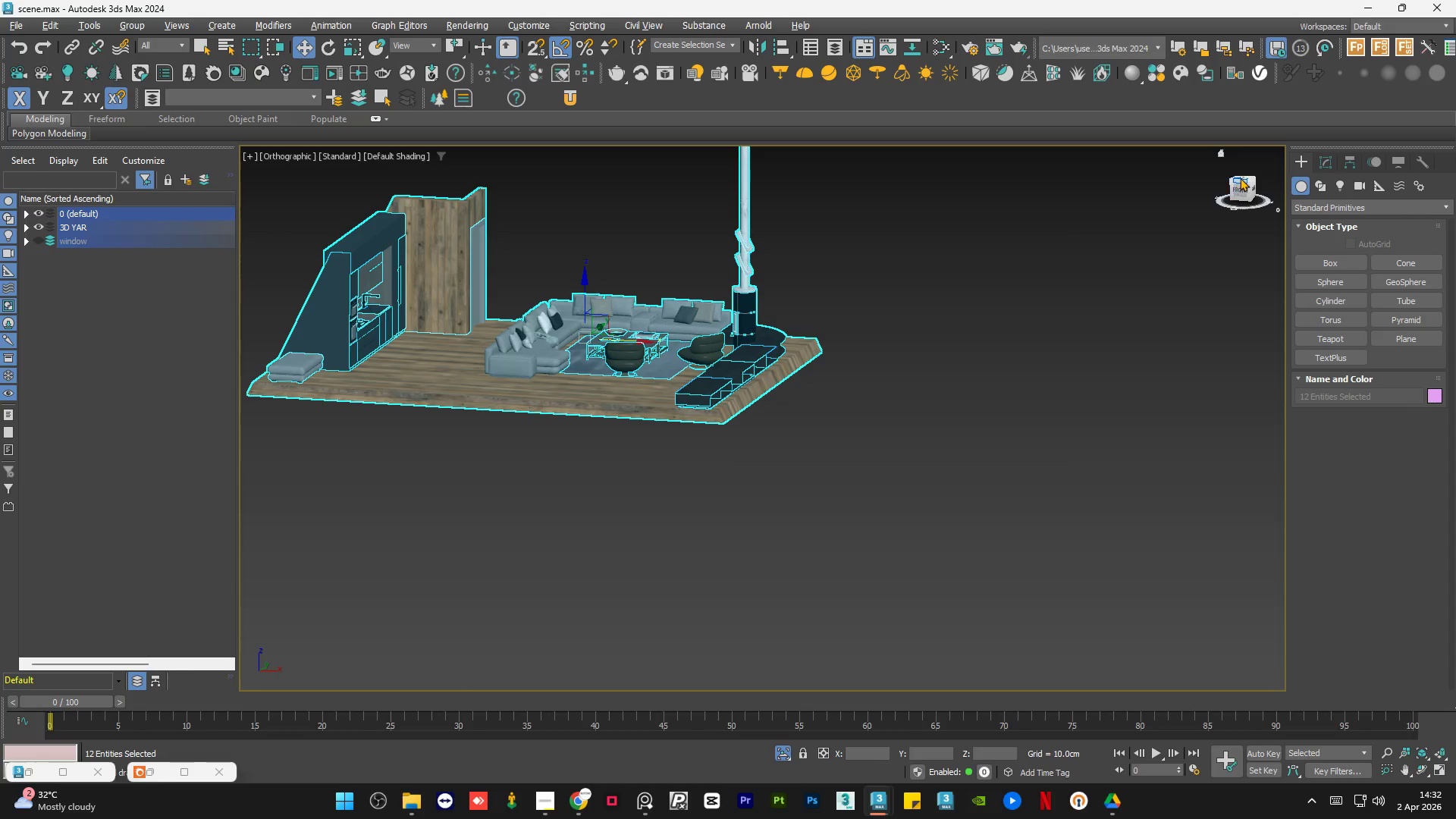 
left_click([1241, 177])
 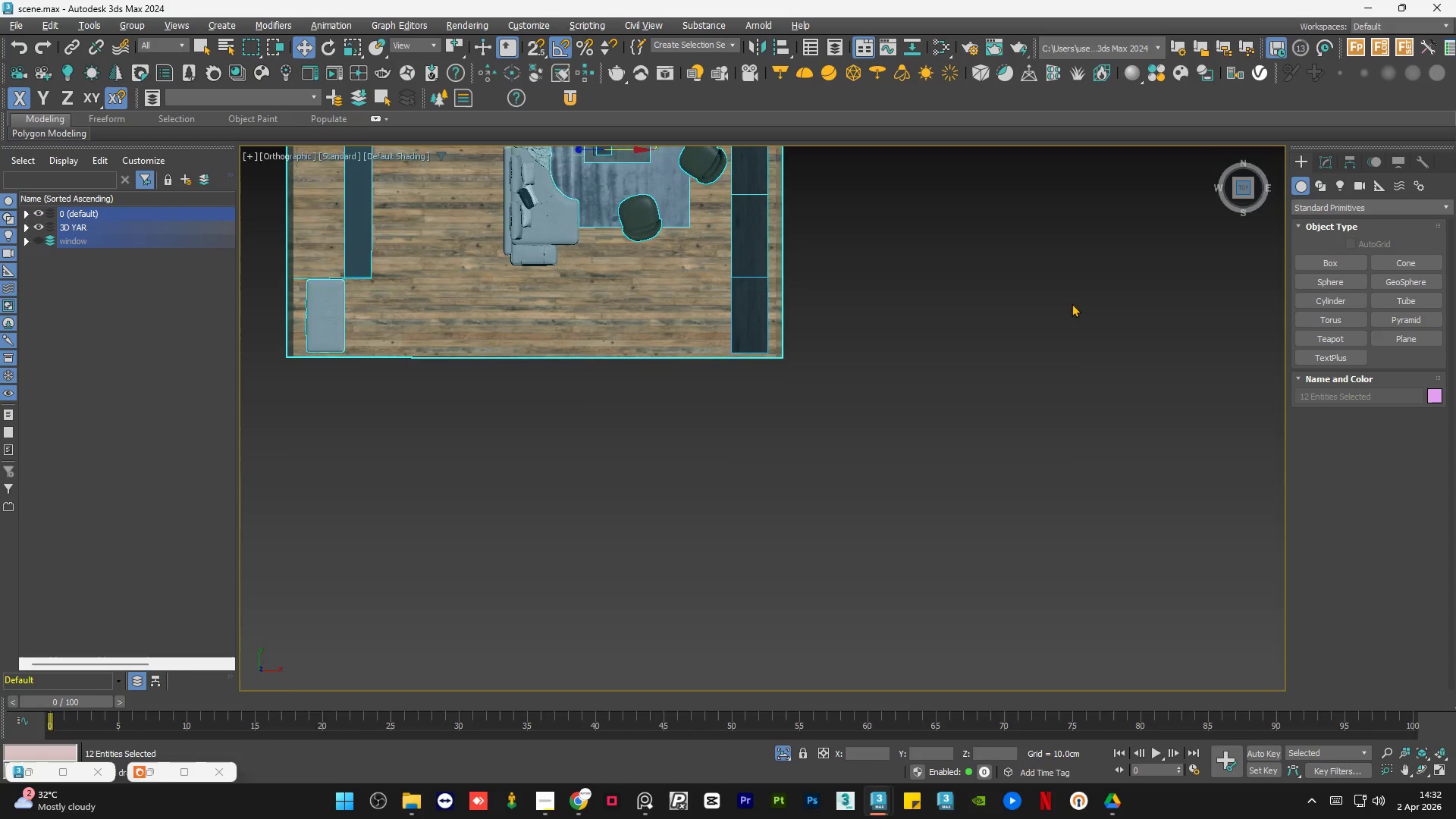 
scroll: coordinate [902, 475], scroll_direction: down, amount: 2.0
 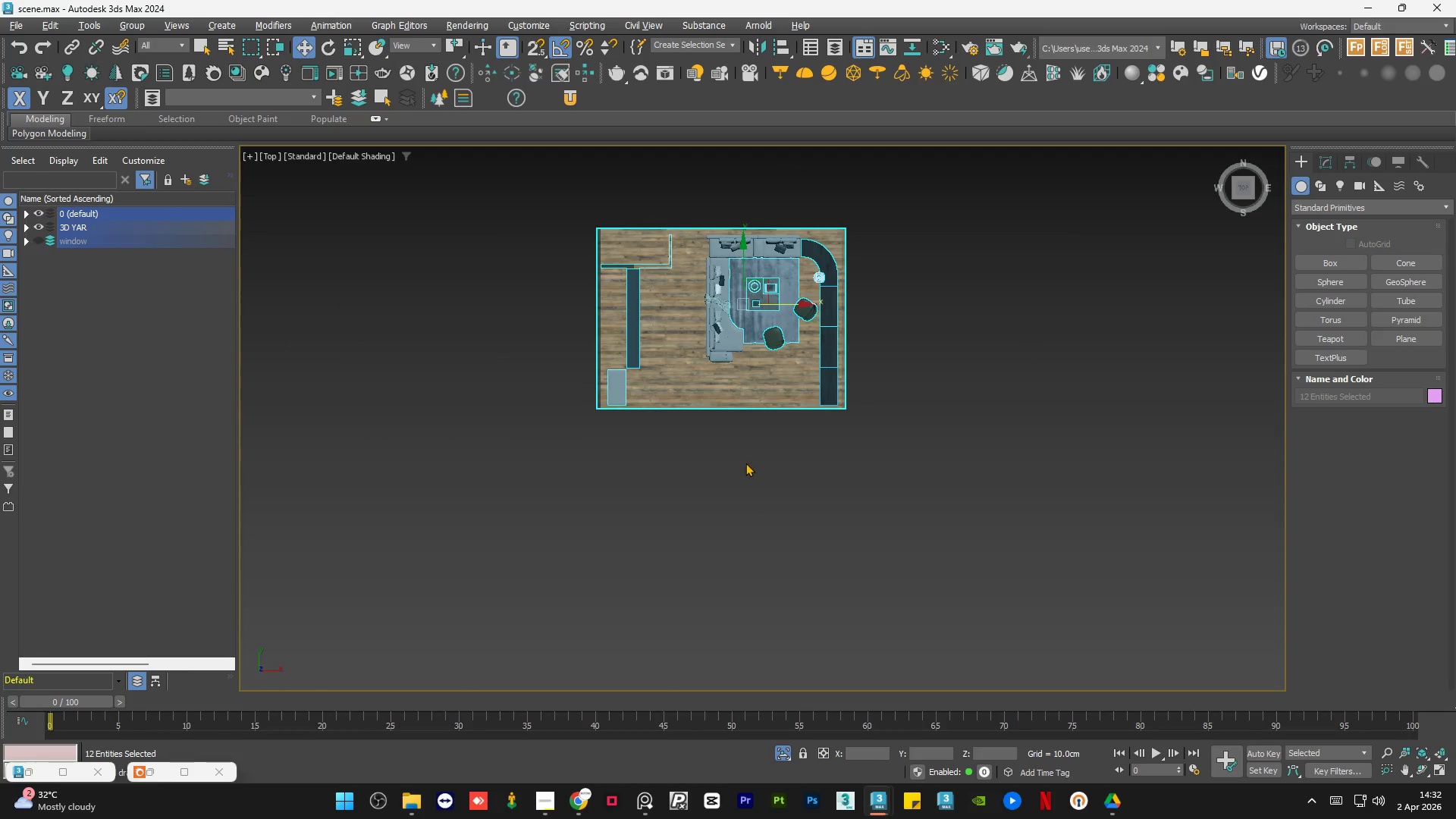 
left_click([745, 463])
 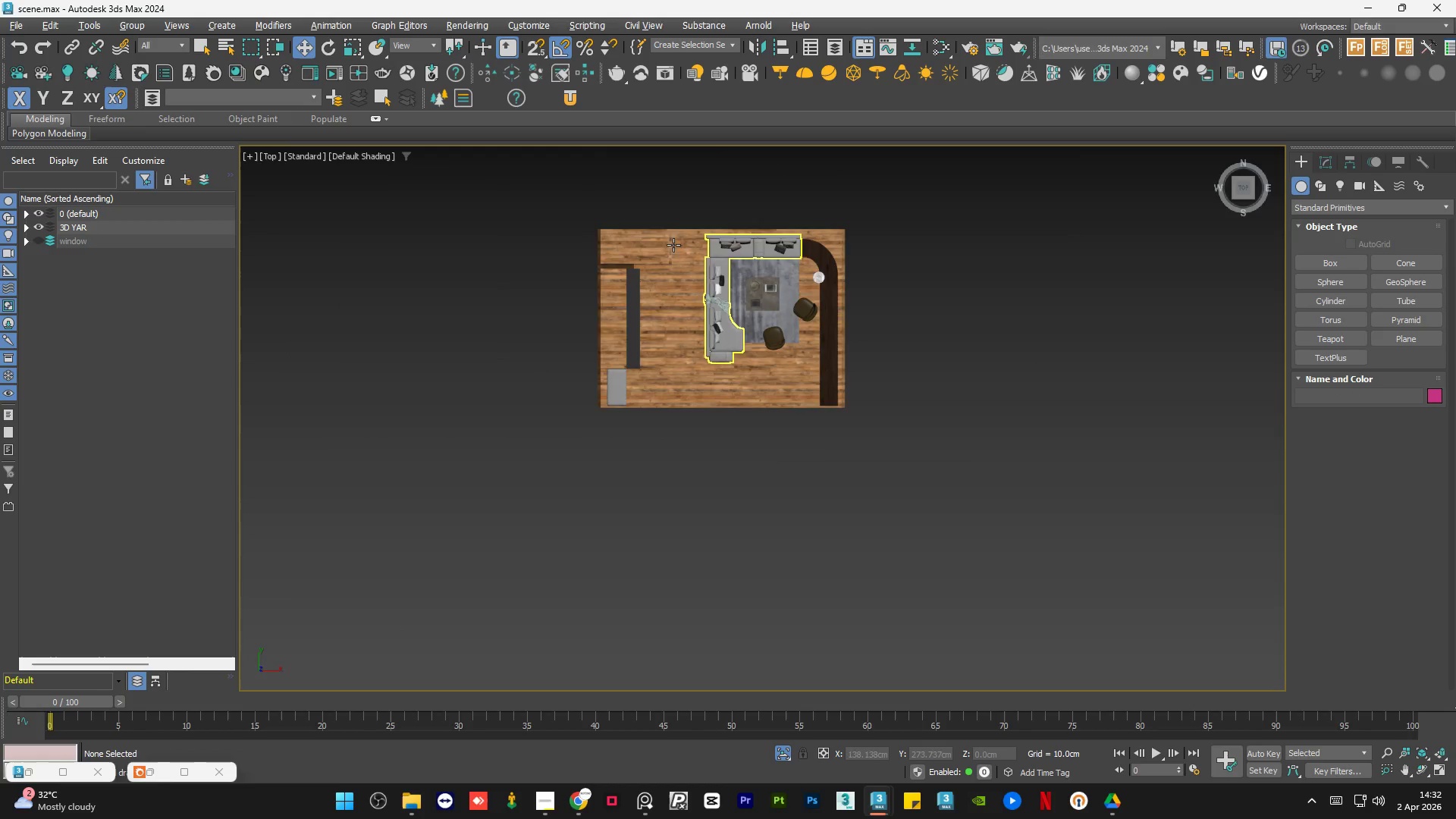 
scroll: coordinate [686, 283], scroll_direction: up, amount: 3.0
 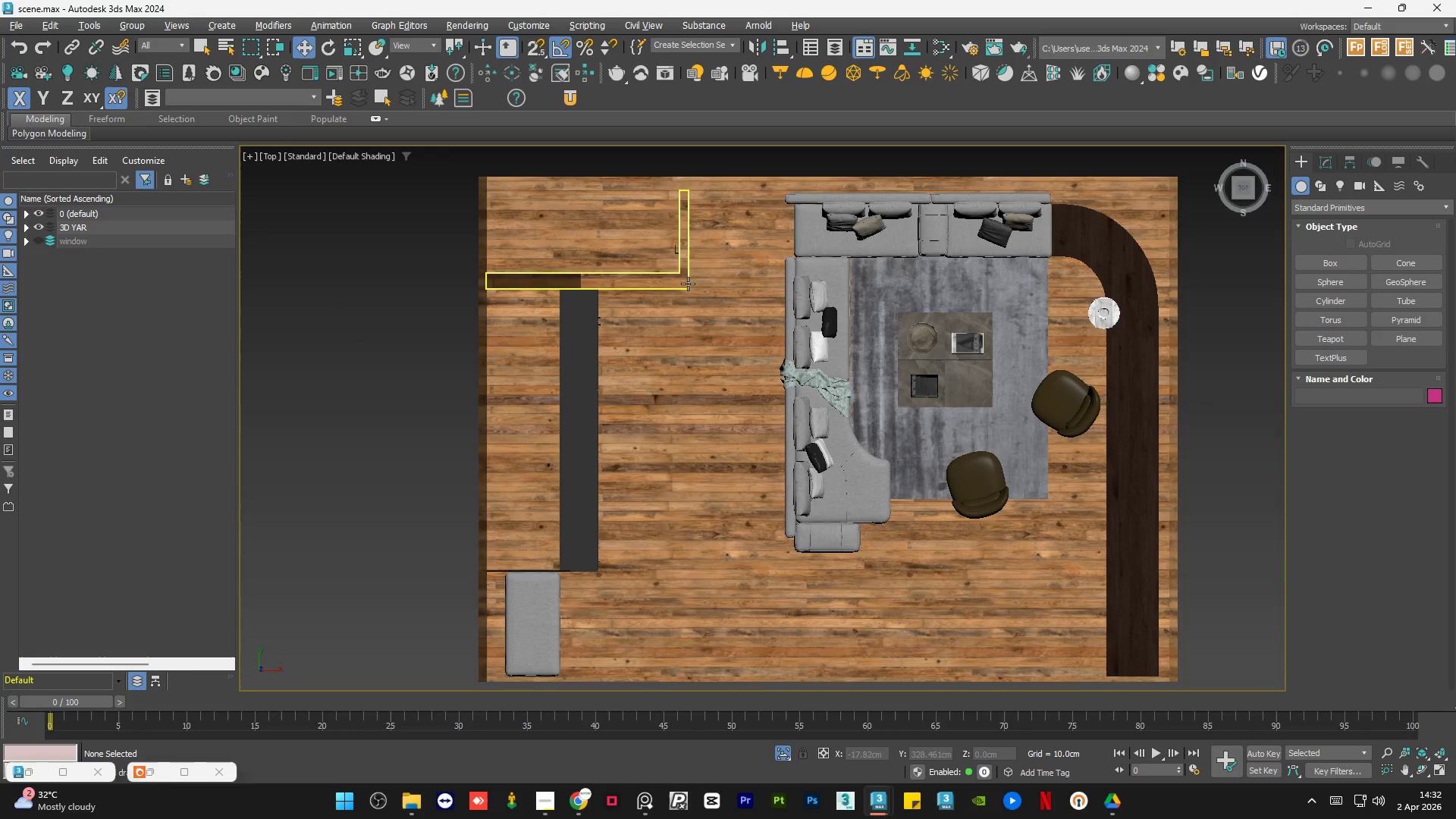 
mouse_move([682, 302])
 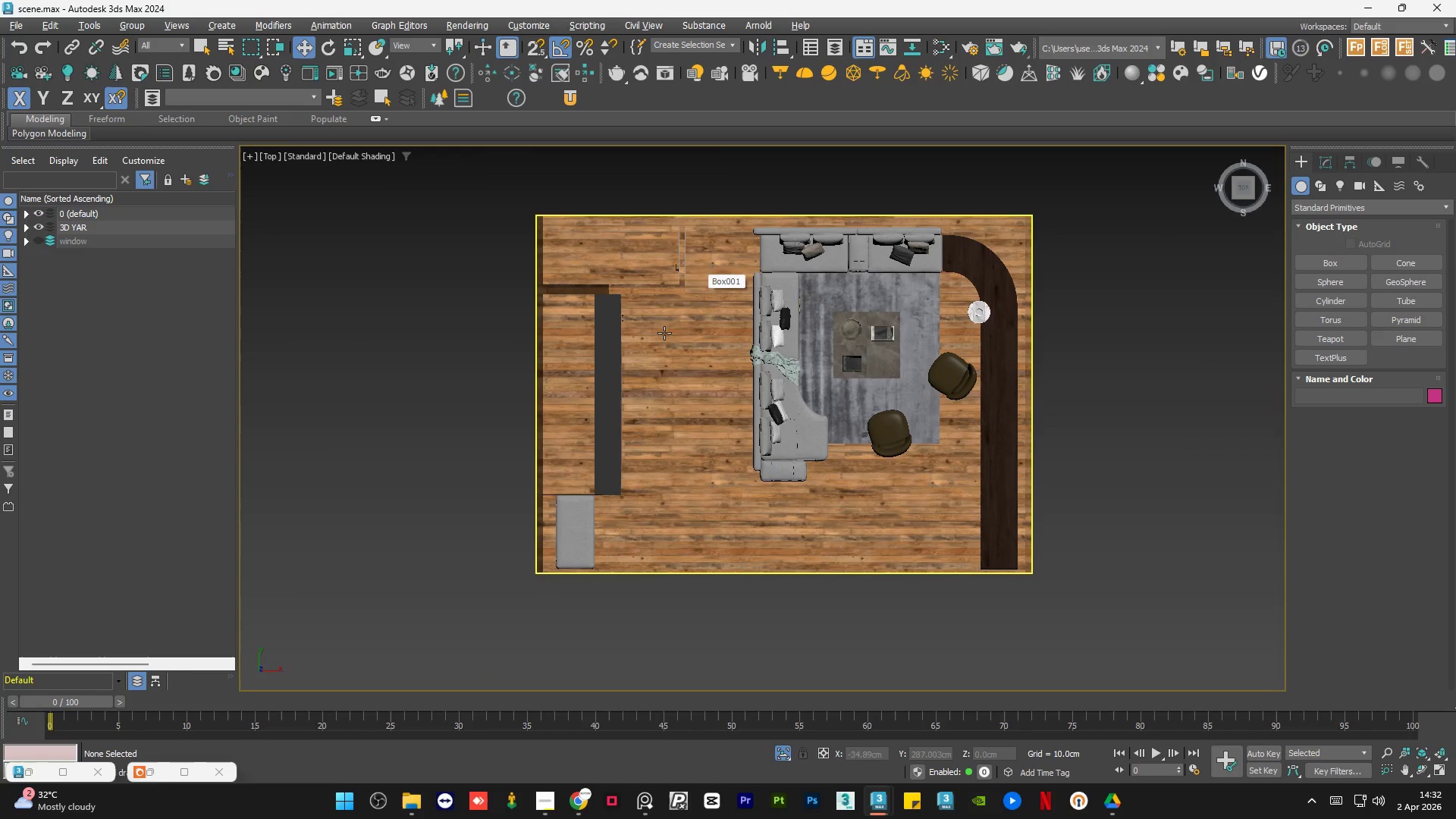 
scroll: coordinate [677, 309], scroll_direction: down, amount: 1.0
 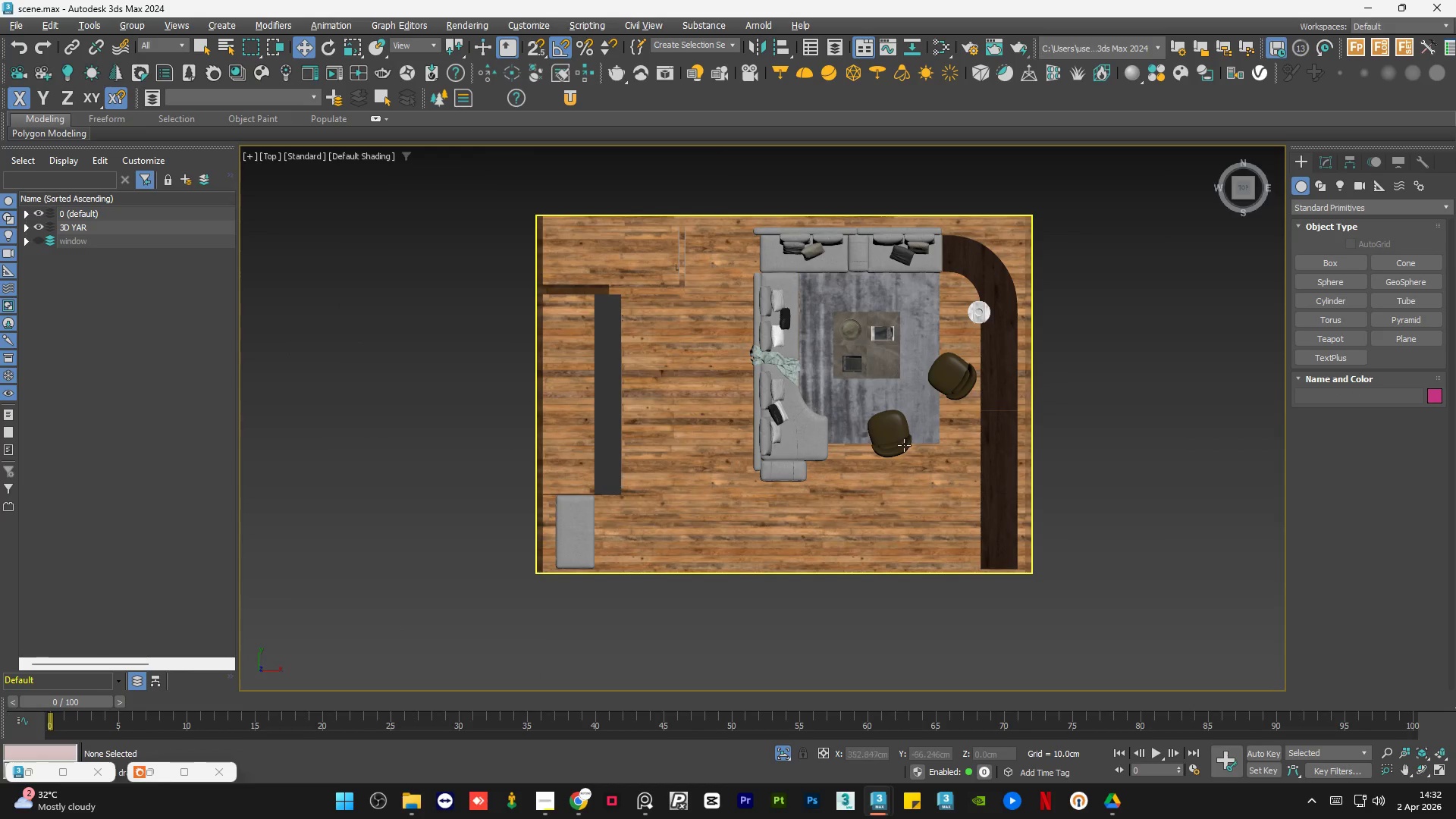 
key(Control+Z)
 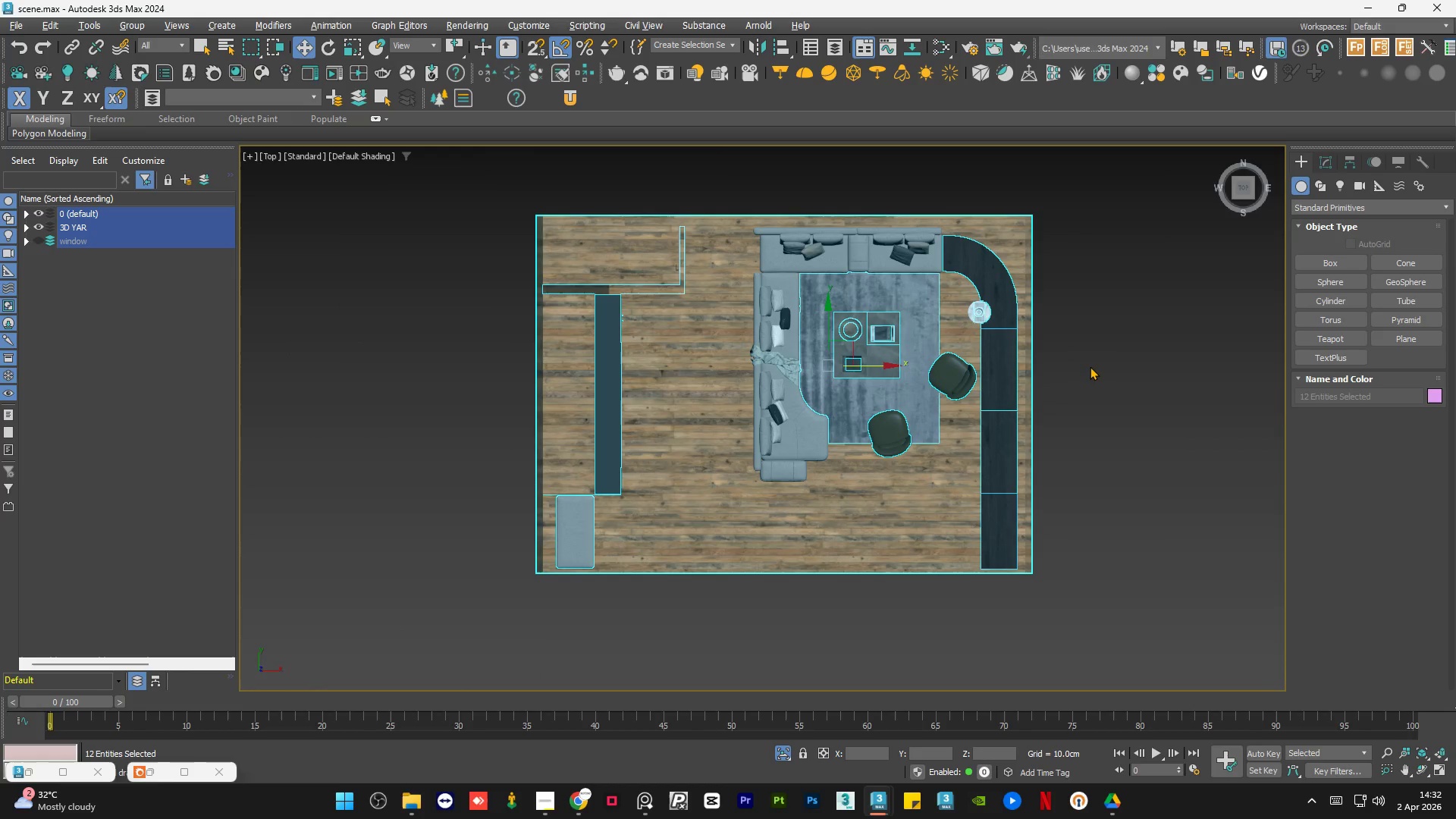 
key(Control+Z)
 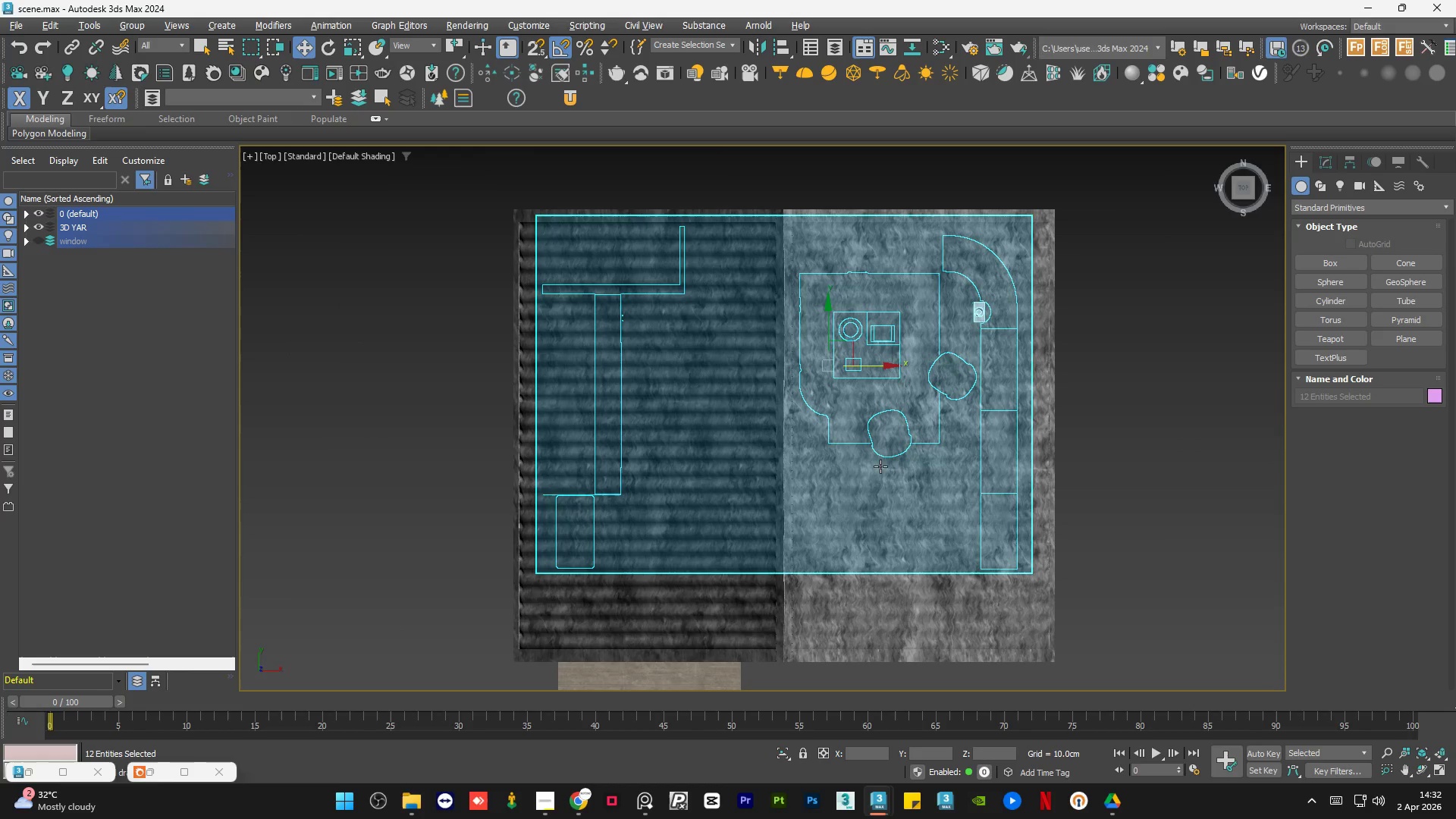 
hold_key(key=AltLeft, duration=0.88)
 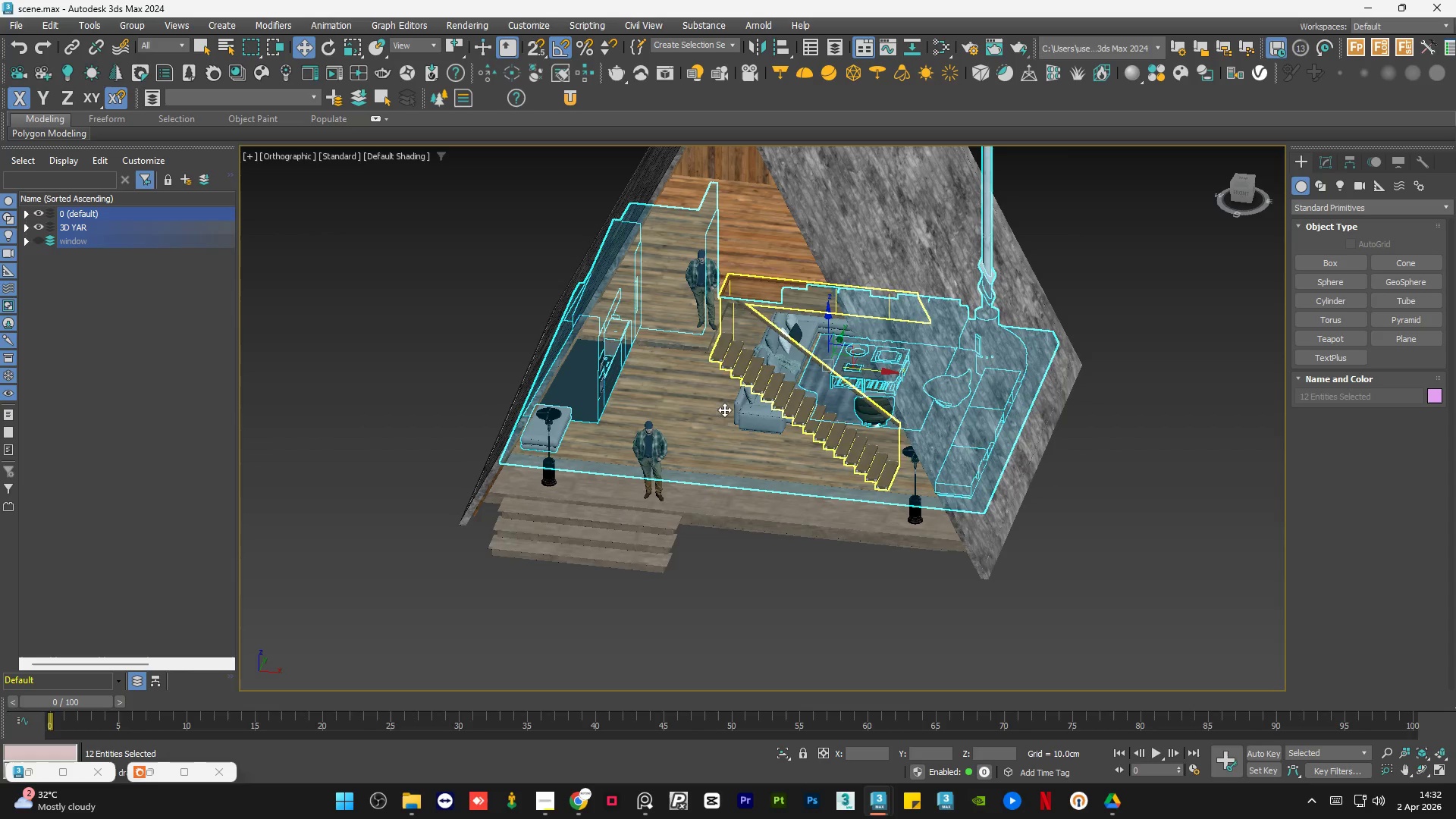 
hold_key(key=ControlLeft, duration=0.77)
left_click([740, 375])
 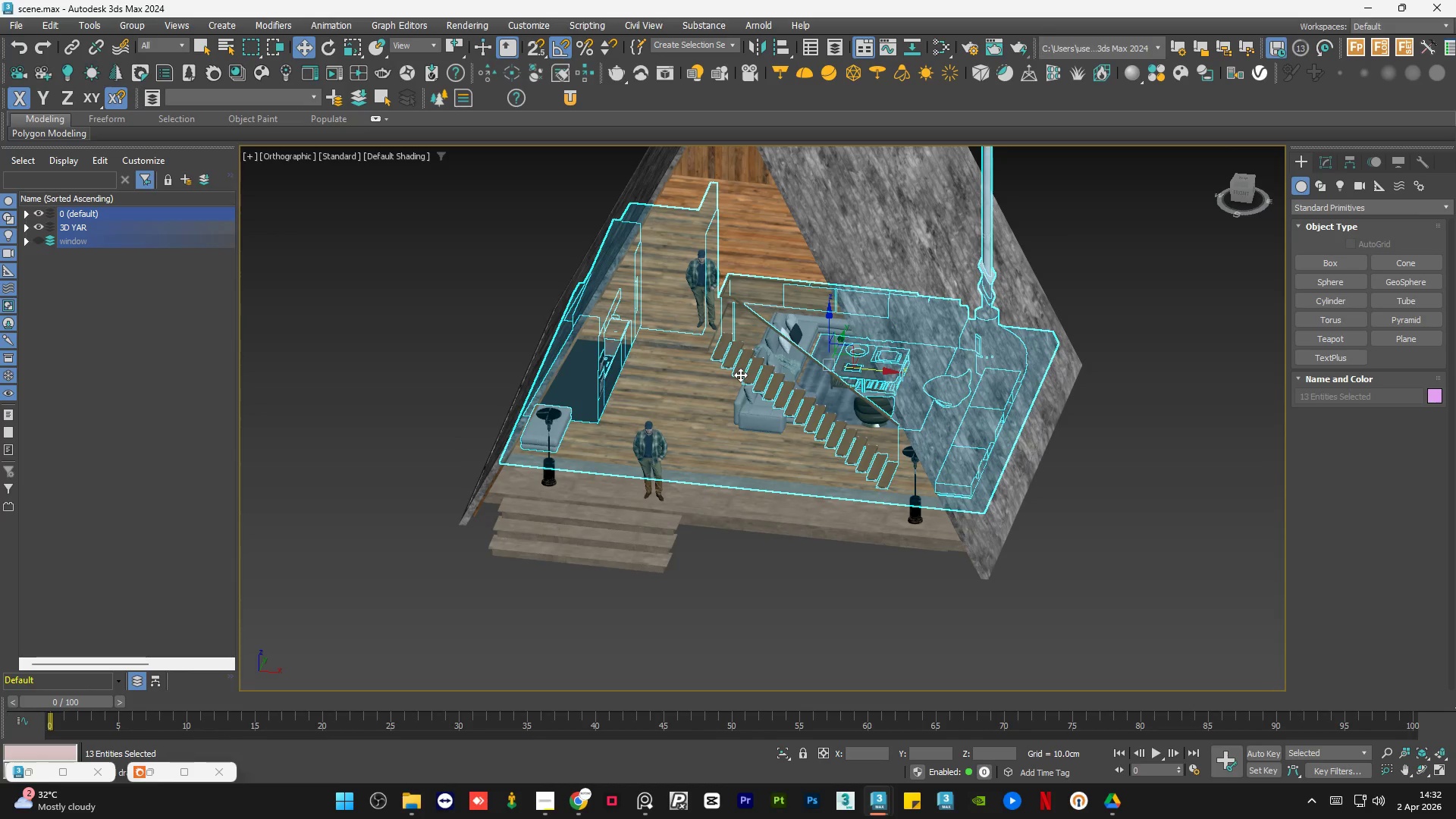 
key(Alt+Q)
 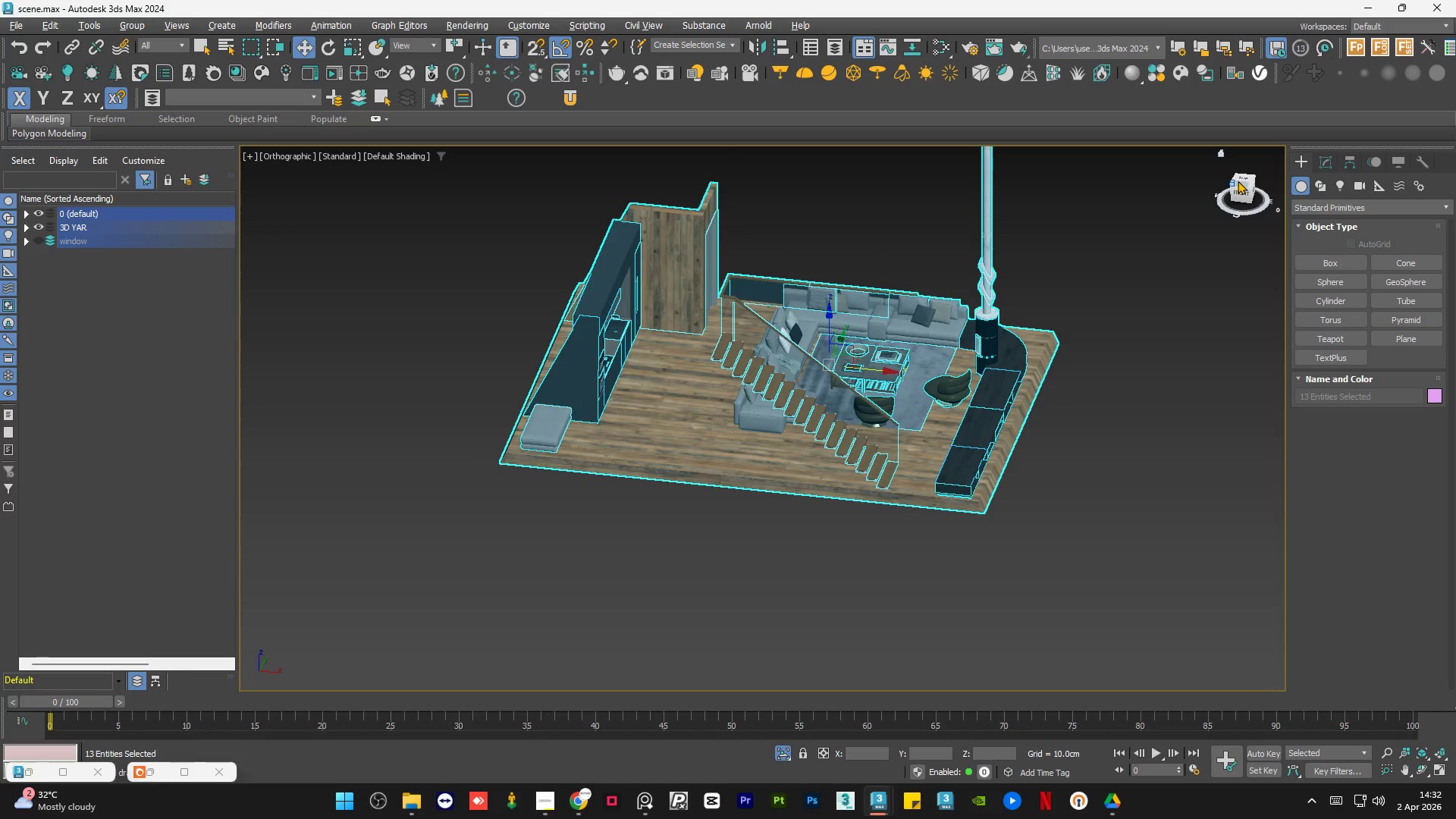 
left_click([1243, 180])
 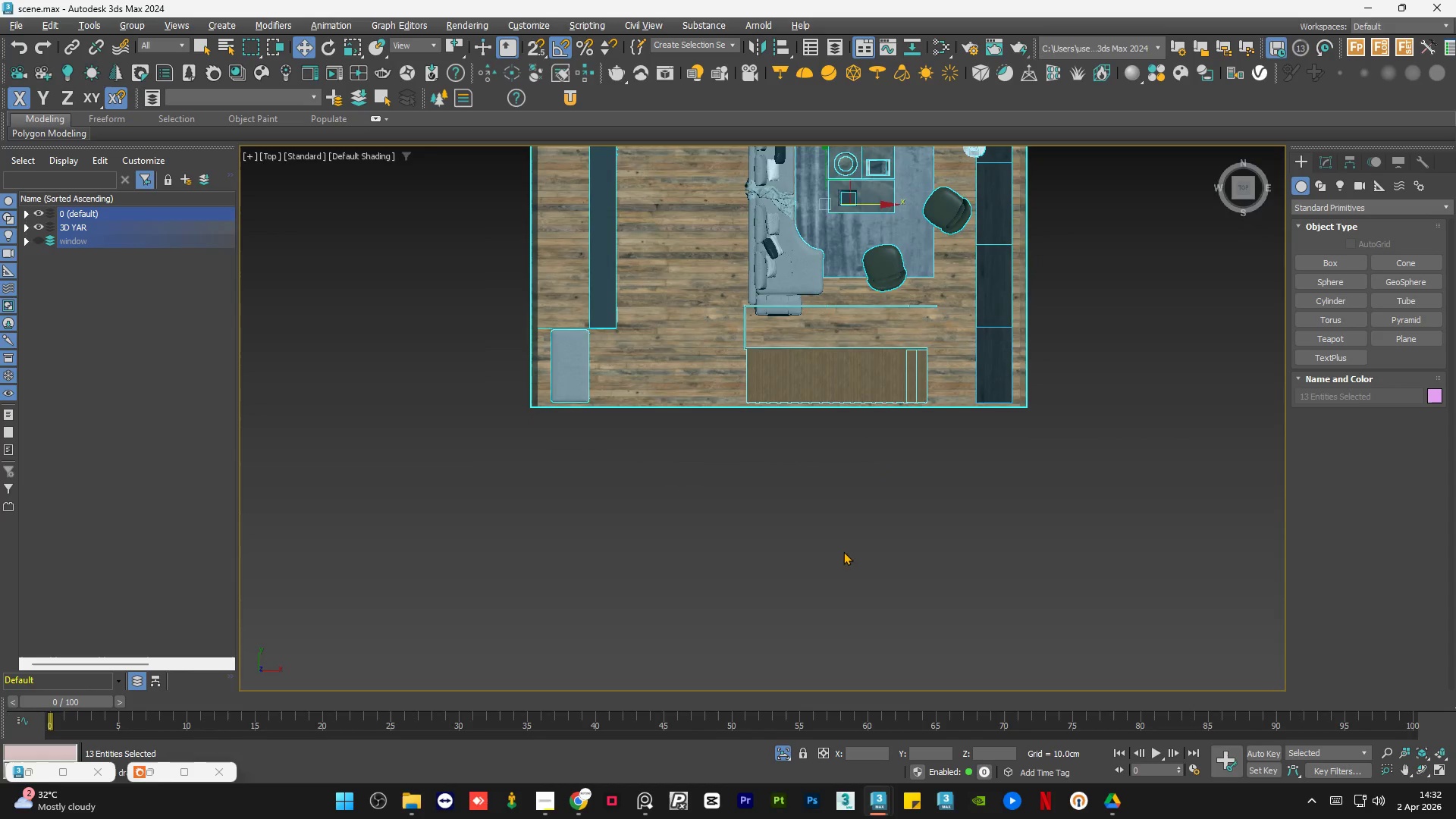 
scroll: coordinate [693, 570], scroll_direction: down, amount: 2.0
 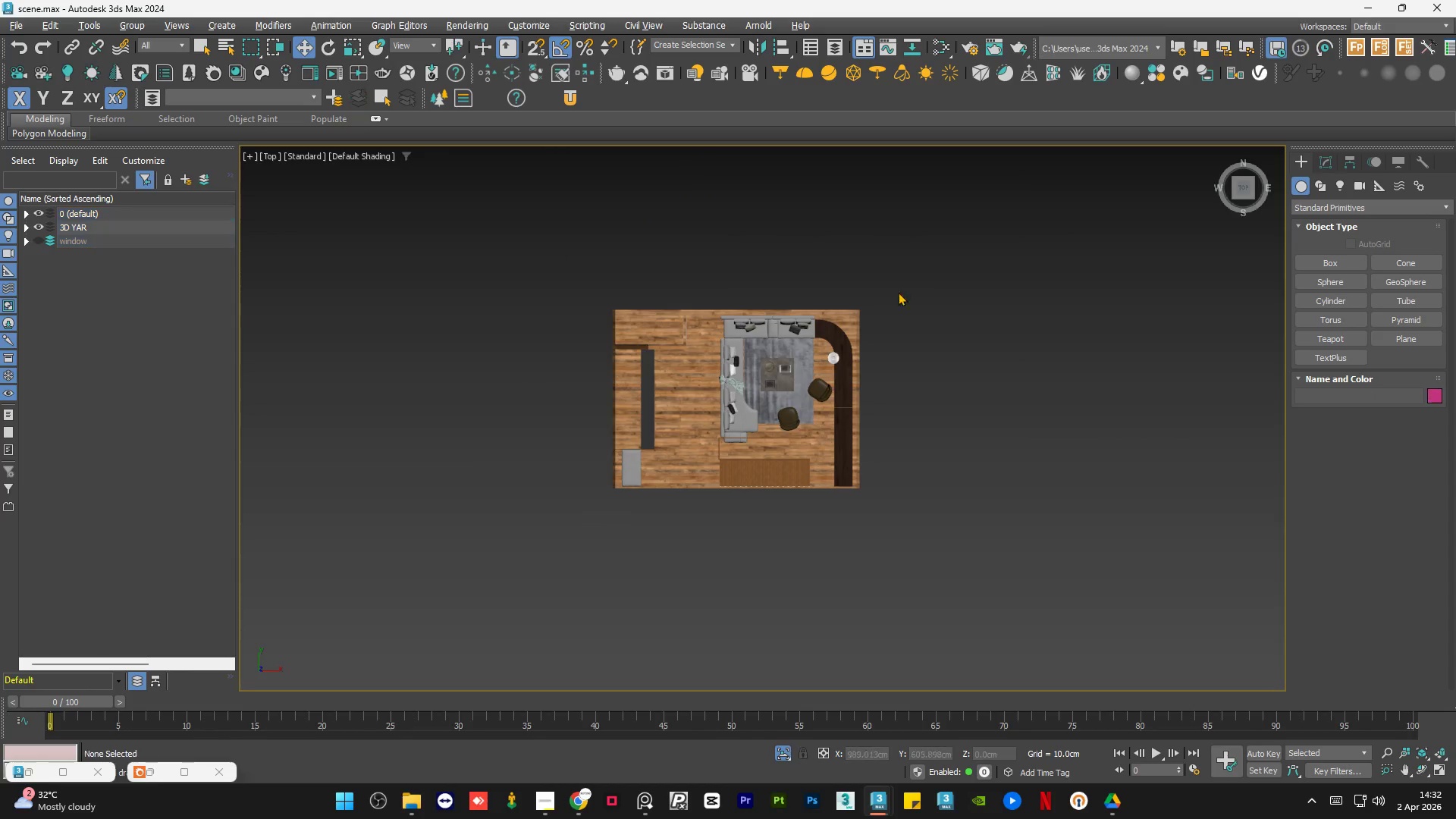 
scroll: coordinate [716, 359], scroll_direction: up, amount: 2.0
 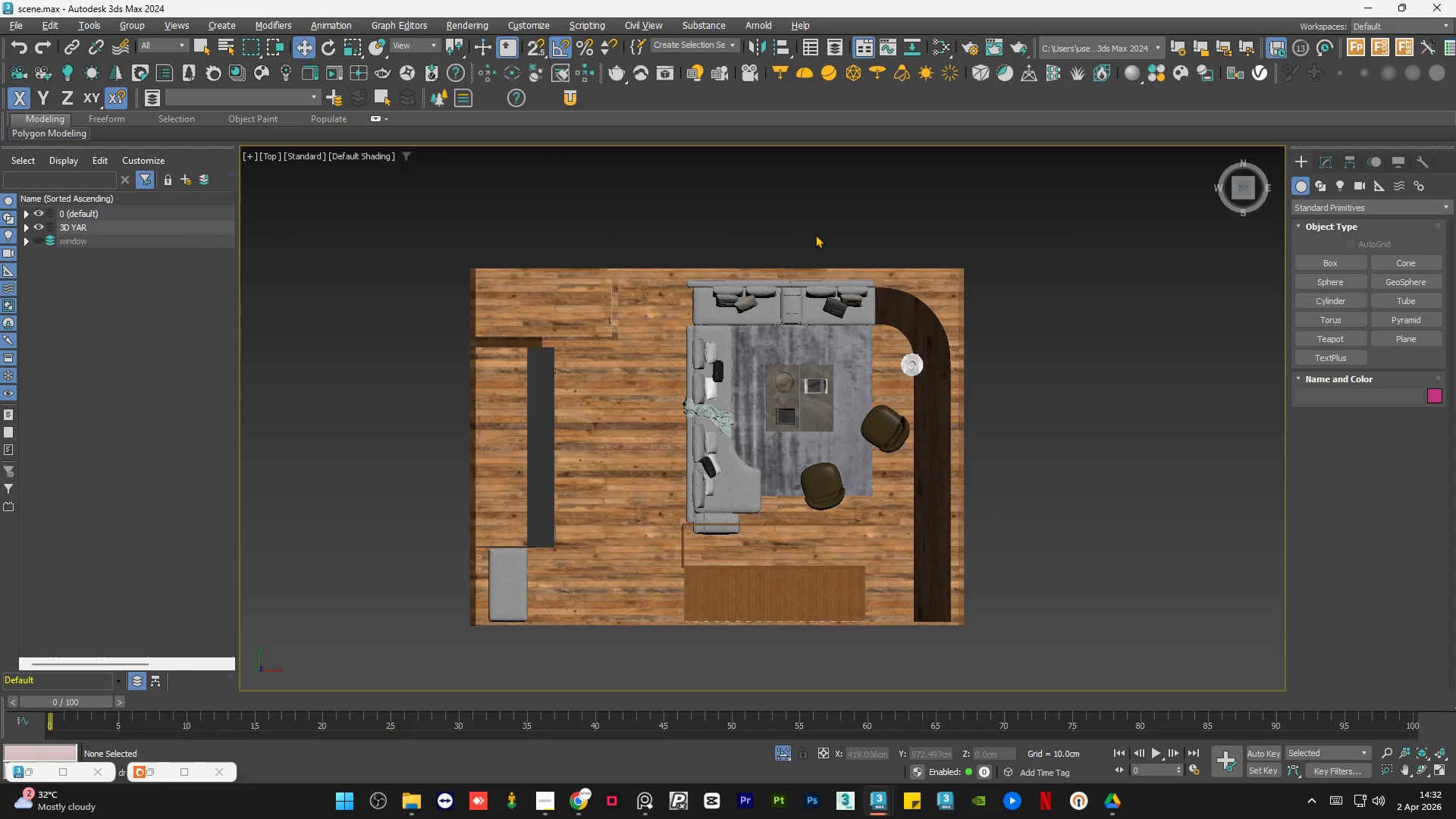 
left_click([820, 231])
 